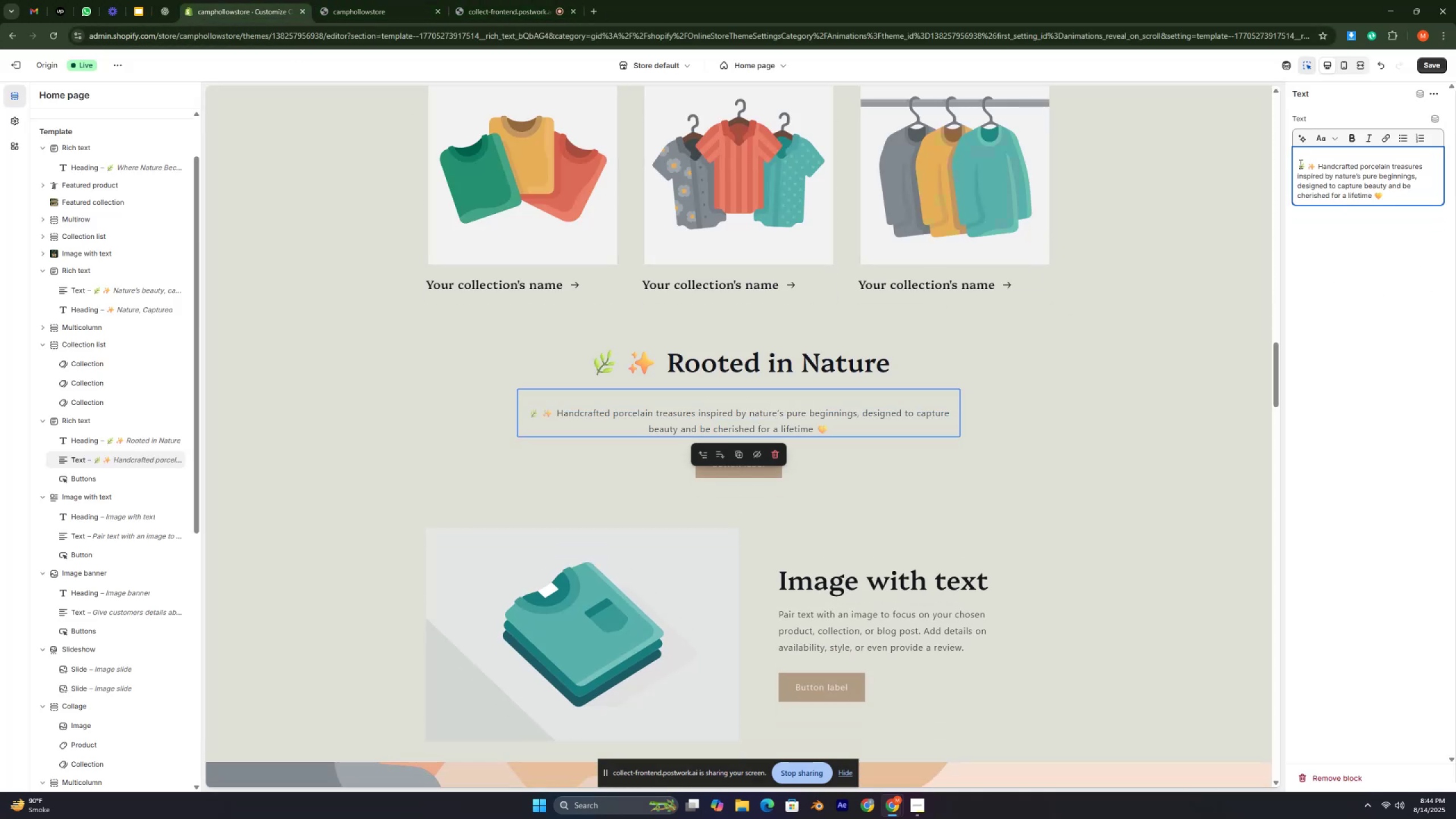 
left_click([1300, 164])
 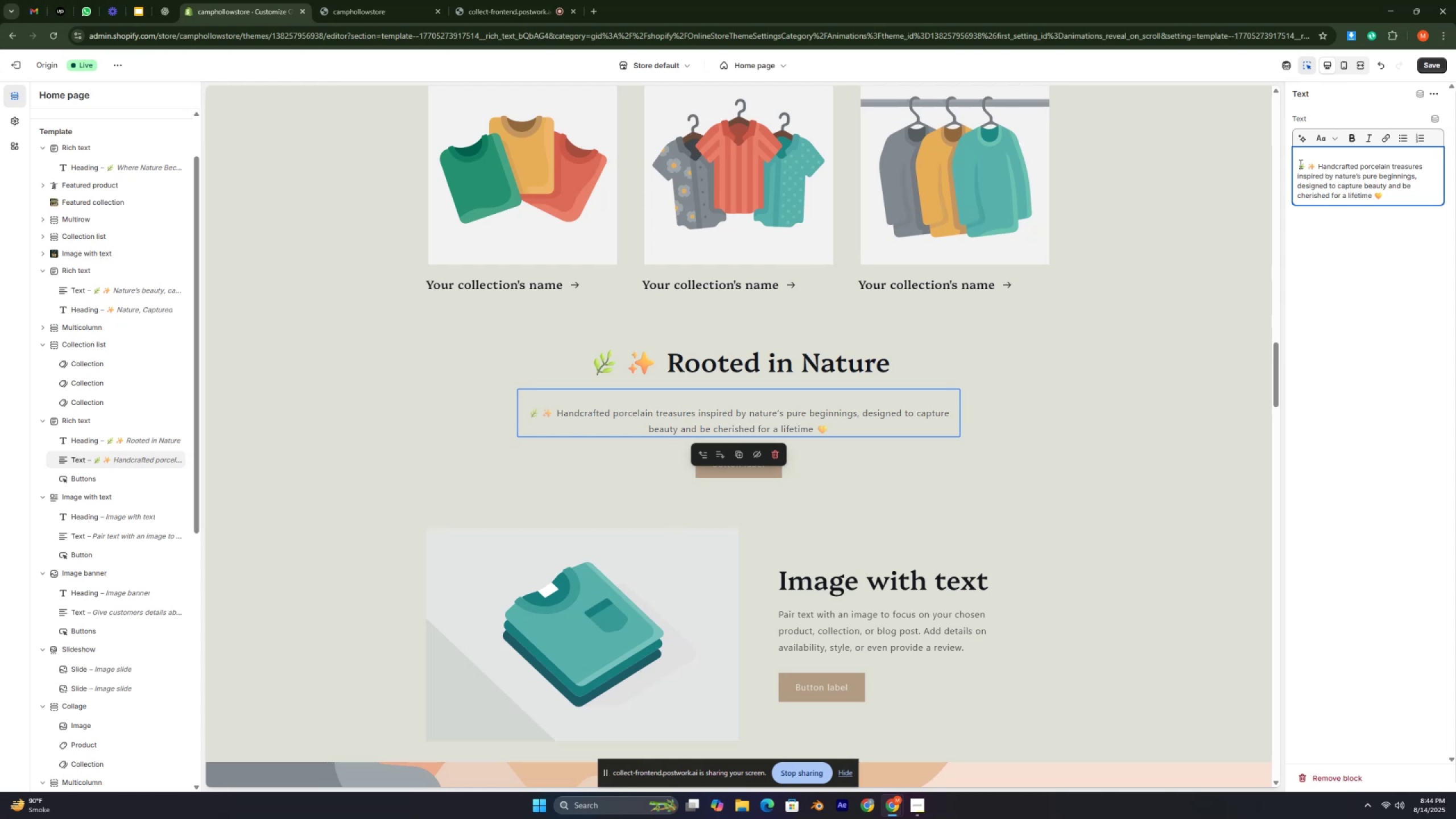 
key(Backspace)
 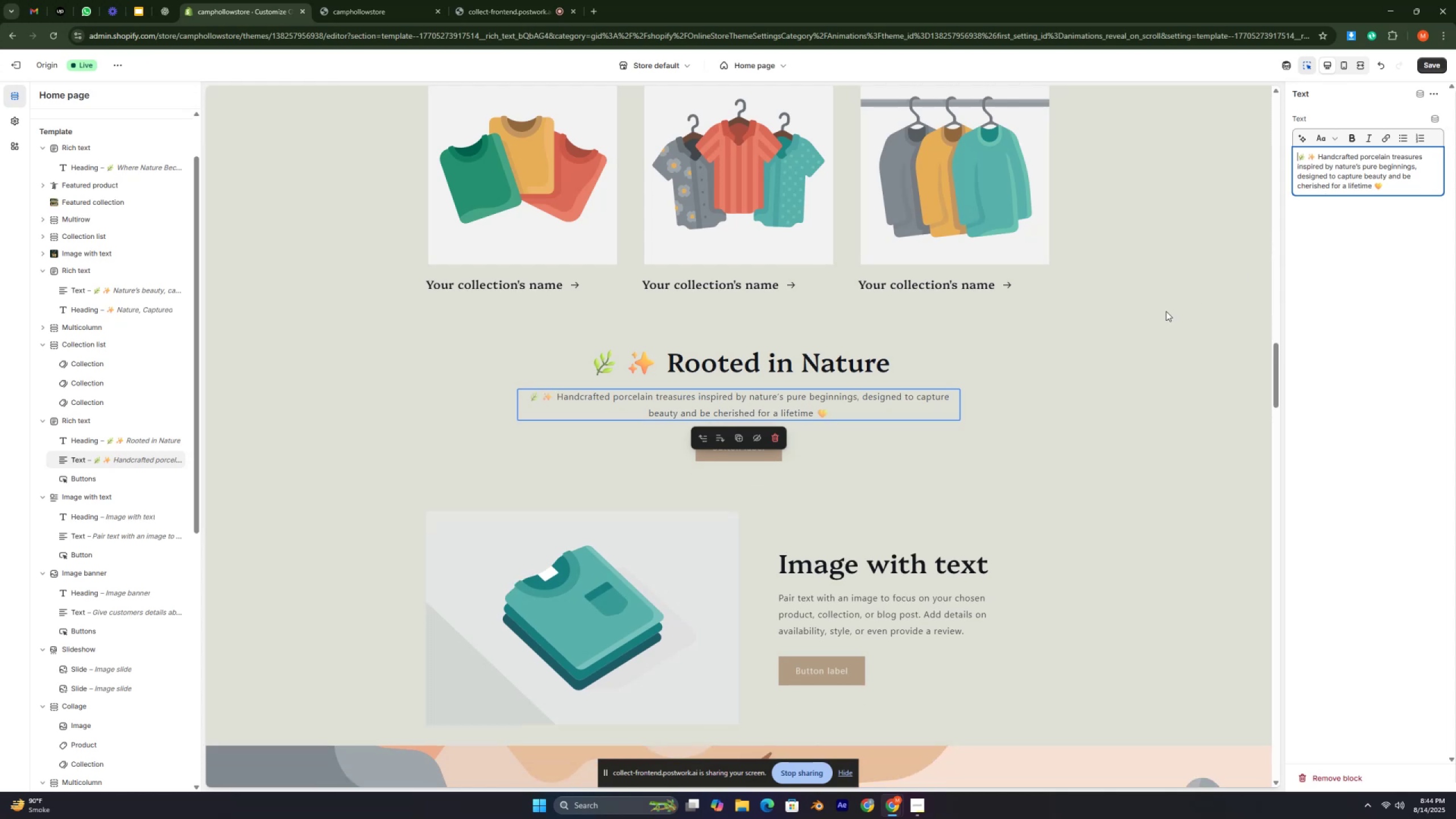 
scroll: coordinate [836, 432], scroll_direction: down, amount: 3.0
 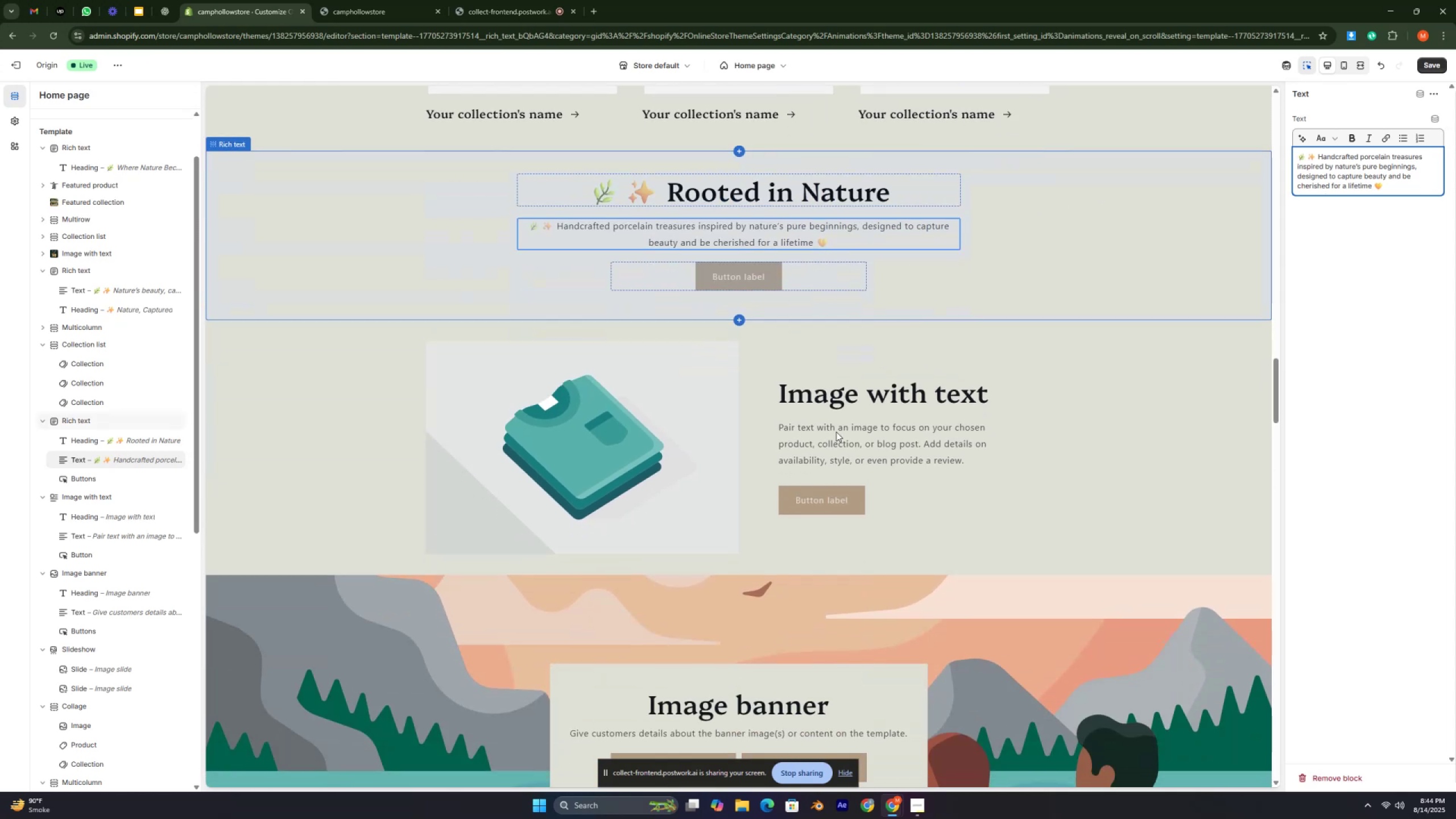 
scroll: coordinate [836, 432], scroll_direction: up, amount: 1.0
 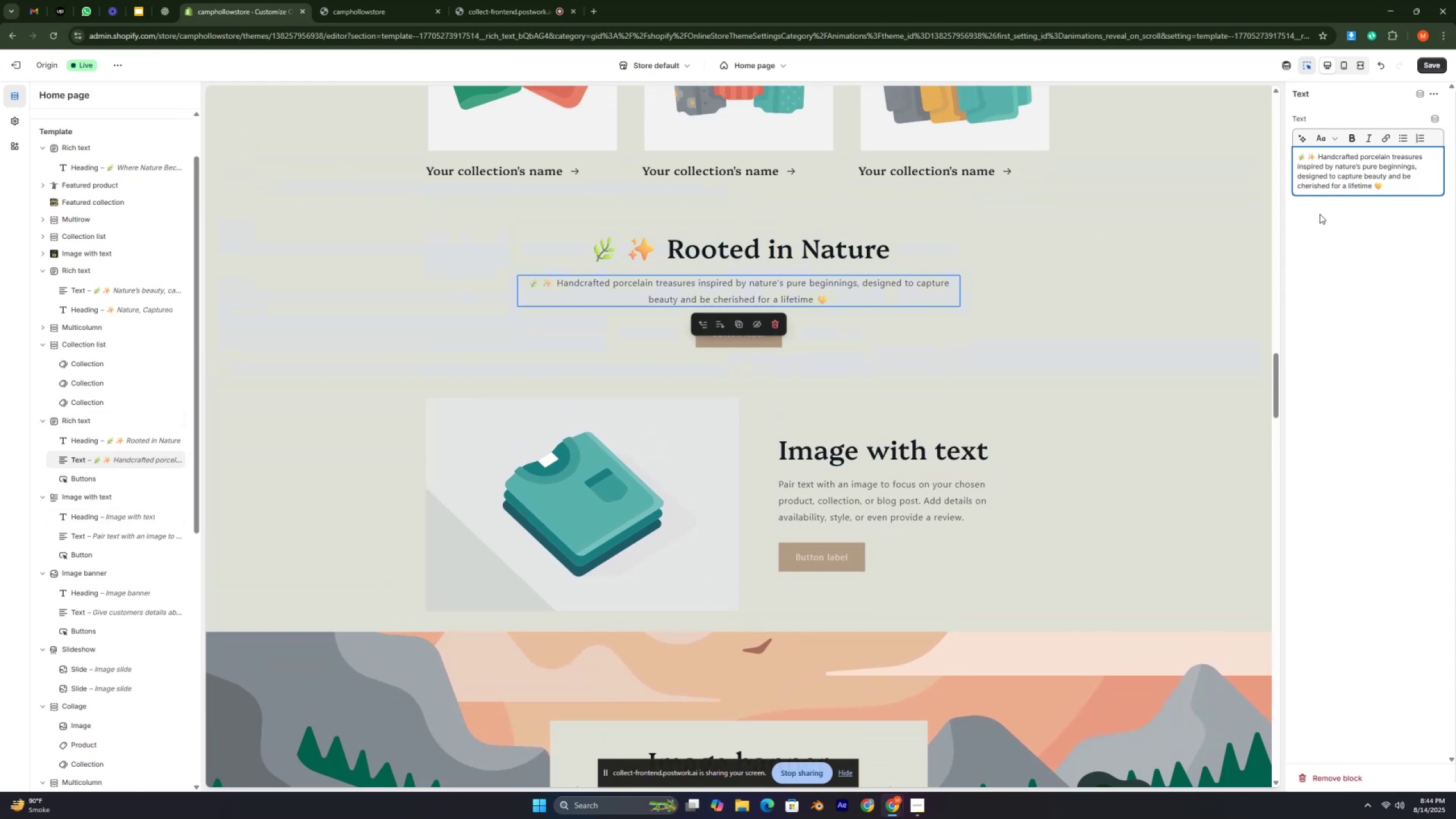 
wait(8.16)
 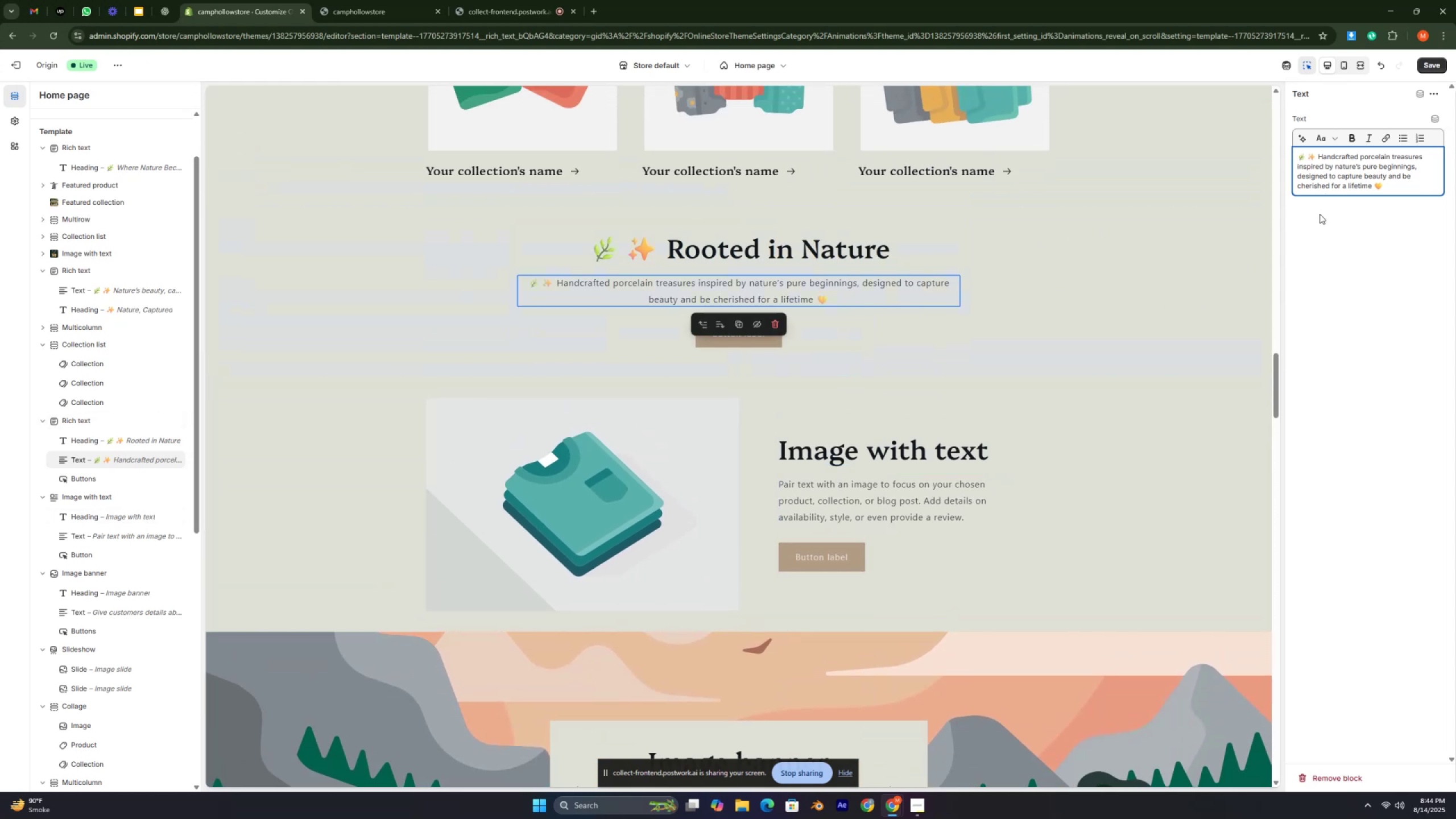 
left_click([64, 482])
 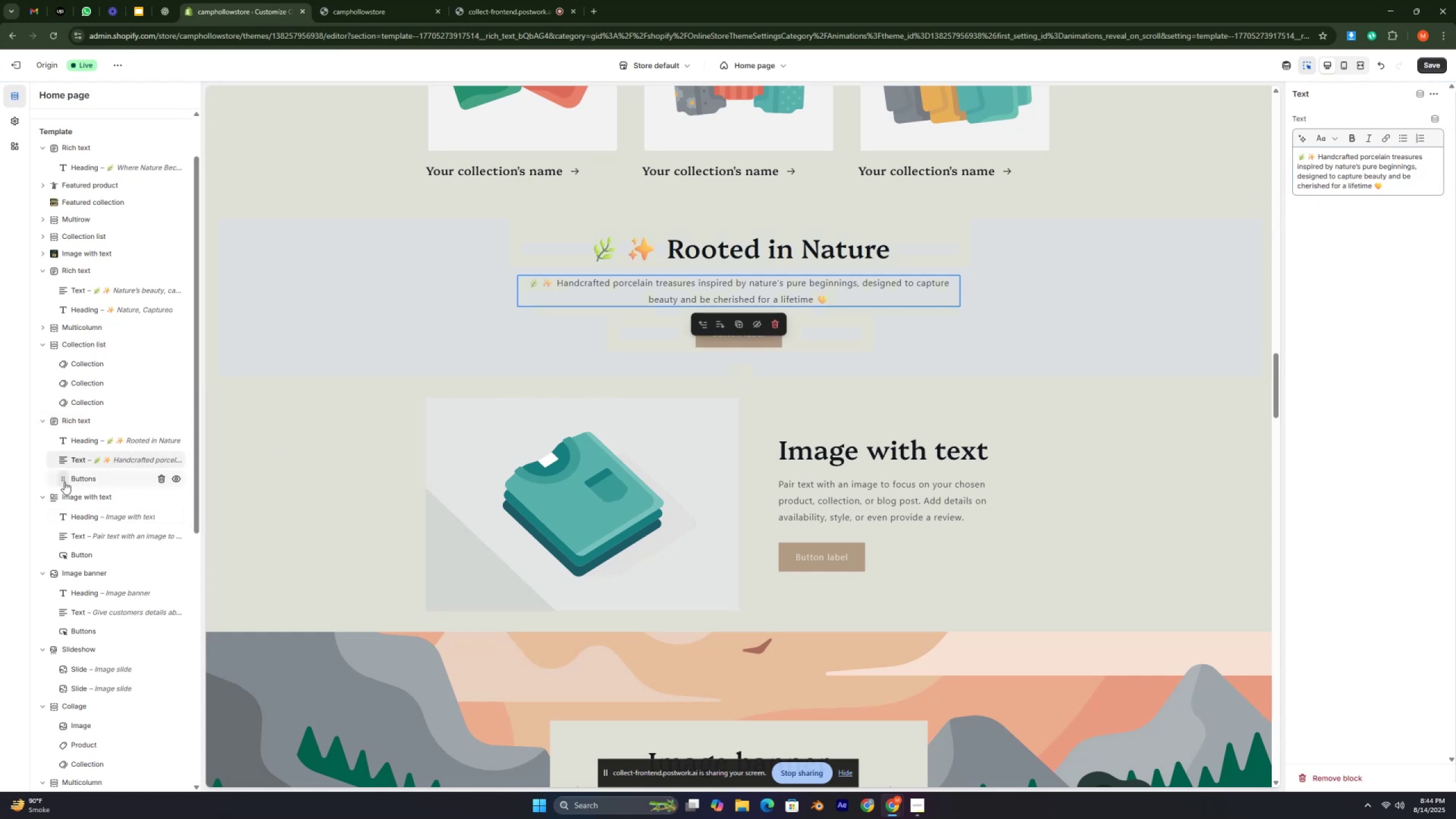 
left_click([77, 482])
 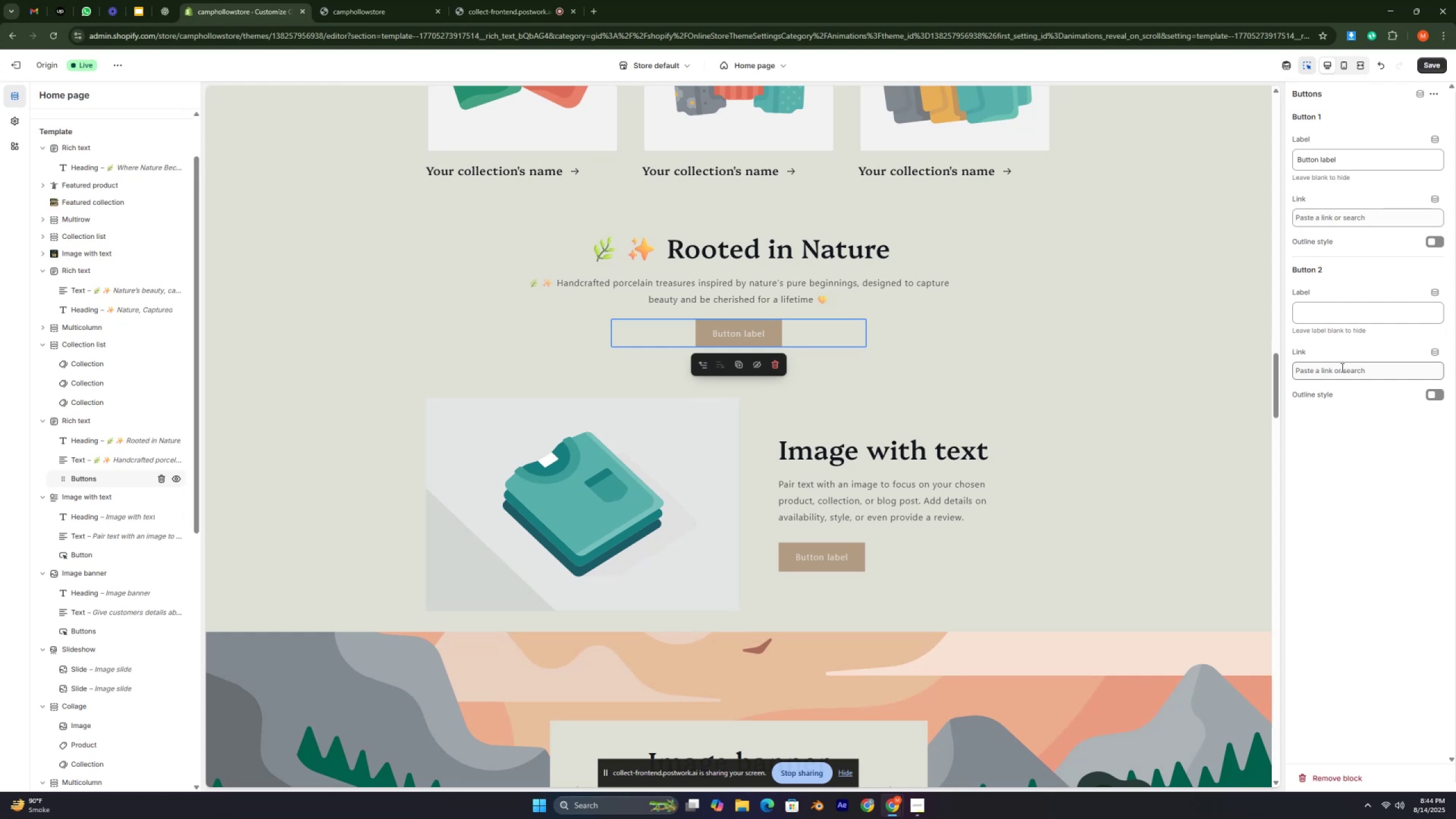 
wait(9.68)
 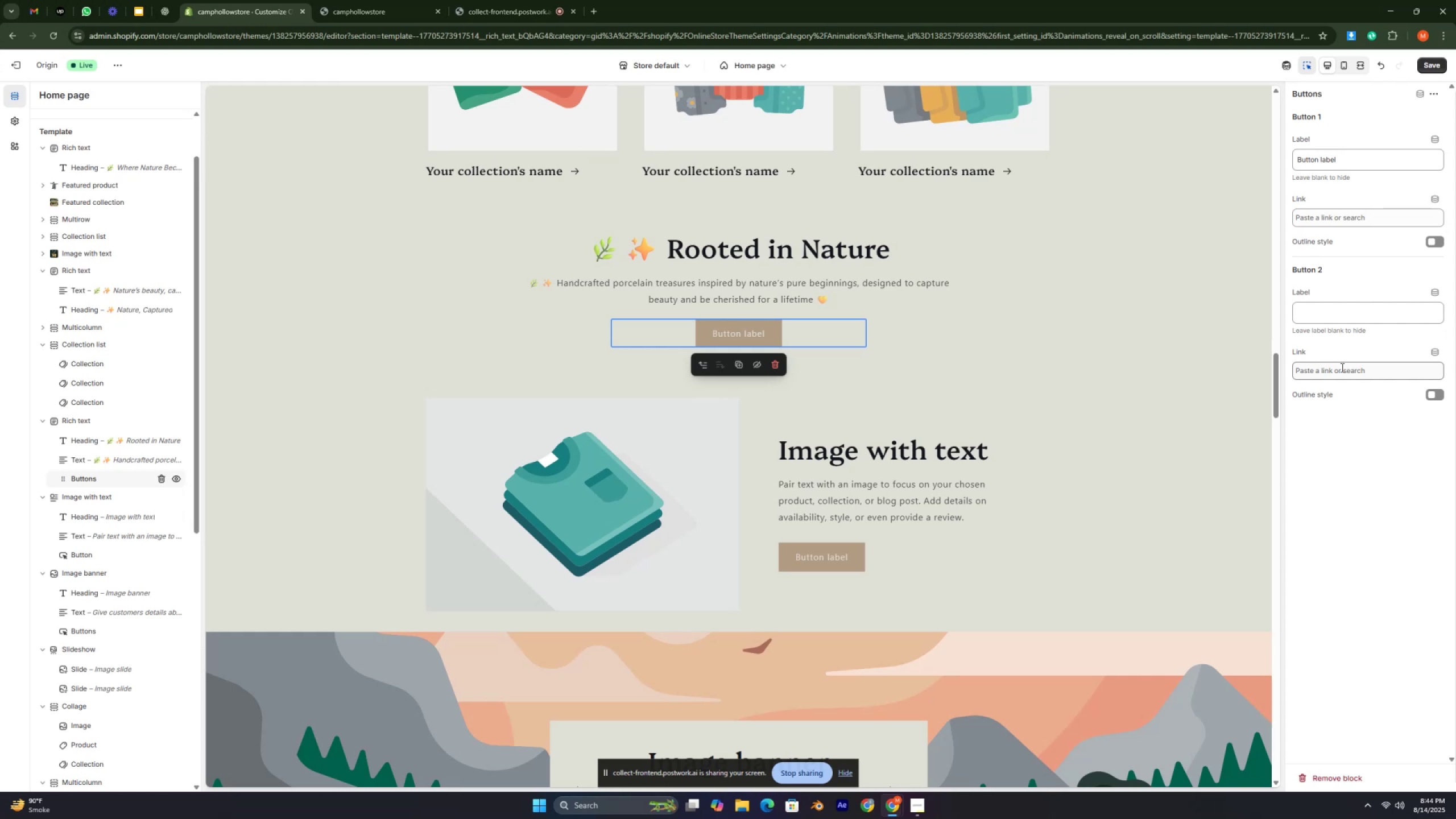 
left_click([164, 19])
 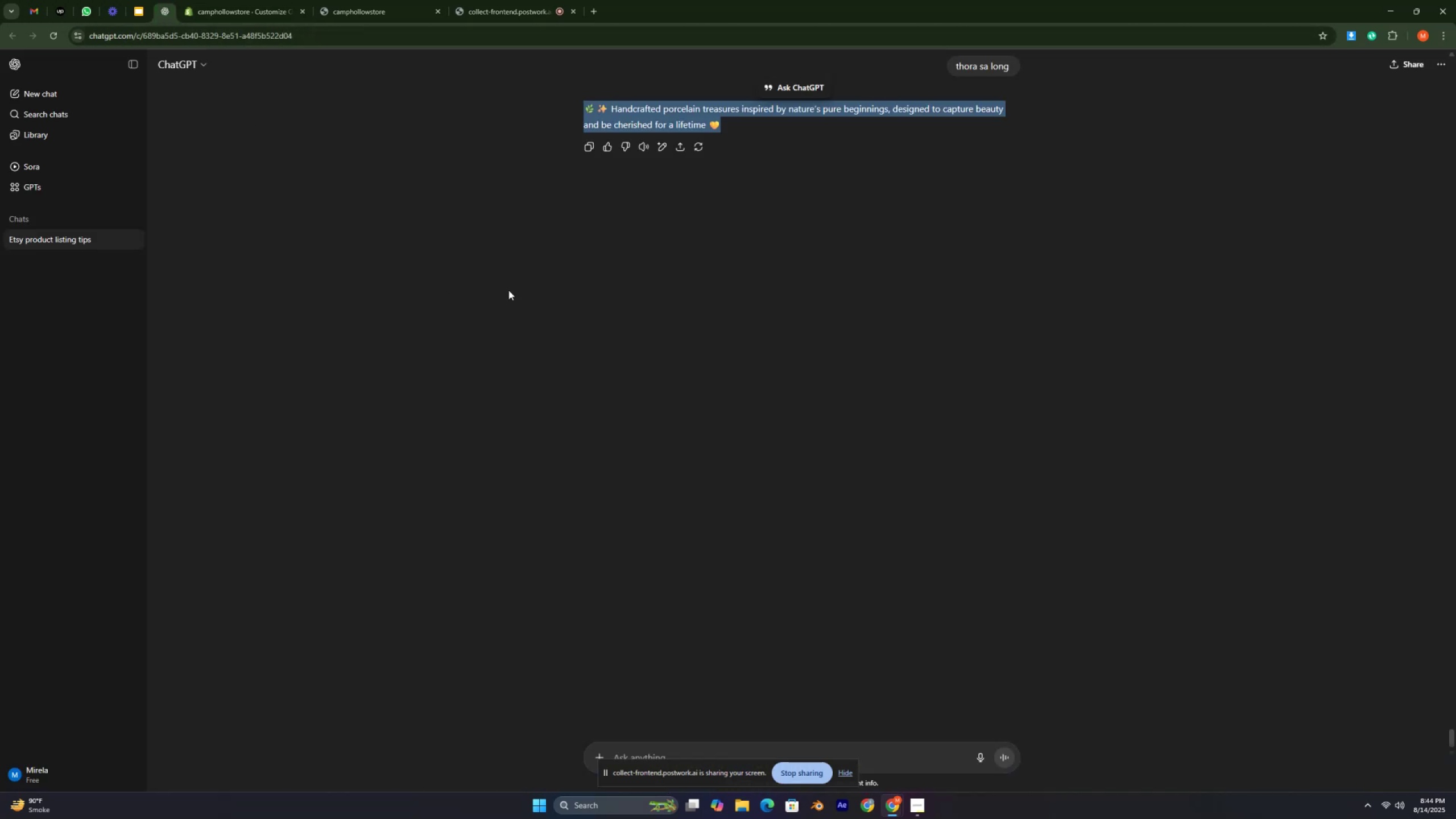 
type(button ka label btay )
 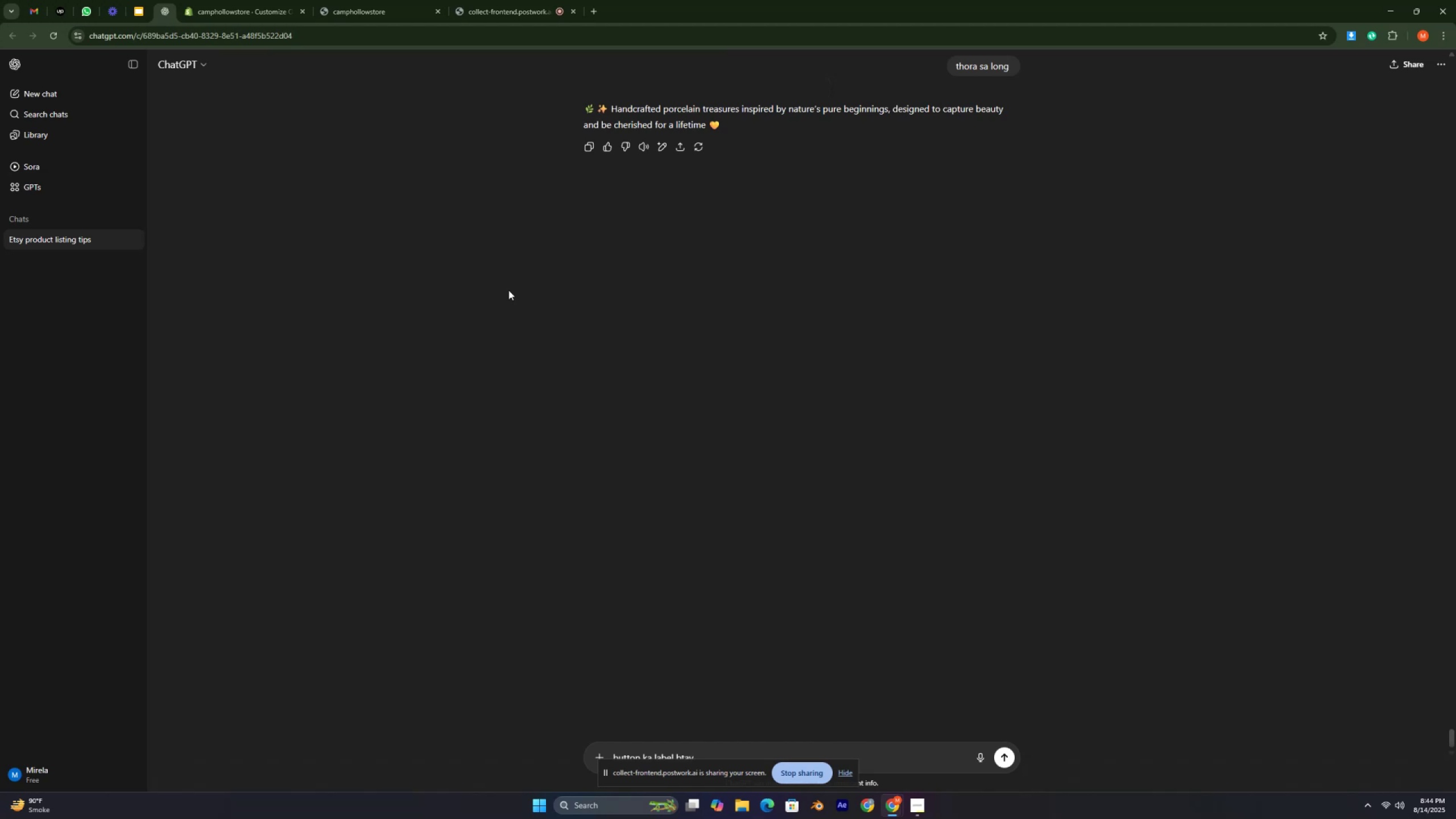 
key(Enter)
 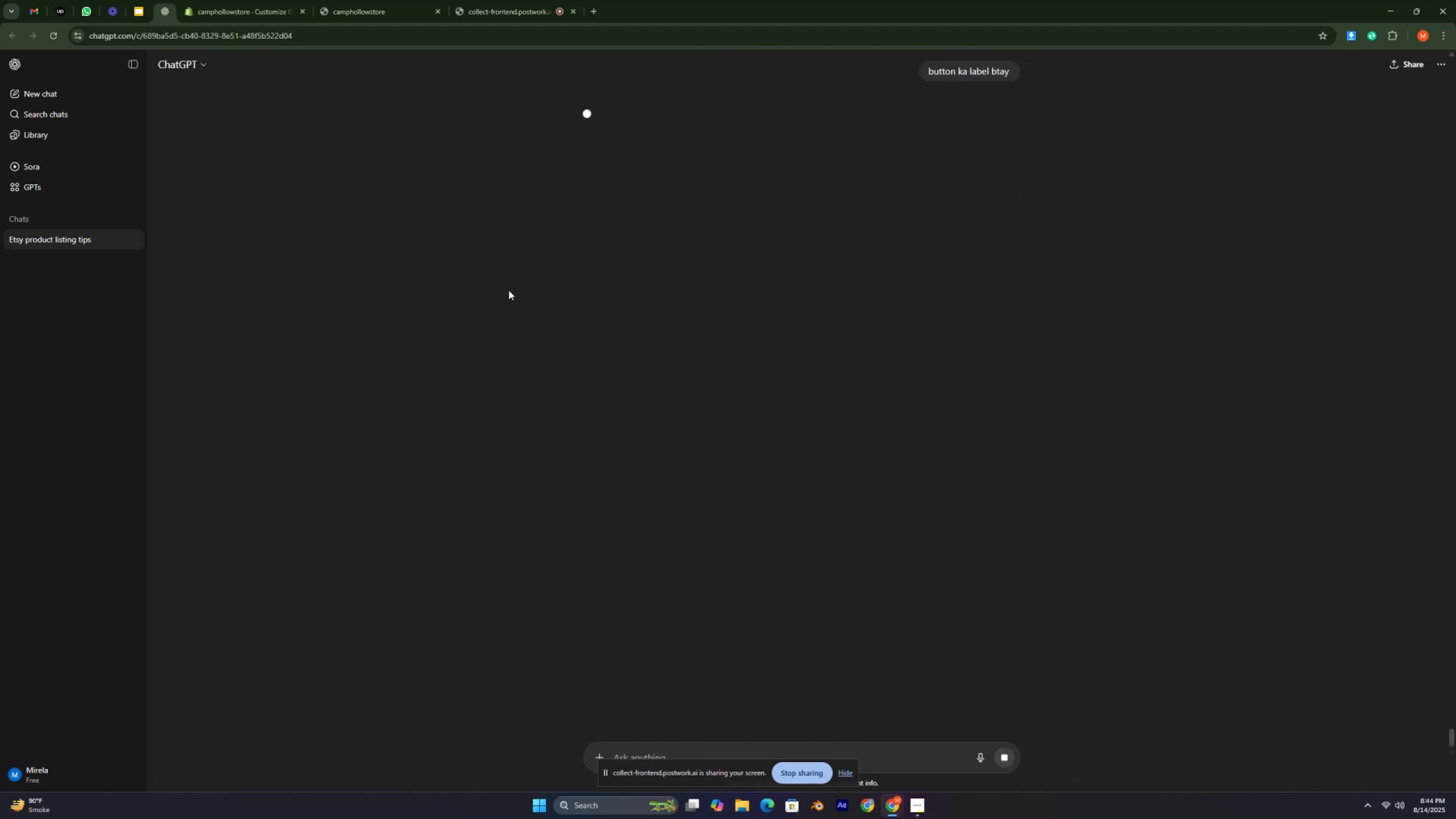 
mouse_move([636, 208])
 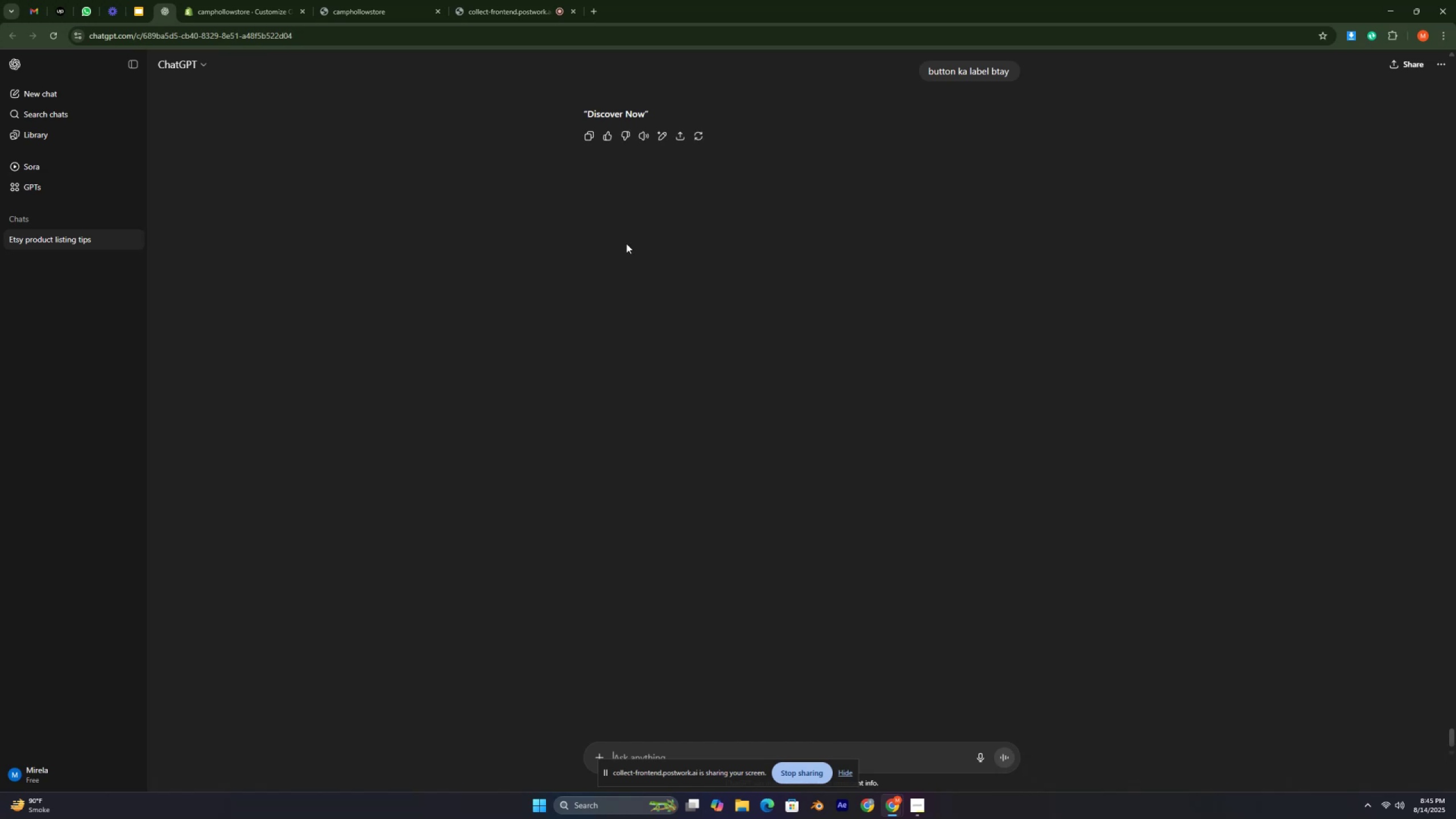 
wait(5.6)
 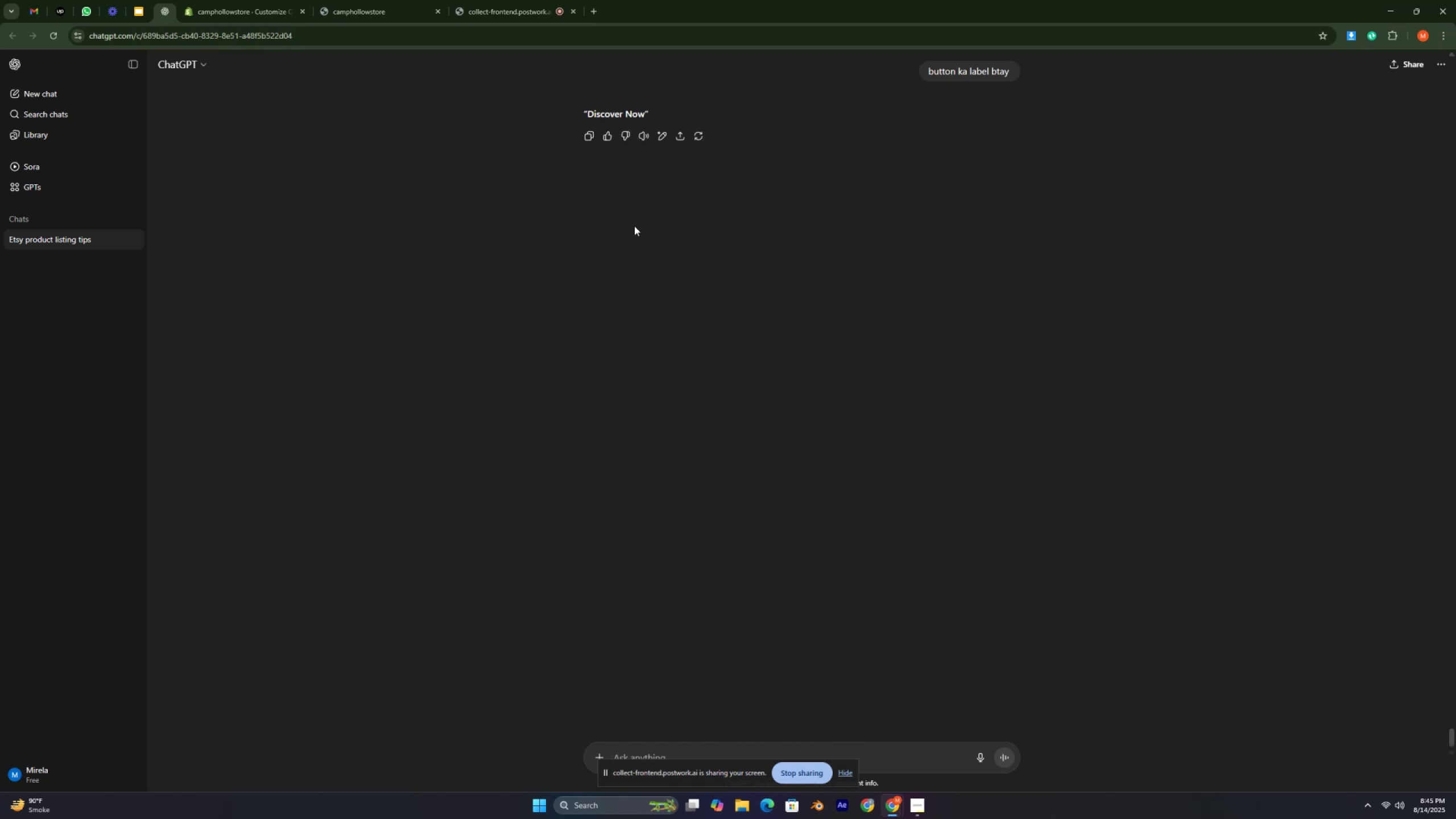 
left_click_drag(start_coordinate=[588, 108], to_coordinate=[645, 118])
 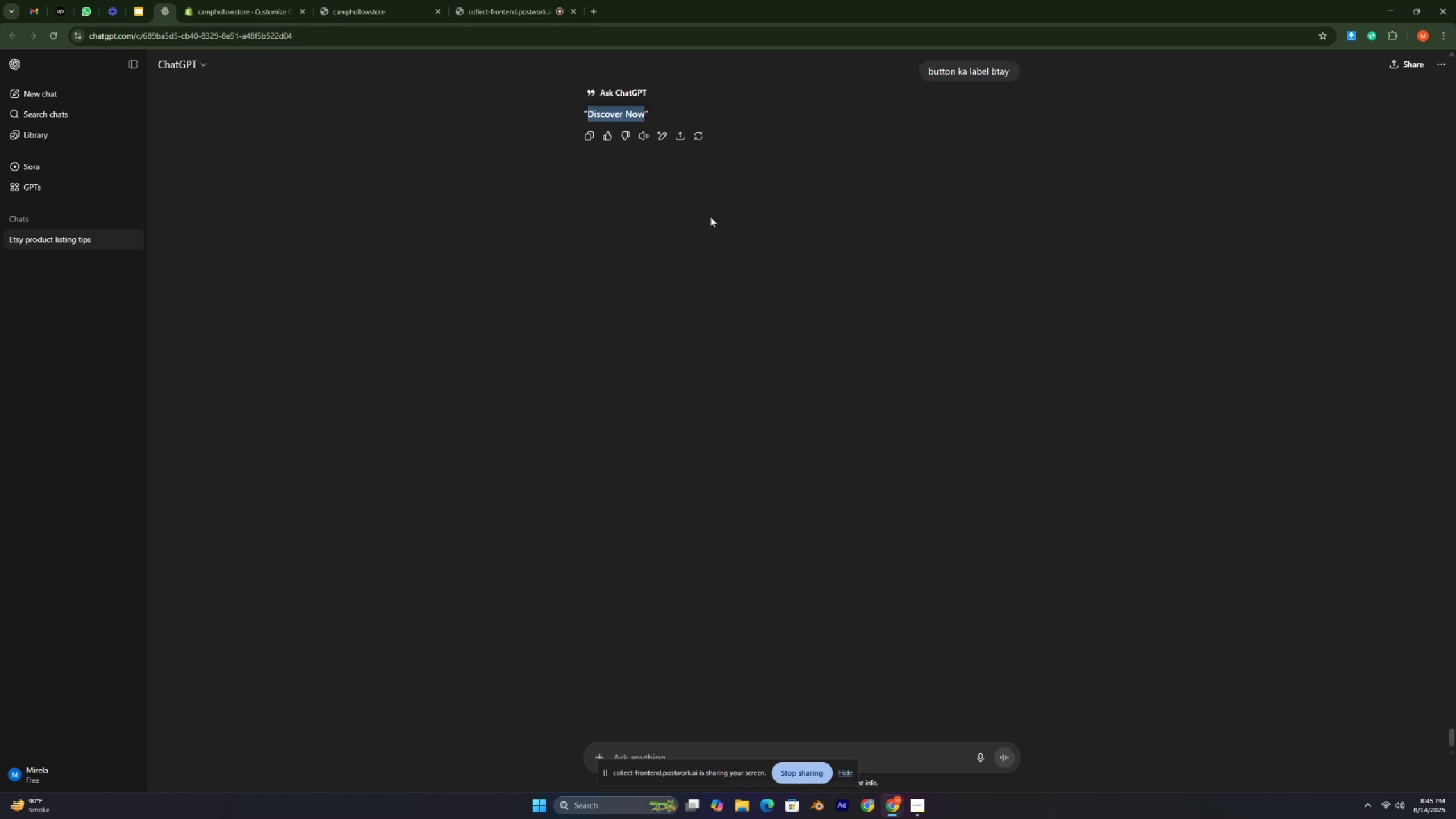 
left_click([710, 217])
 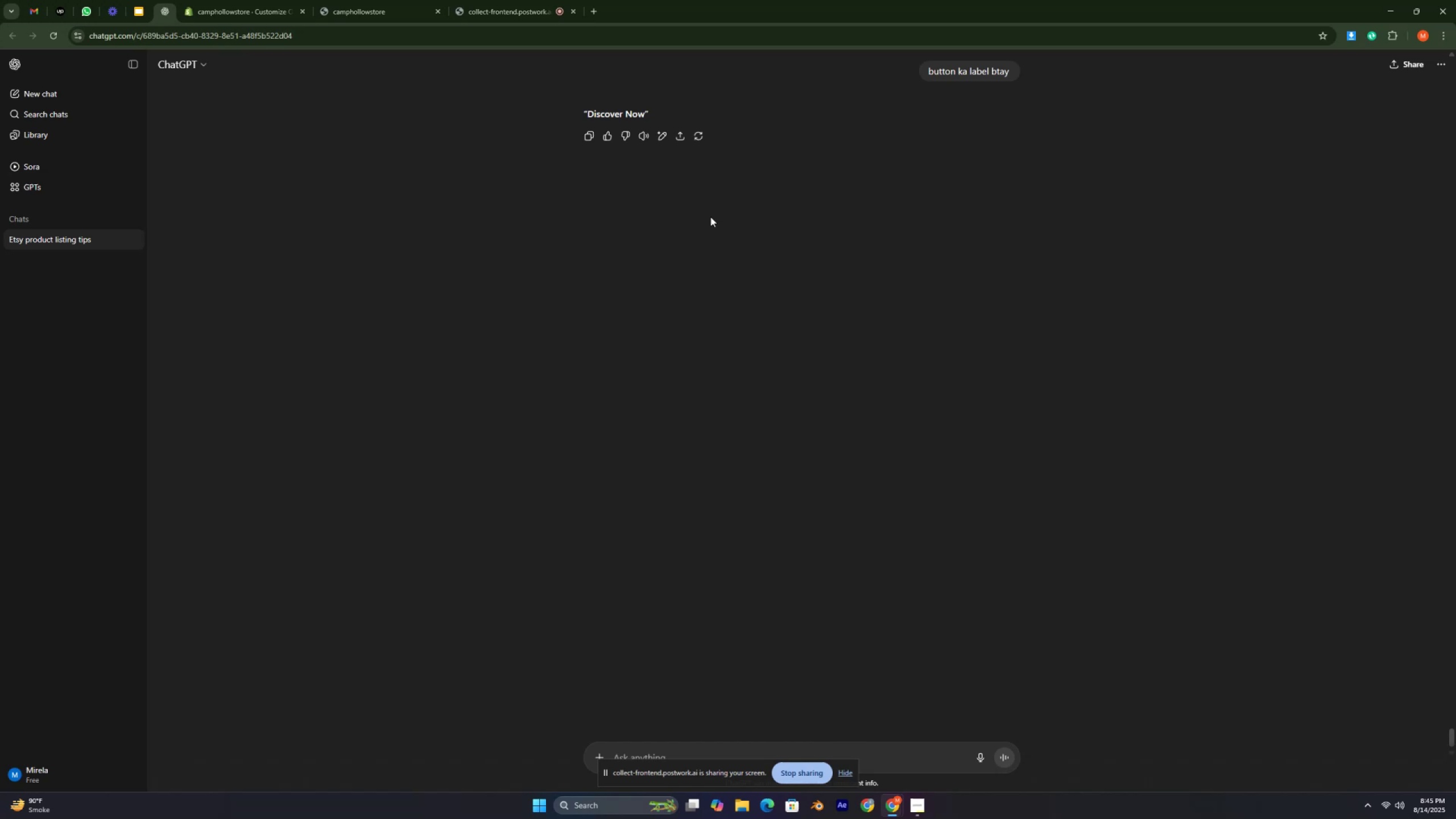 
type(phly )
 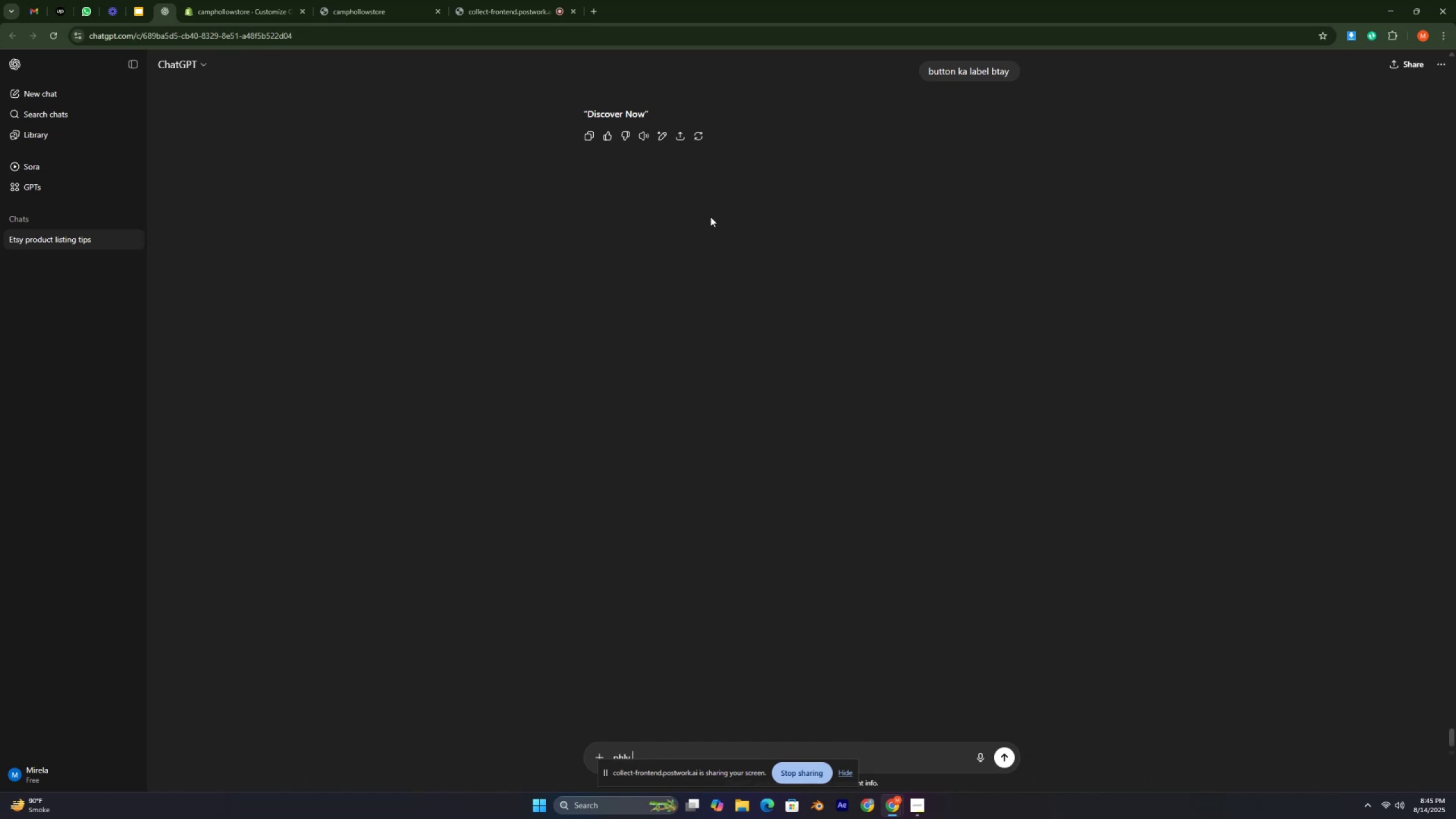 
type( suba  ap n yy )
key(Backspace)
key(Backspace)
key(Backspace)
key(Backspace)
type(u)
key(Backspace)
type(y shop nhow btyabn tha )
key(Backspace)
key(Backspace)
key(Backspace)
key(Backspace)
key(Backspace)
key(Backspace)
key(Backspace)
type( tha )
 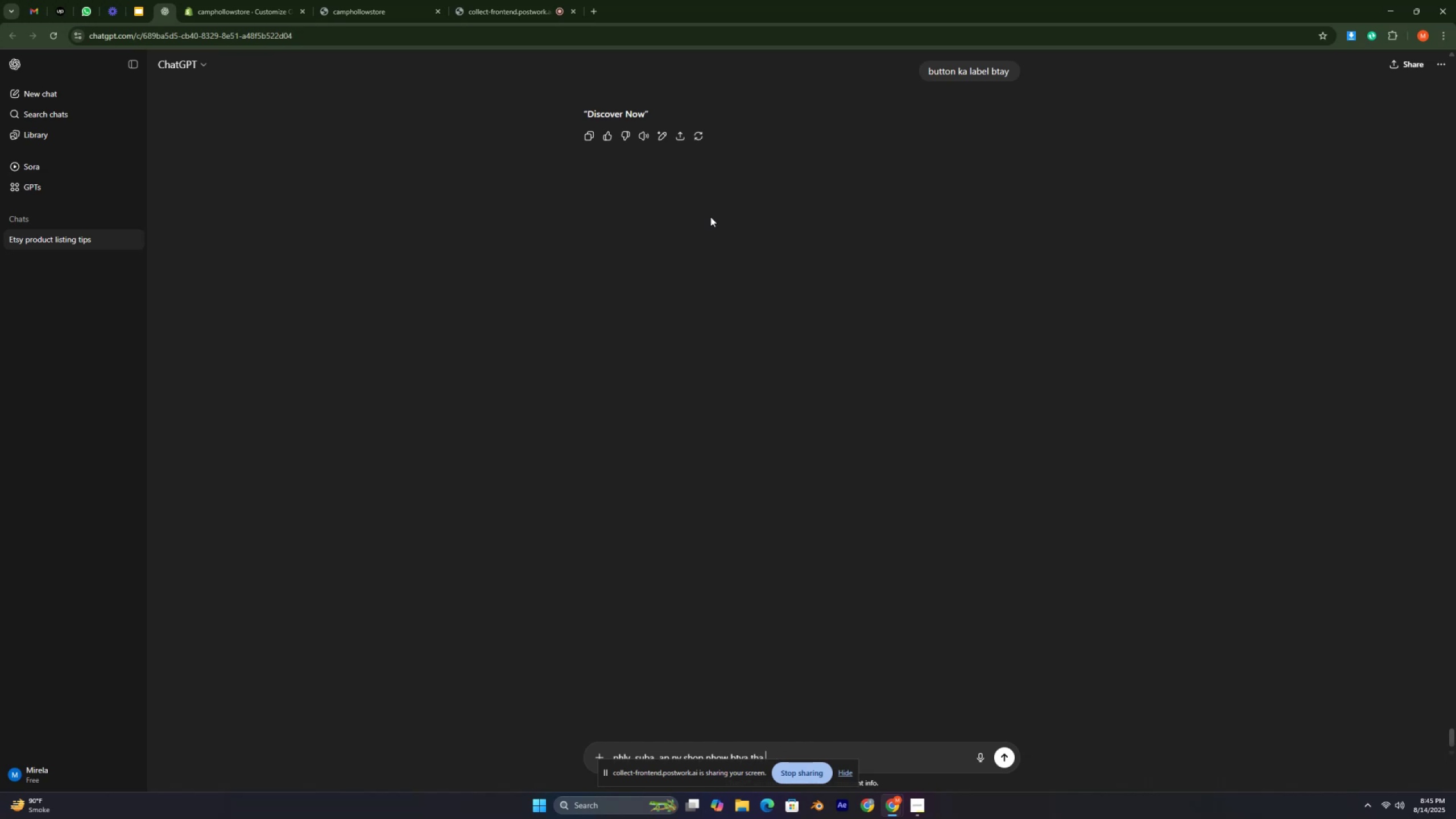 
wait(9.66)
 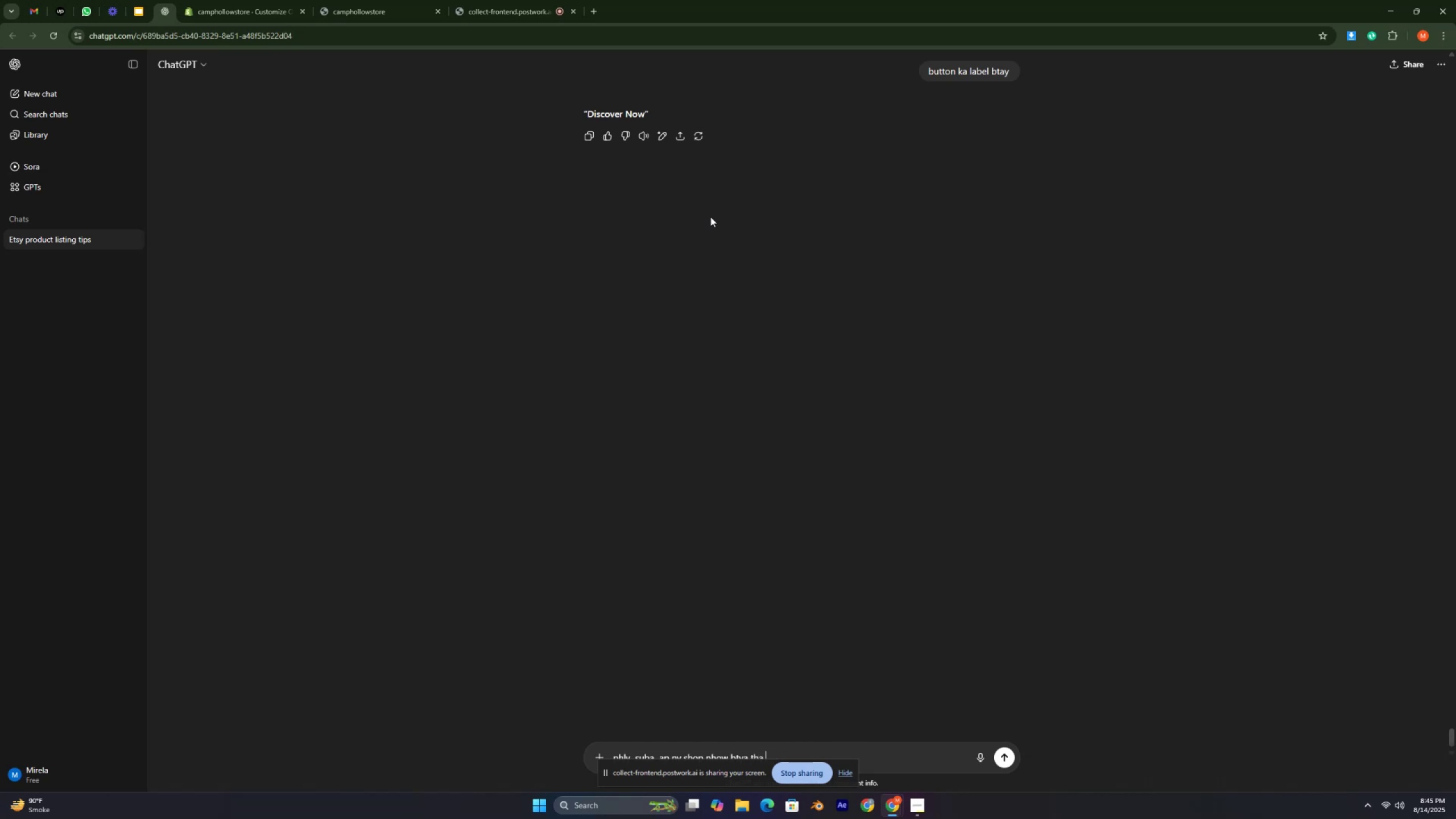 
key(Control+ControlLeft)
 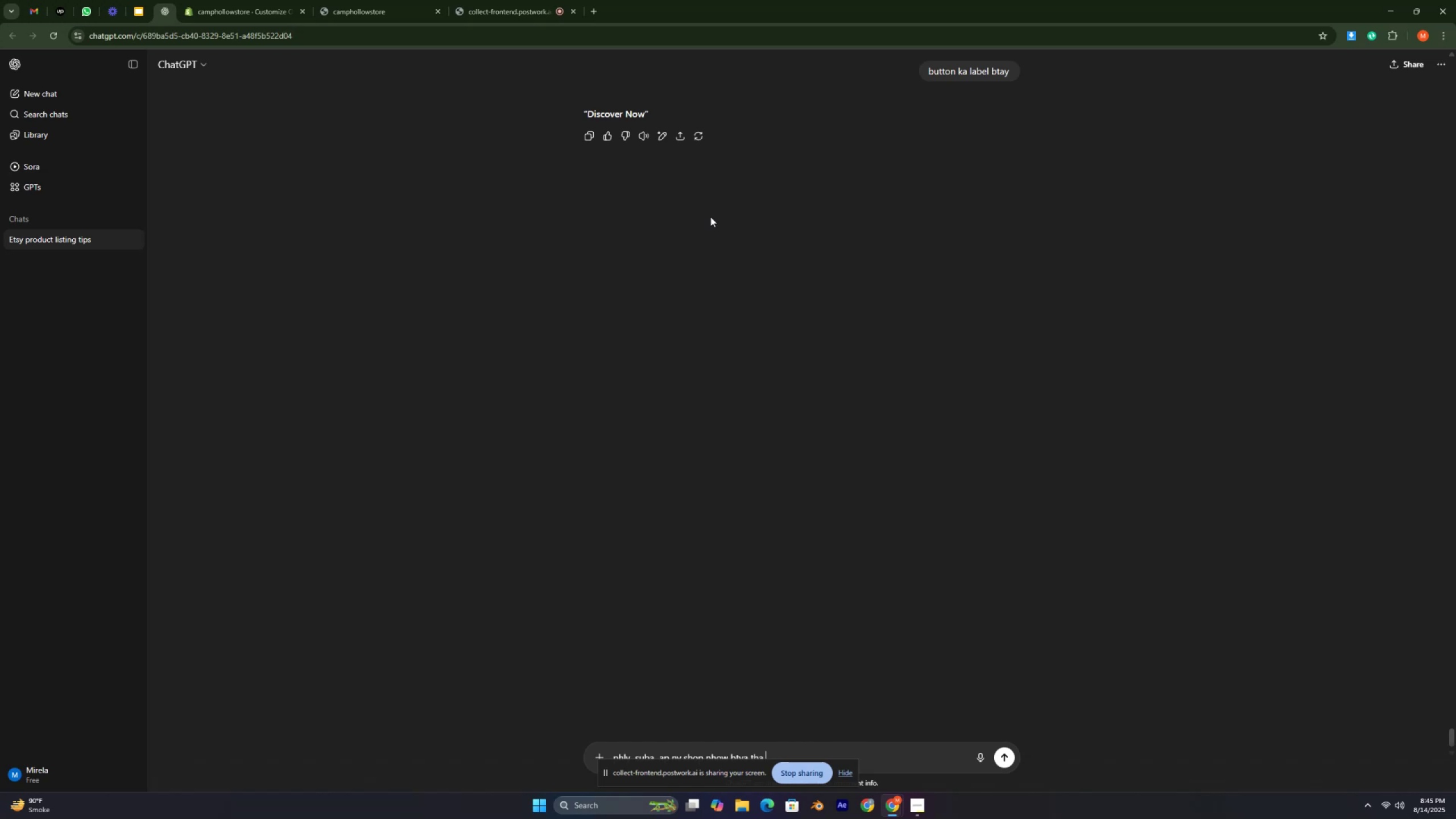 
key(Control+ControlLeft)
 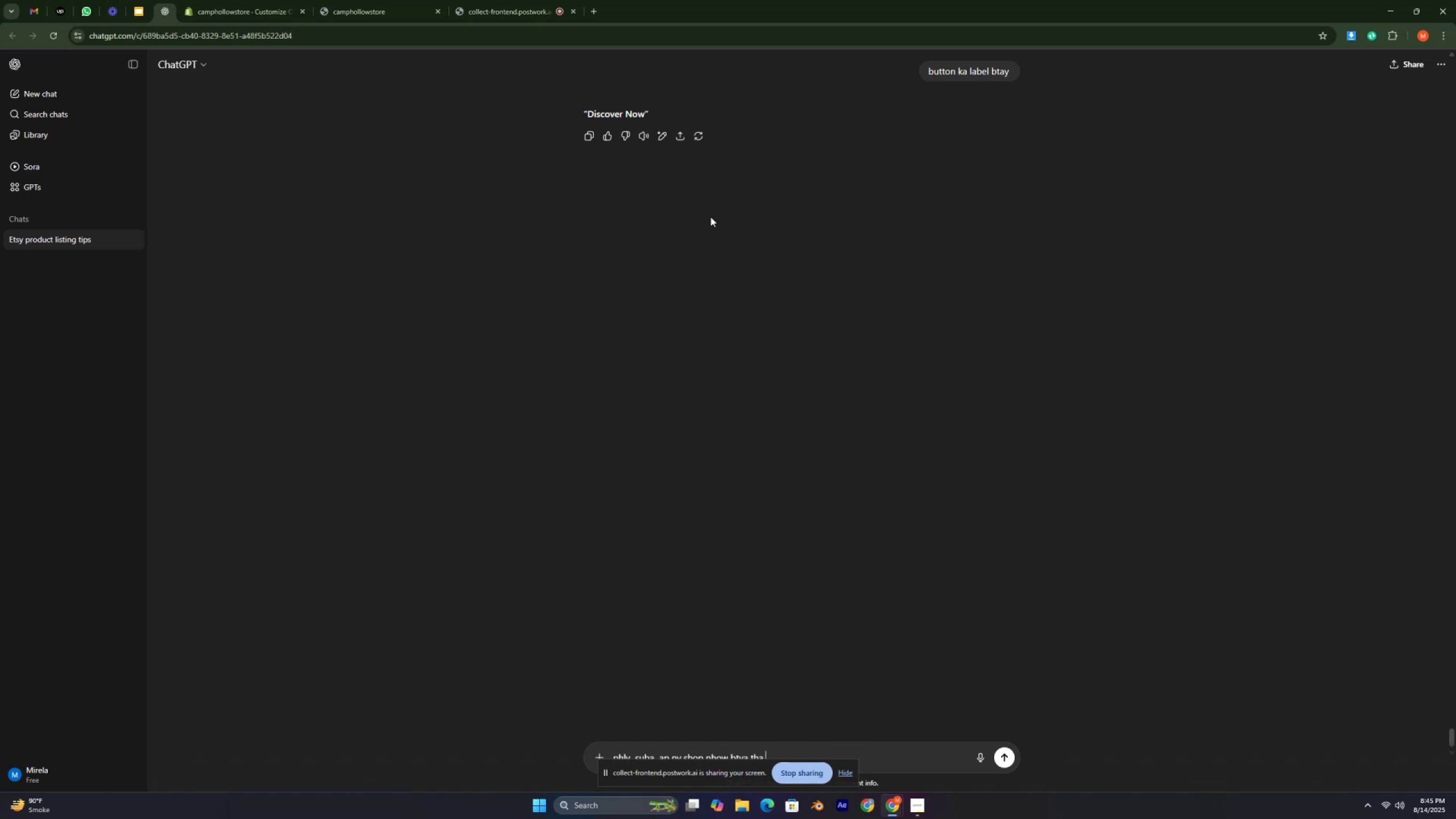 
key(Control+ControlLeft)
 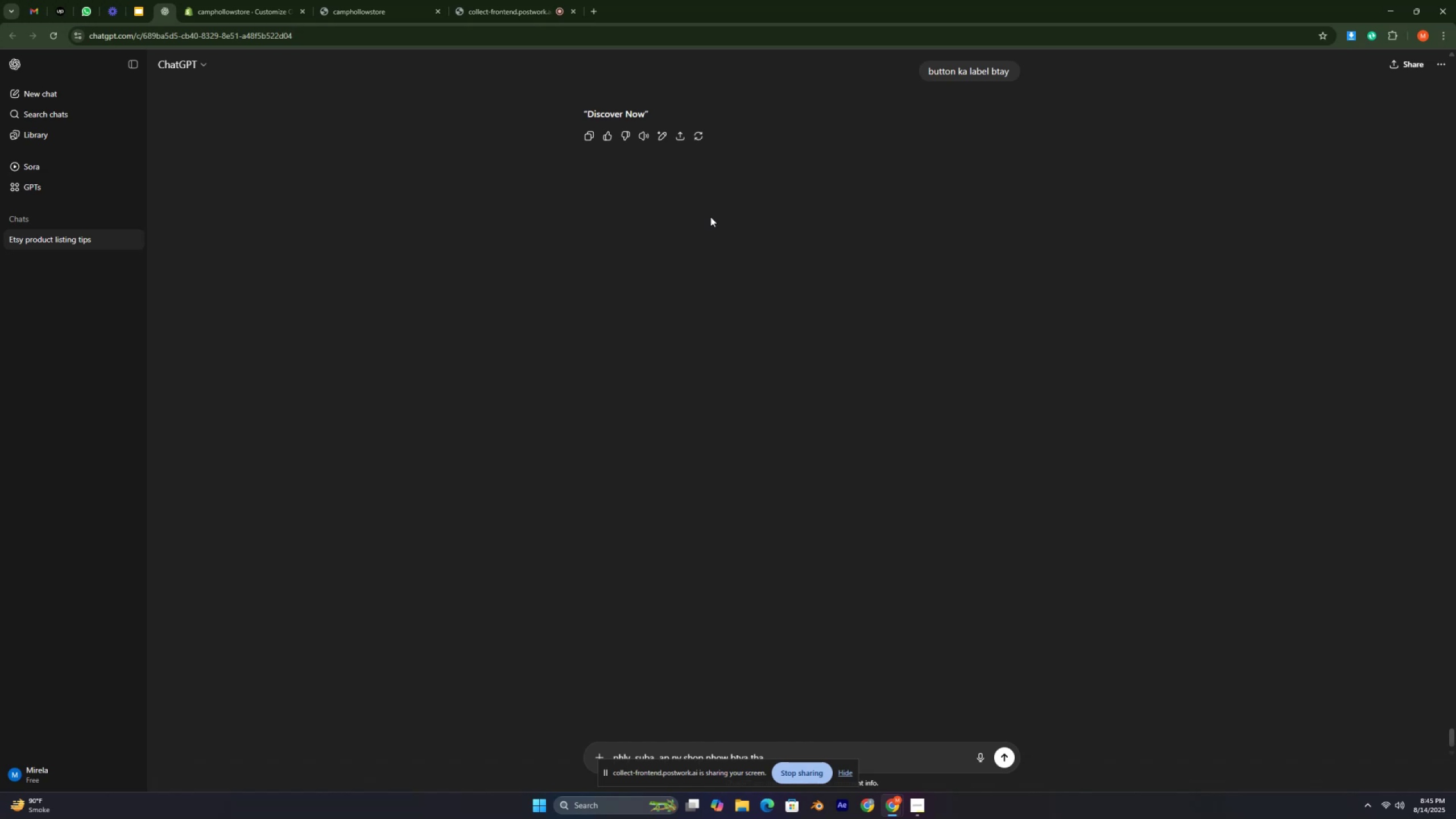 
key(Control+ControlLeft)
 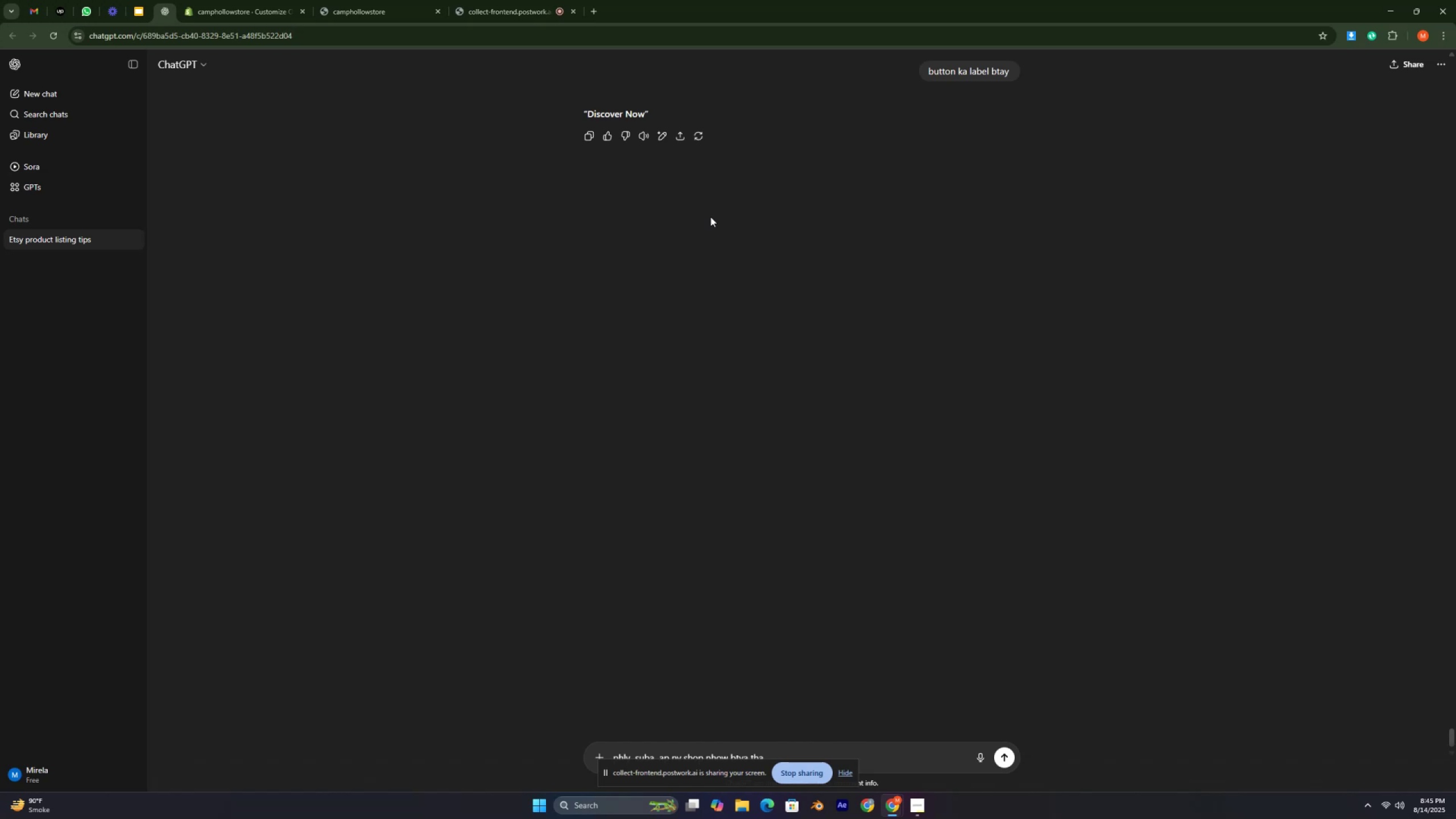 
key(Control+ControlLeft)
 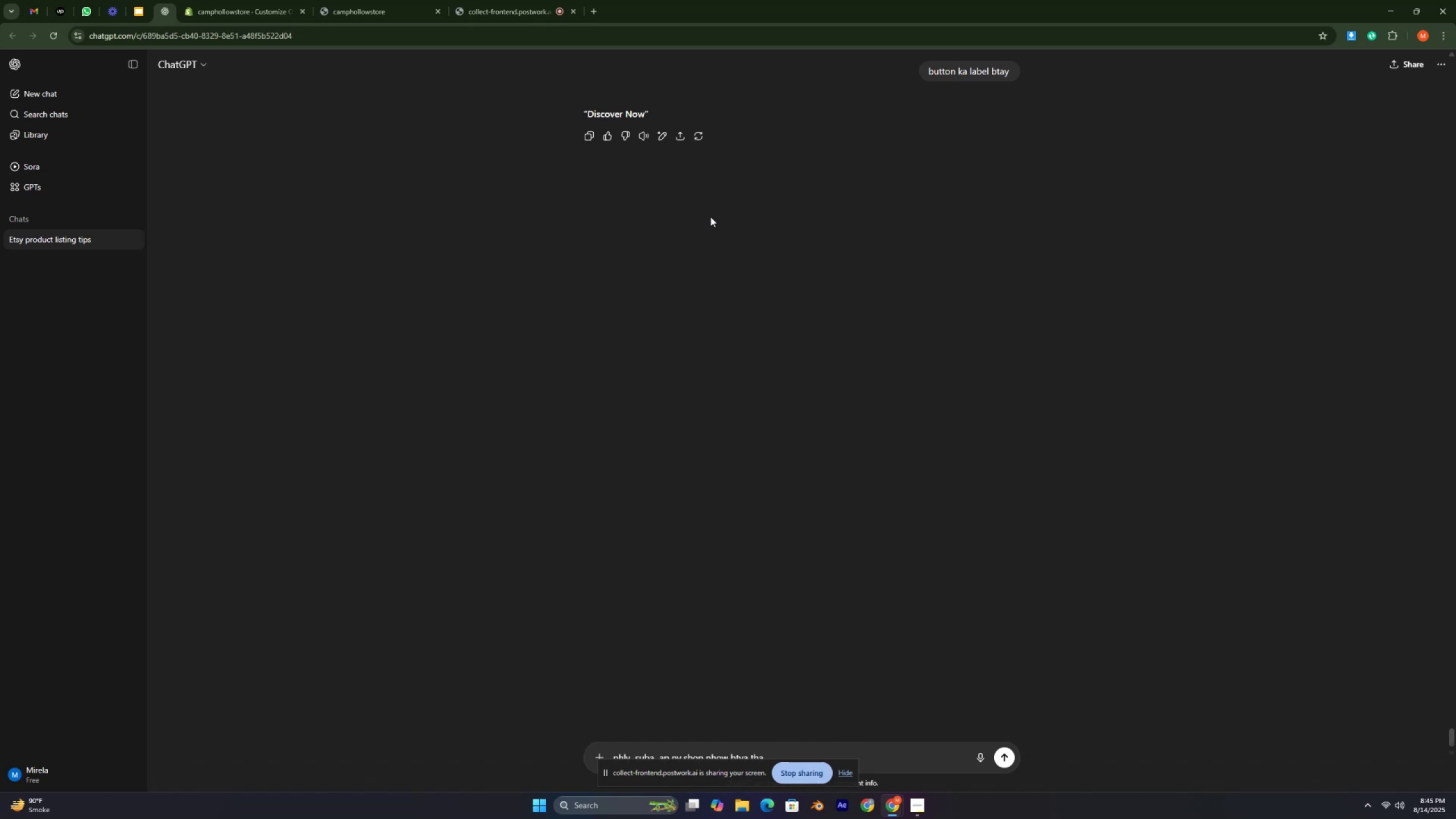 
key(Control+ControlLeft)
 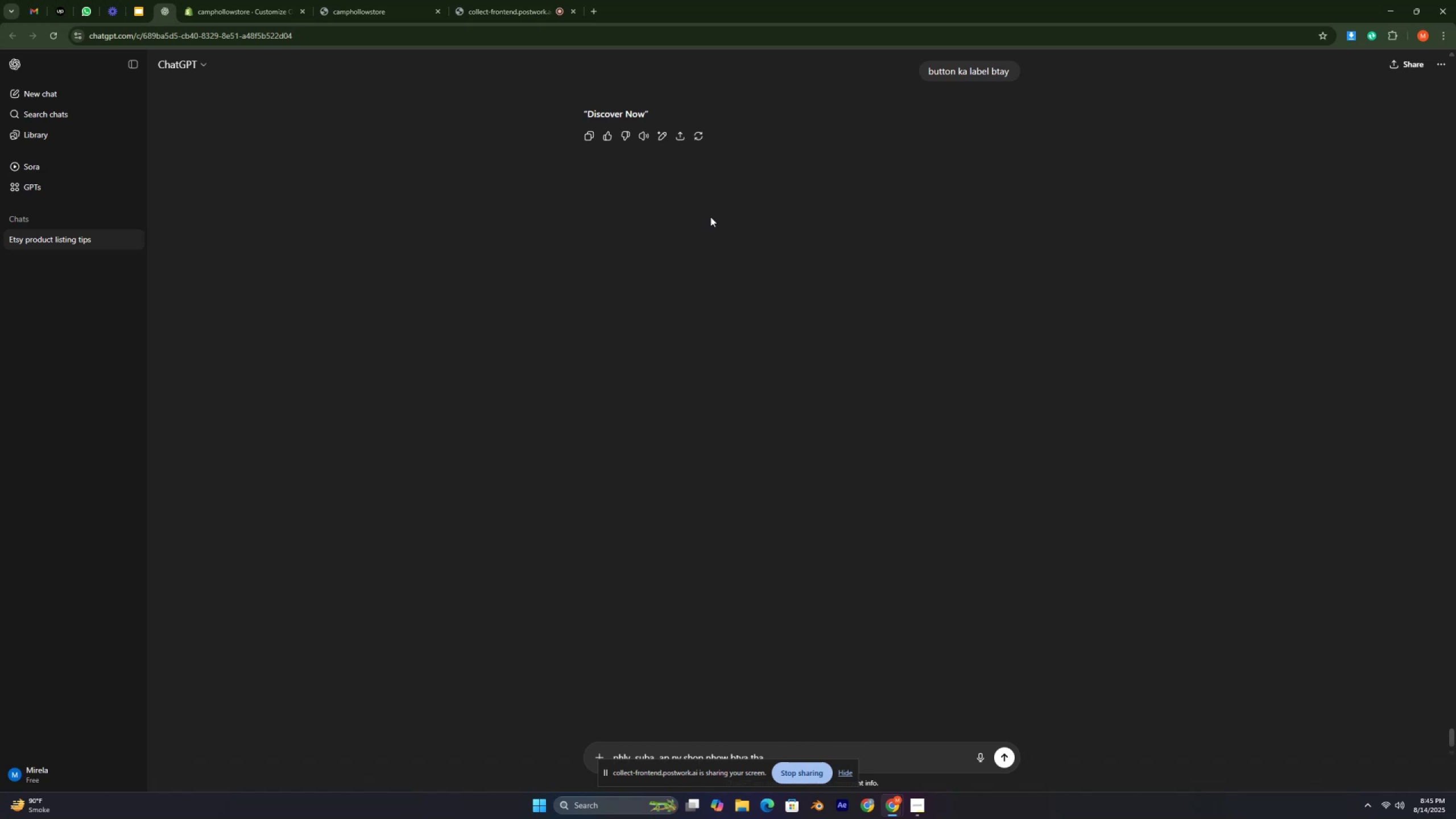 
key(Control+ControlLeft)
 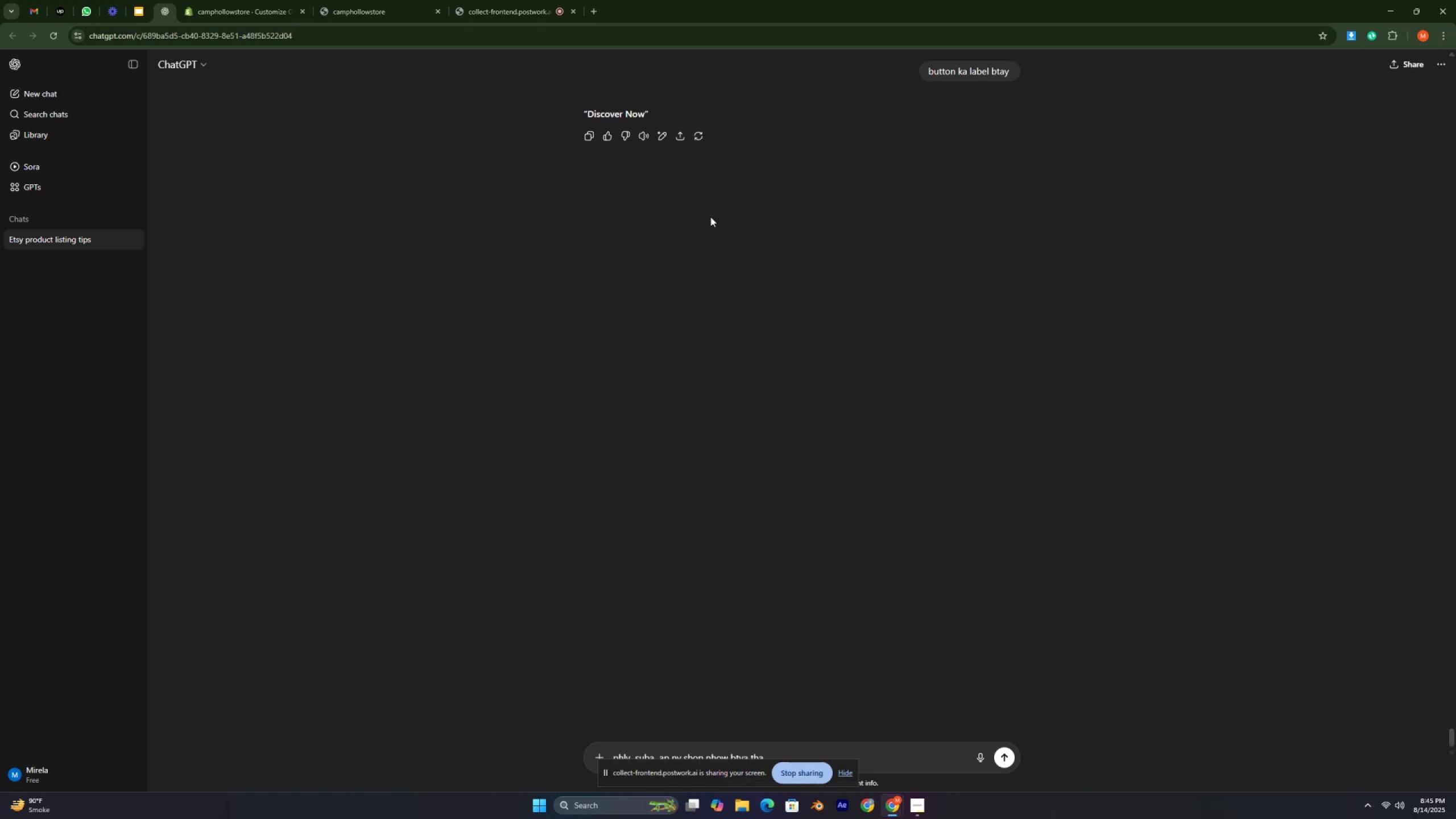 
key(Control+ControlLeft)
 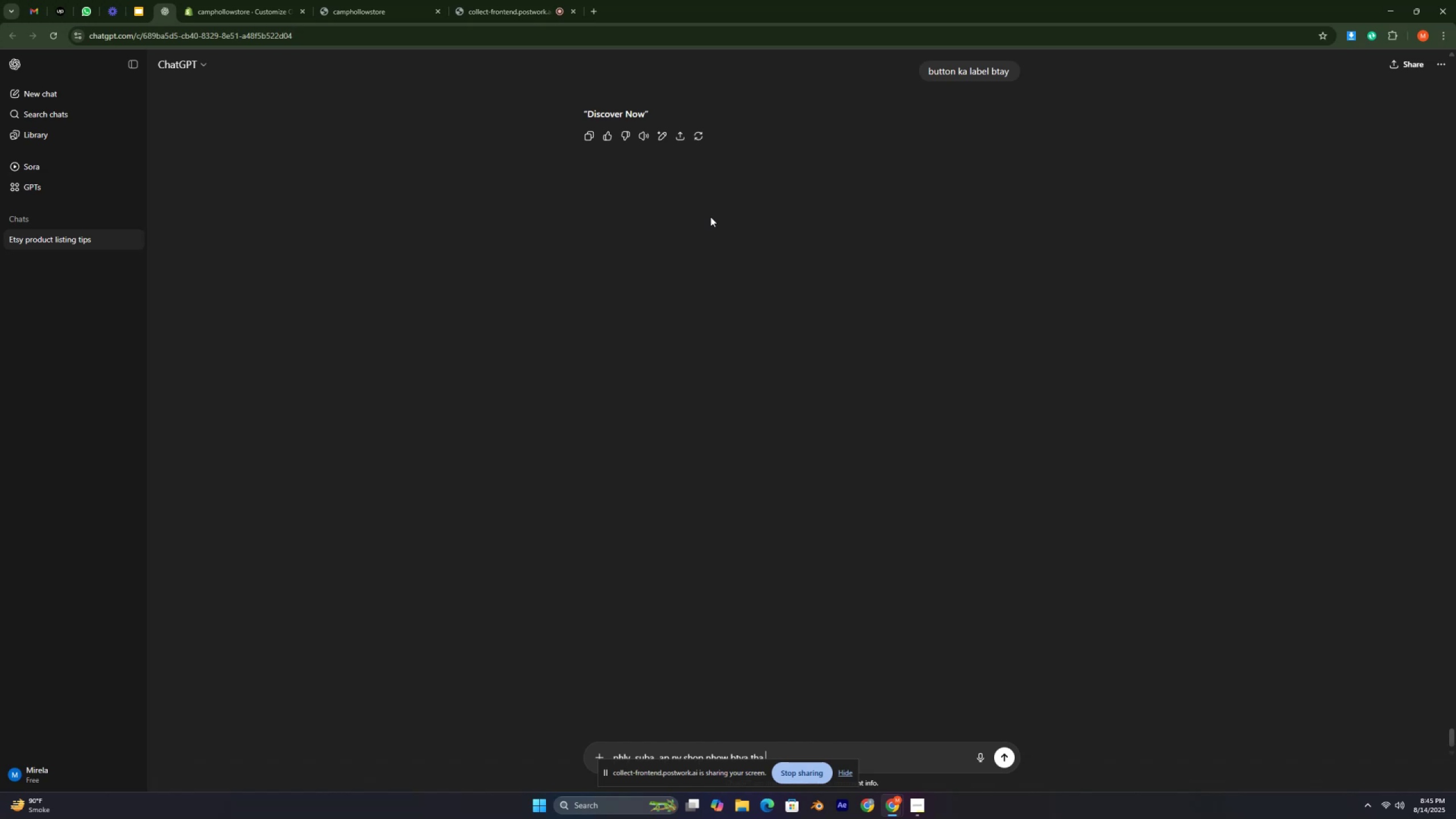 
key(Control+ControlLeft)
 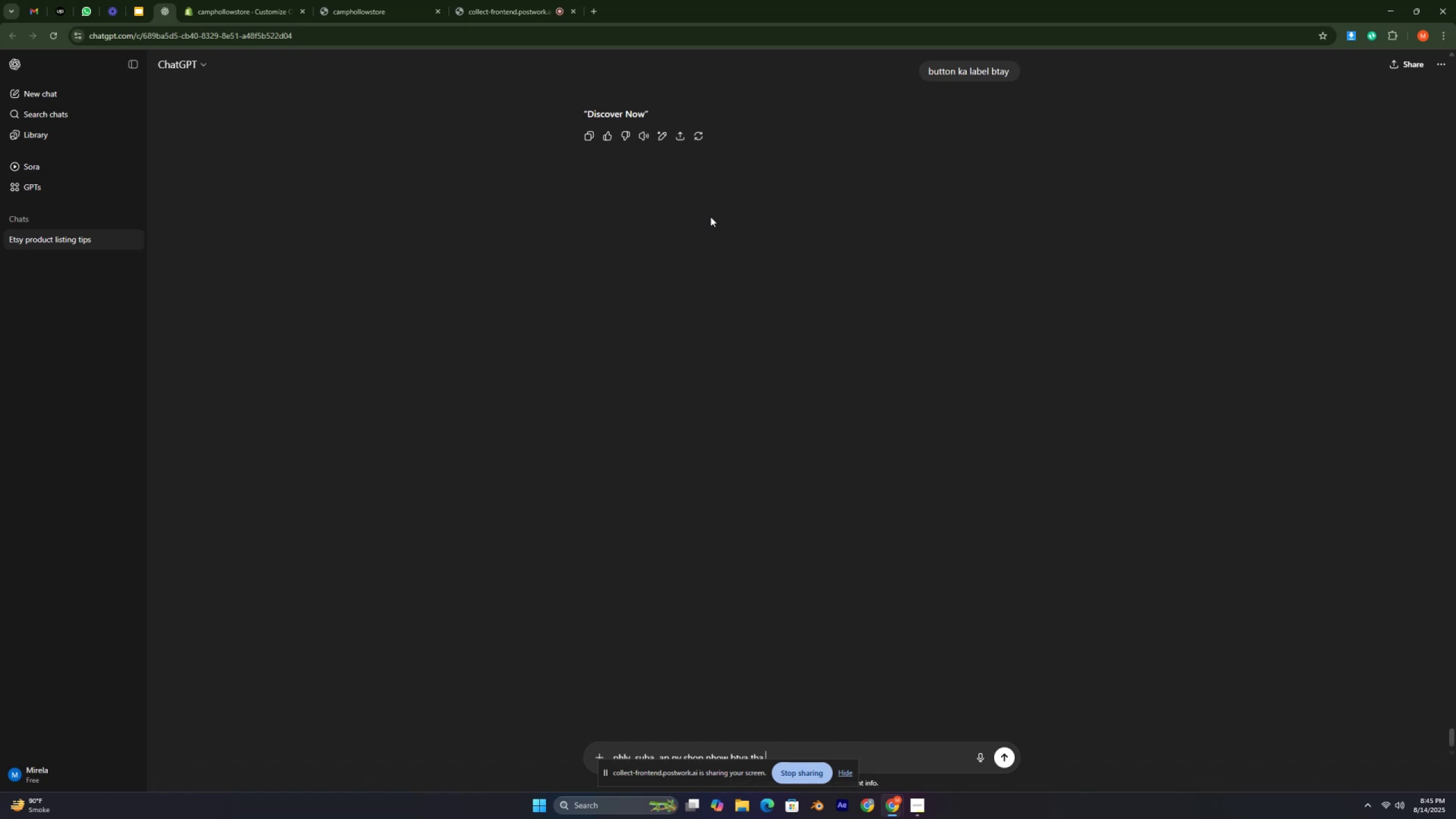 
key(Control+ControlLeft)
 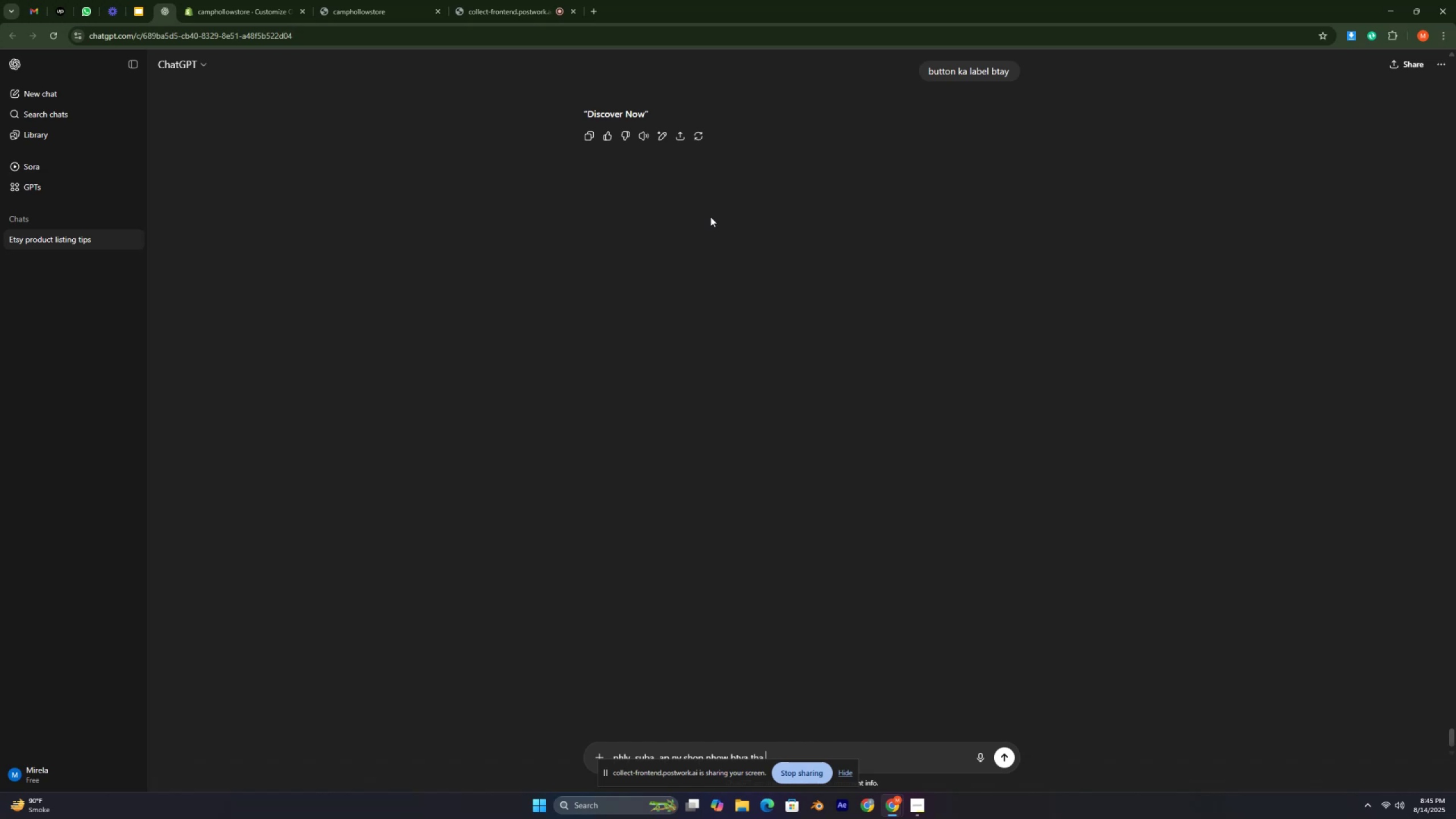 
key(Control+ControlLeft)
 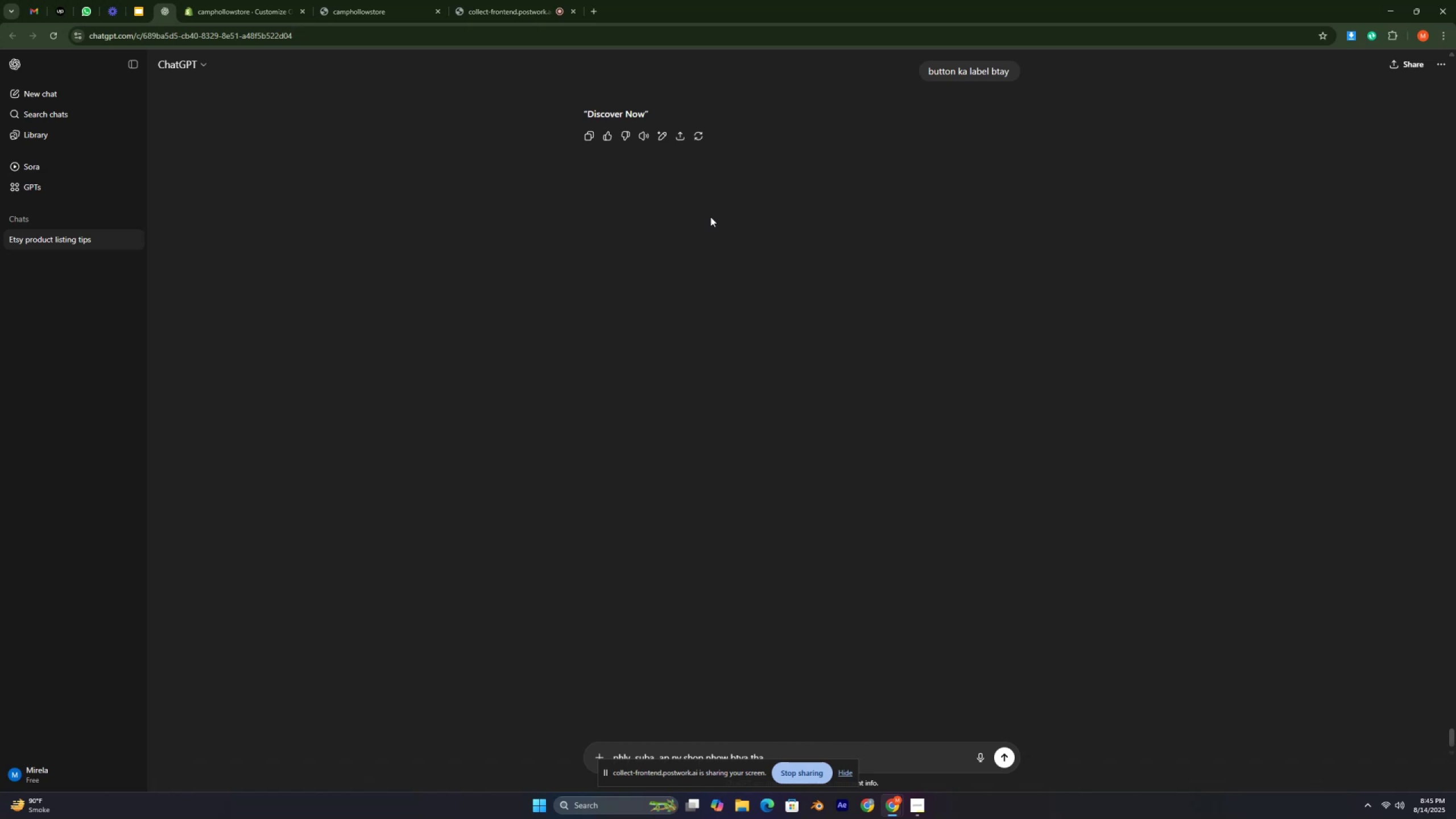 
key(Control+ControlLeft)
 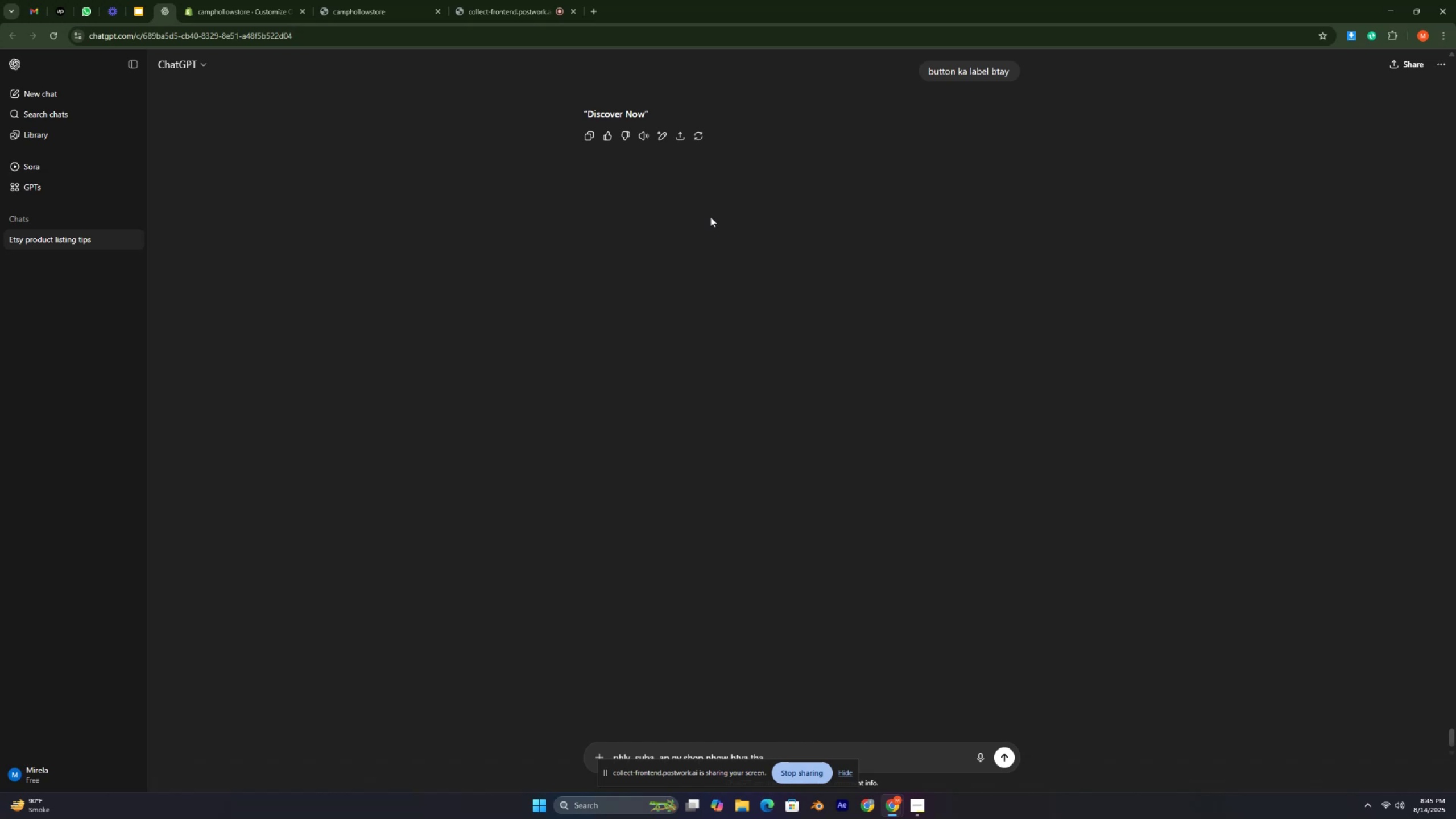 
key(Control+ControlLeft)
 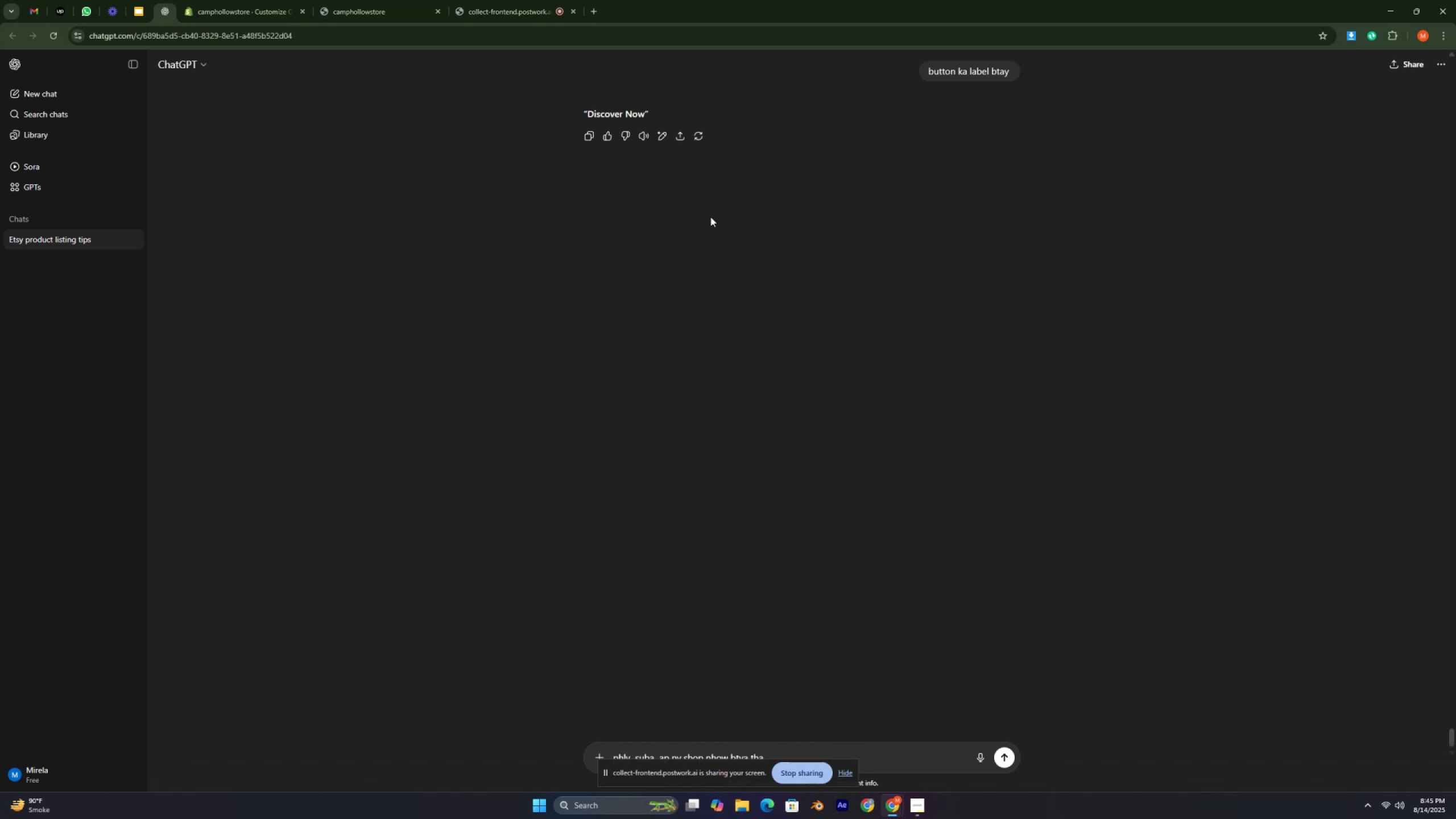 
key(Control+ControlLeft)
 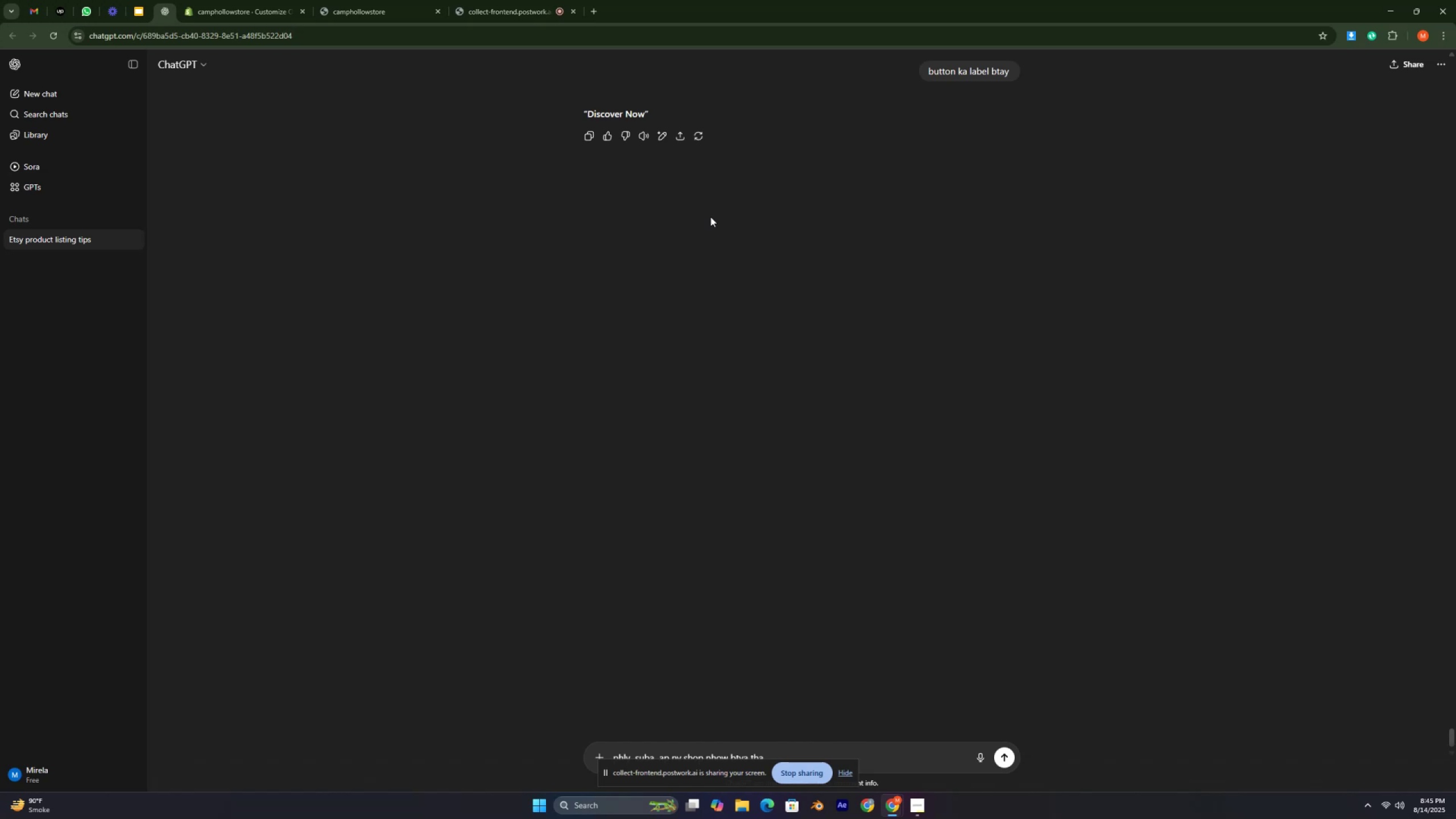 
key(Control+ControlLeft)
 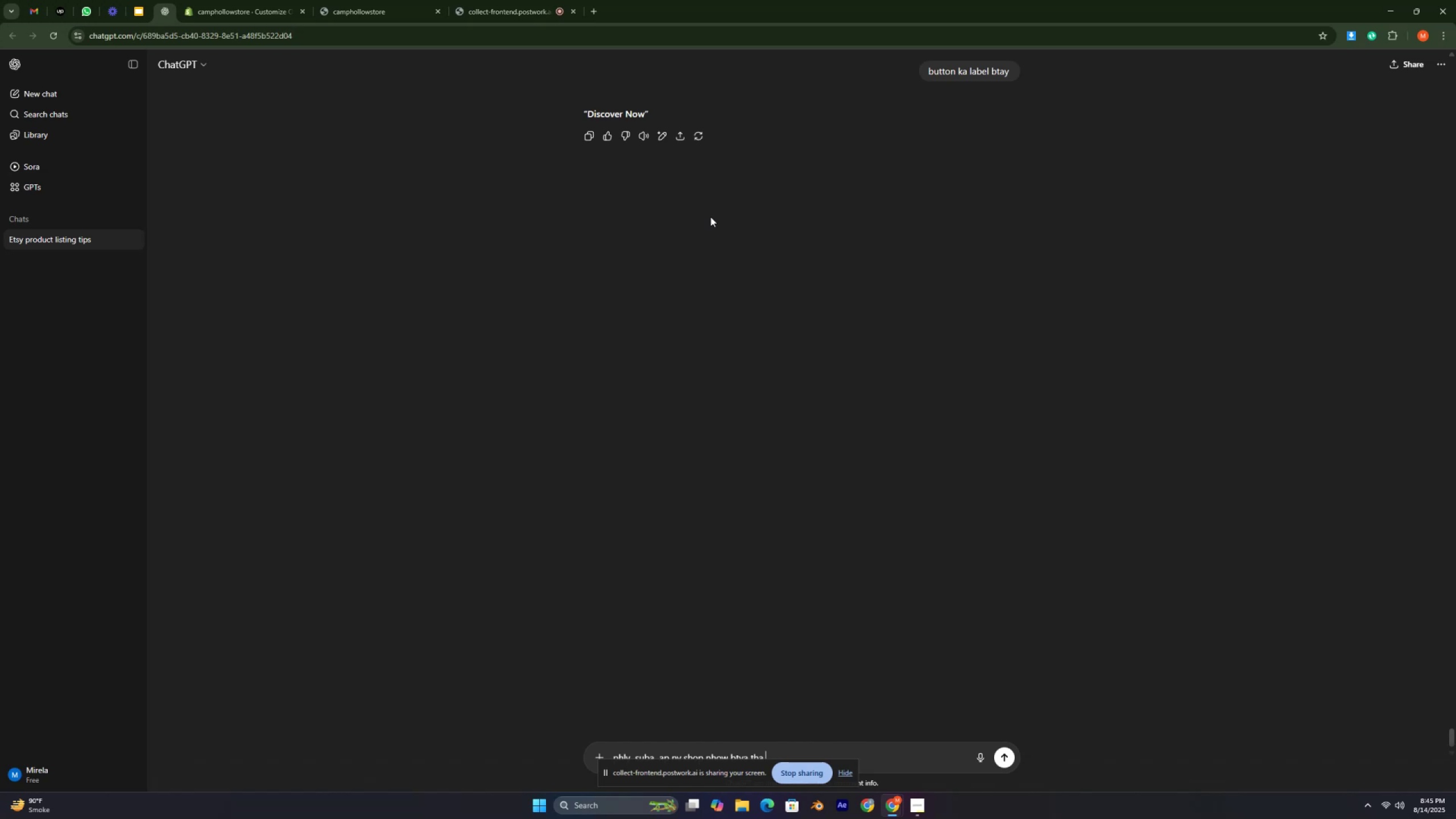 
key(Control+ControlLeft)
 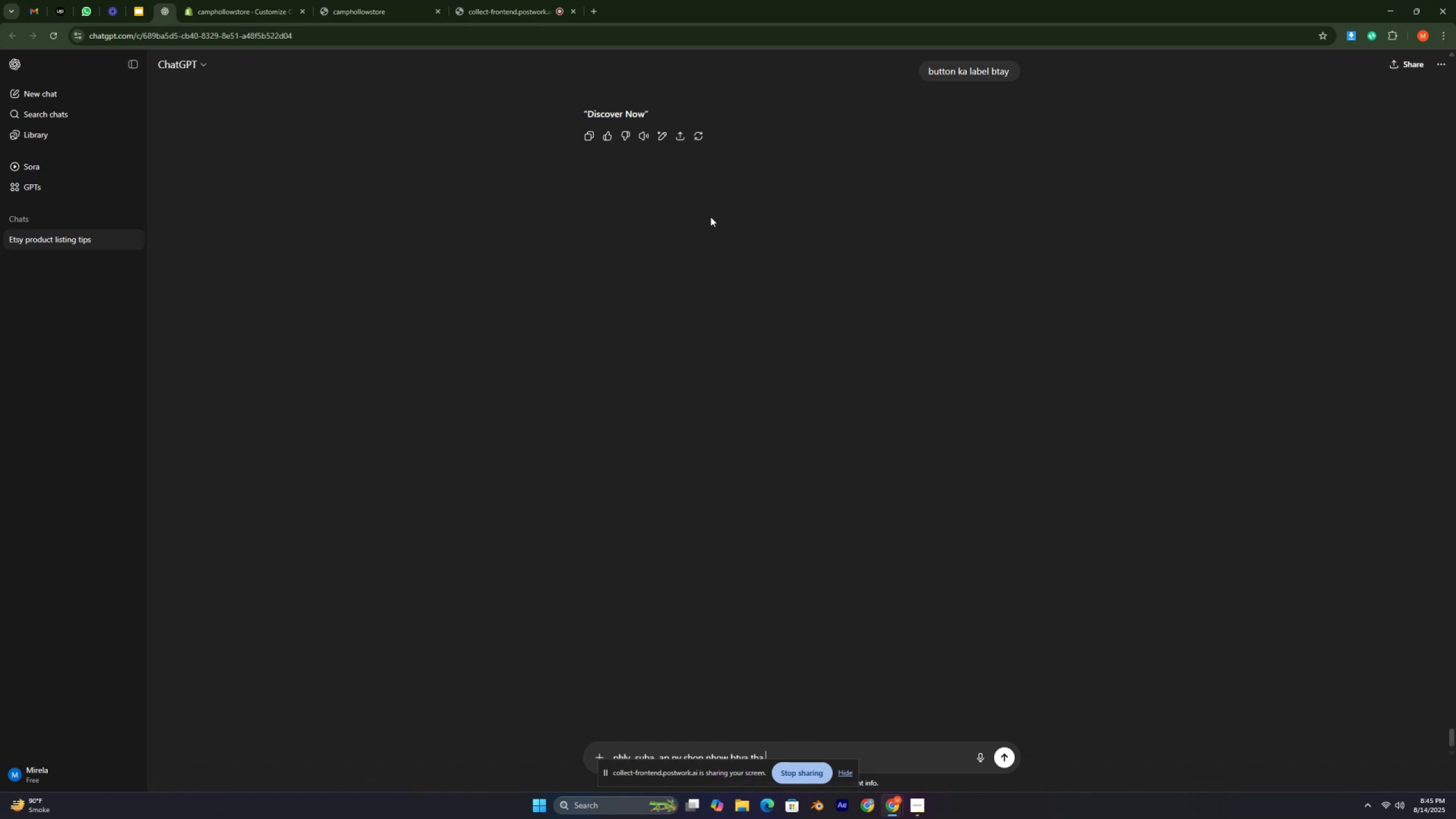 
key(Control+ControlLeft)
 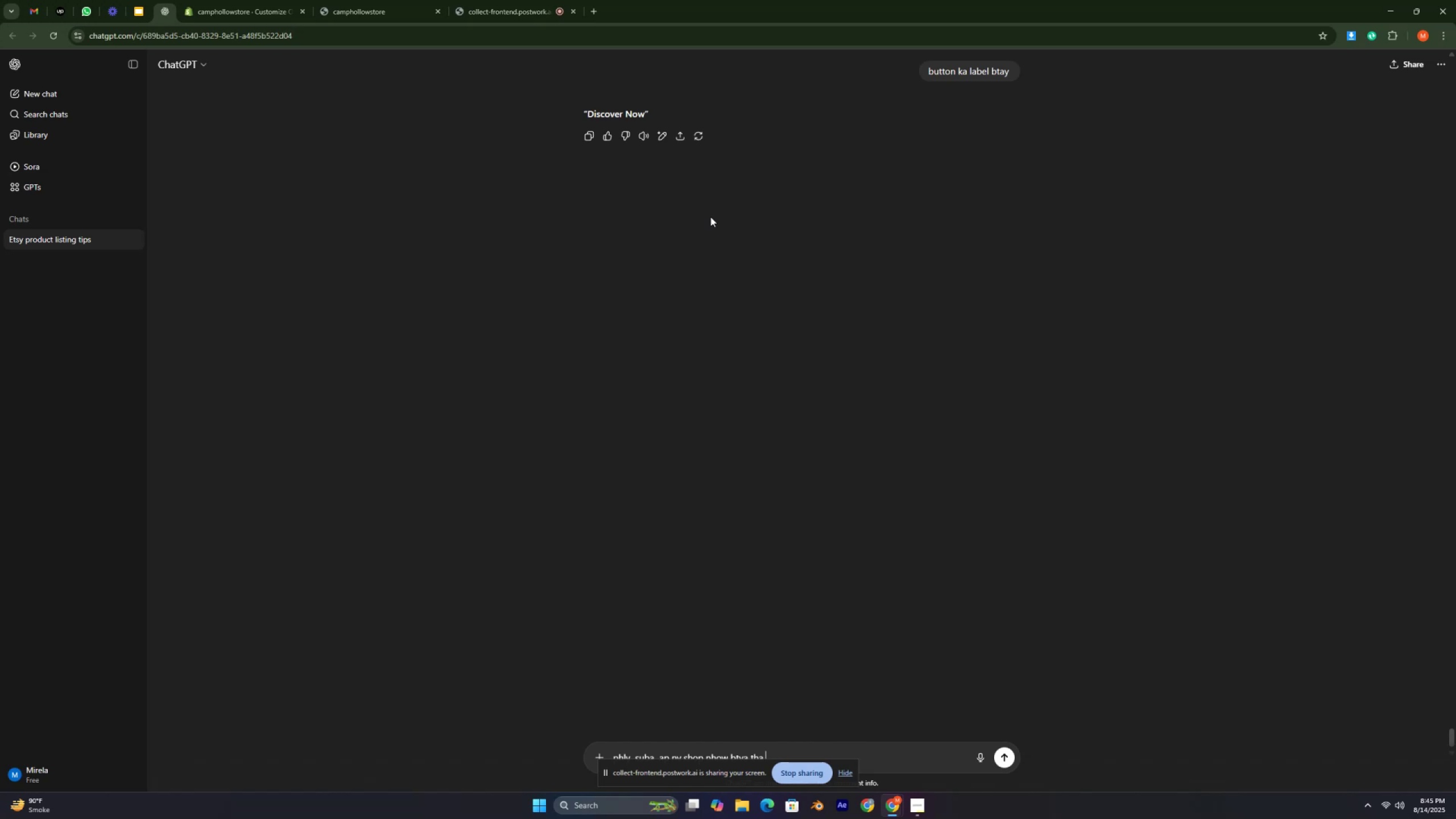 
key(Control+ControlLeft)
 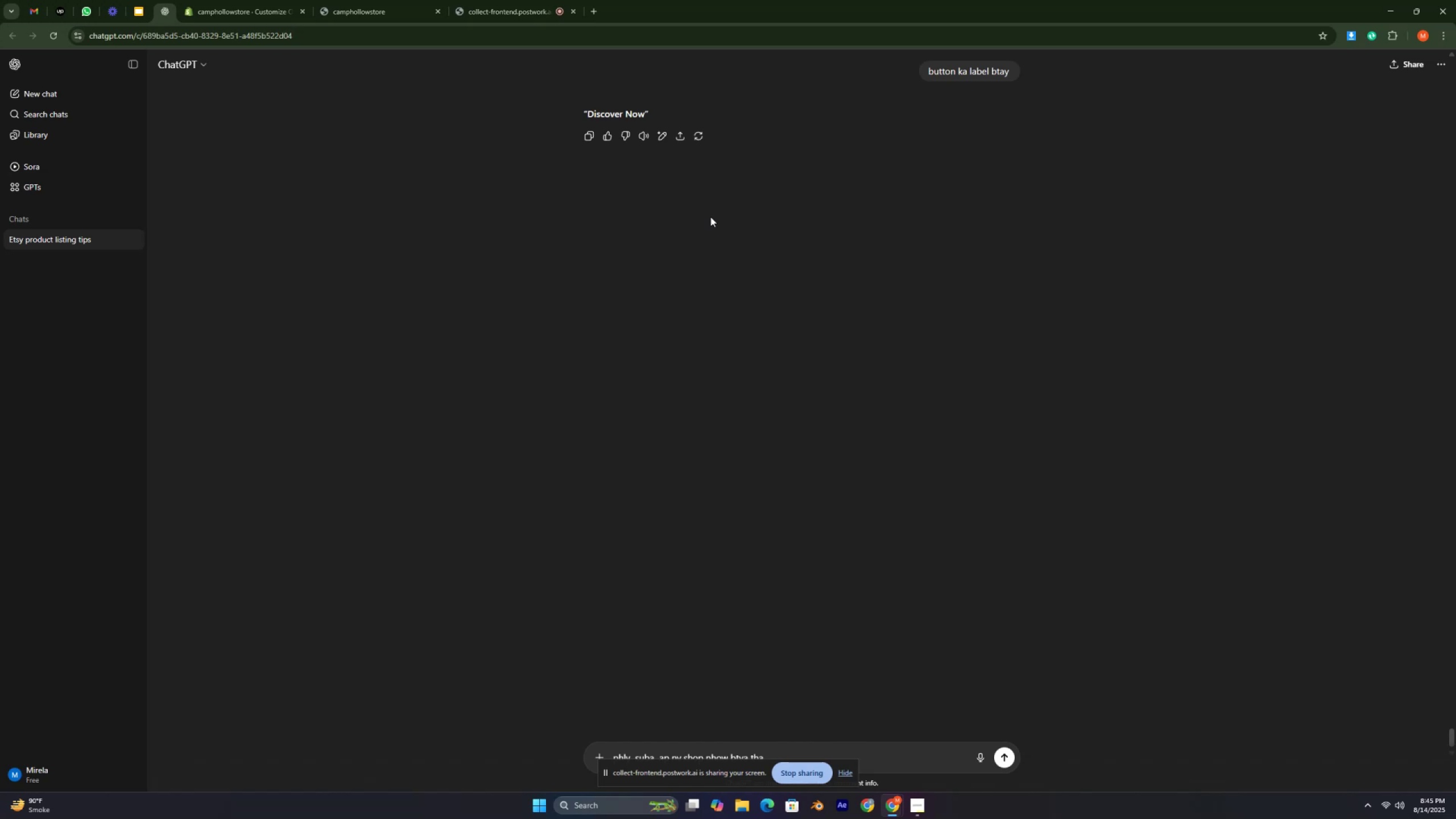 
key(Control+ControlLeft)
 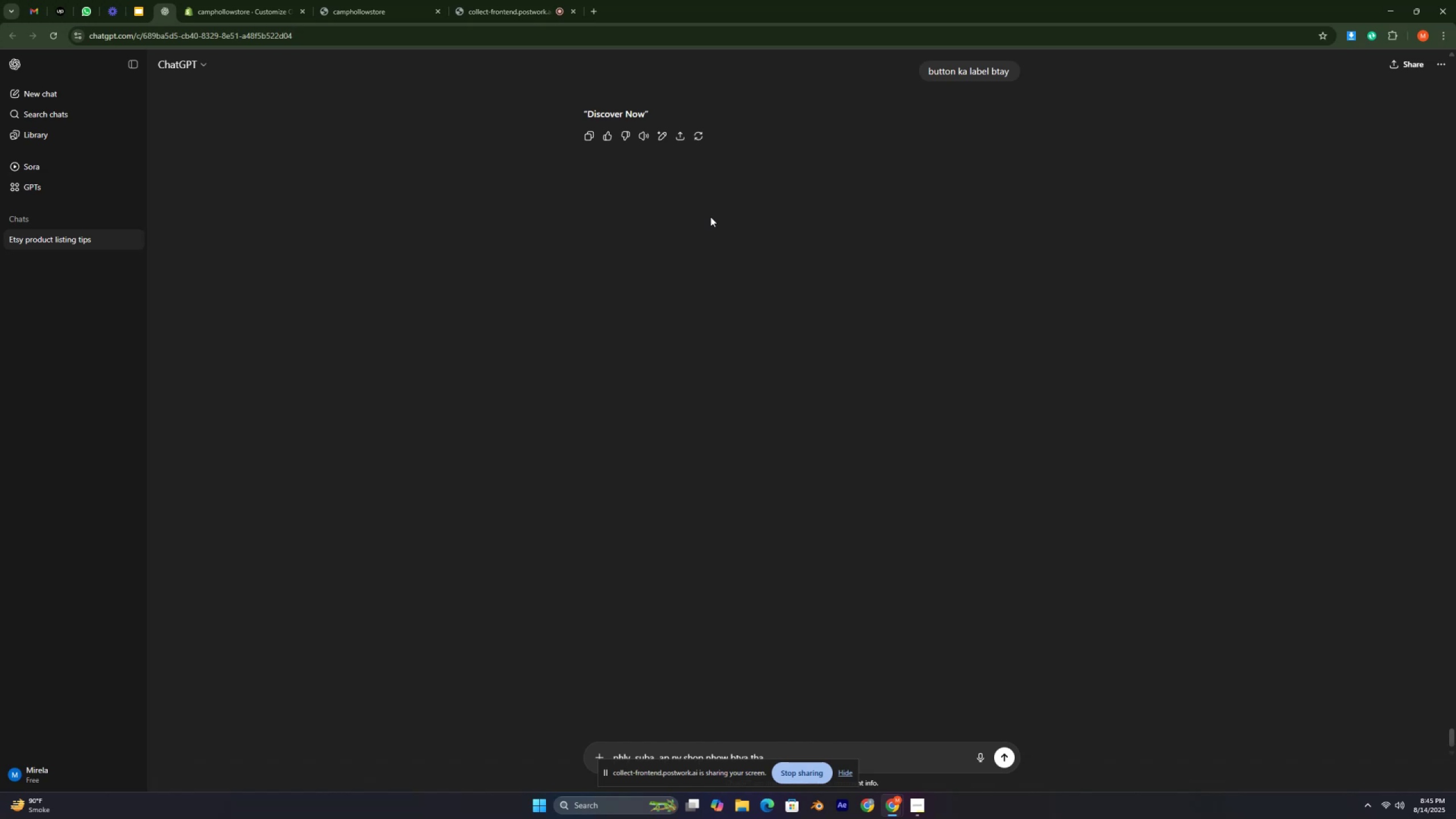 
key(Control+ControlLeft)
 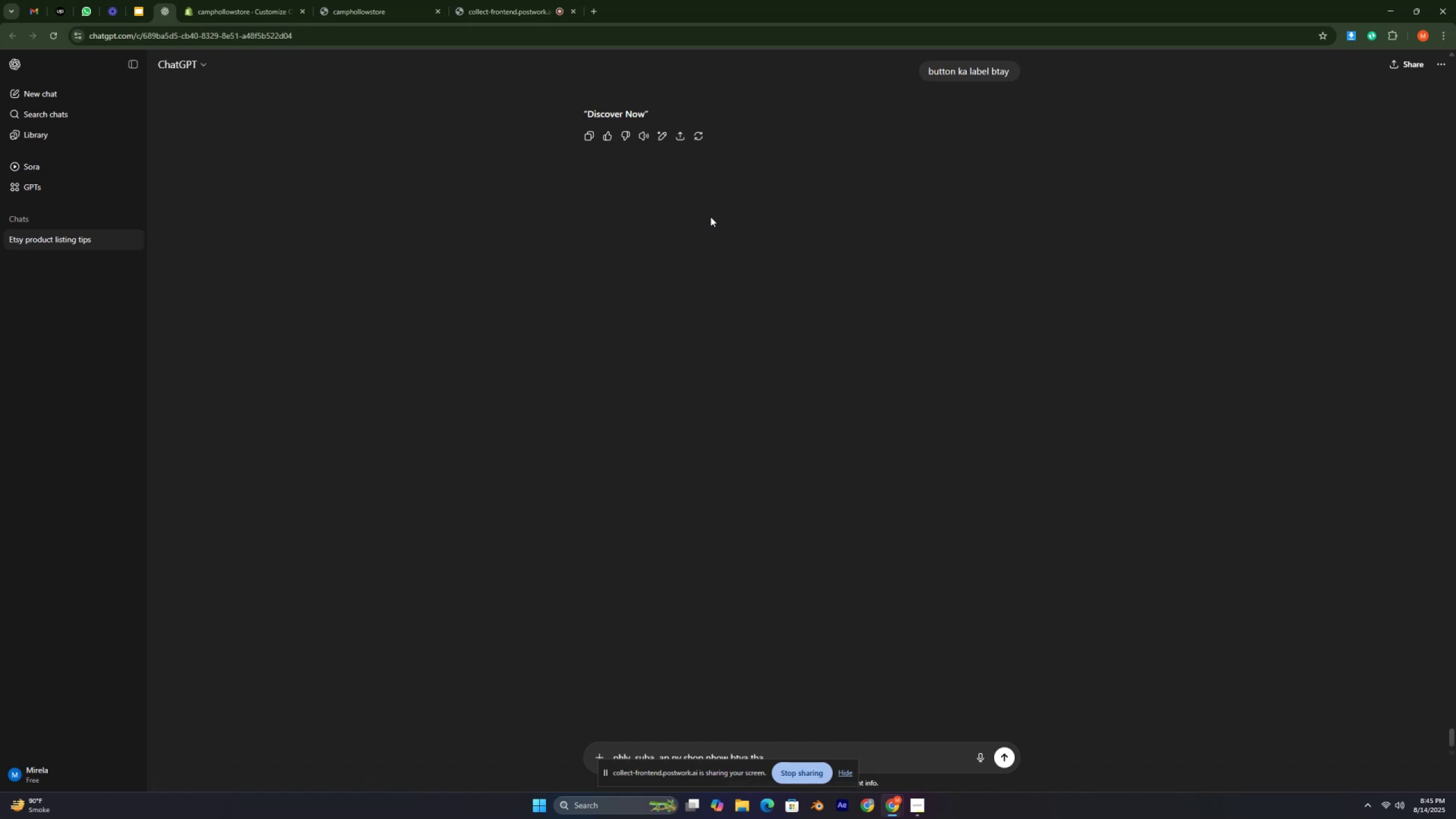 
key(Control+ControlLeft)
 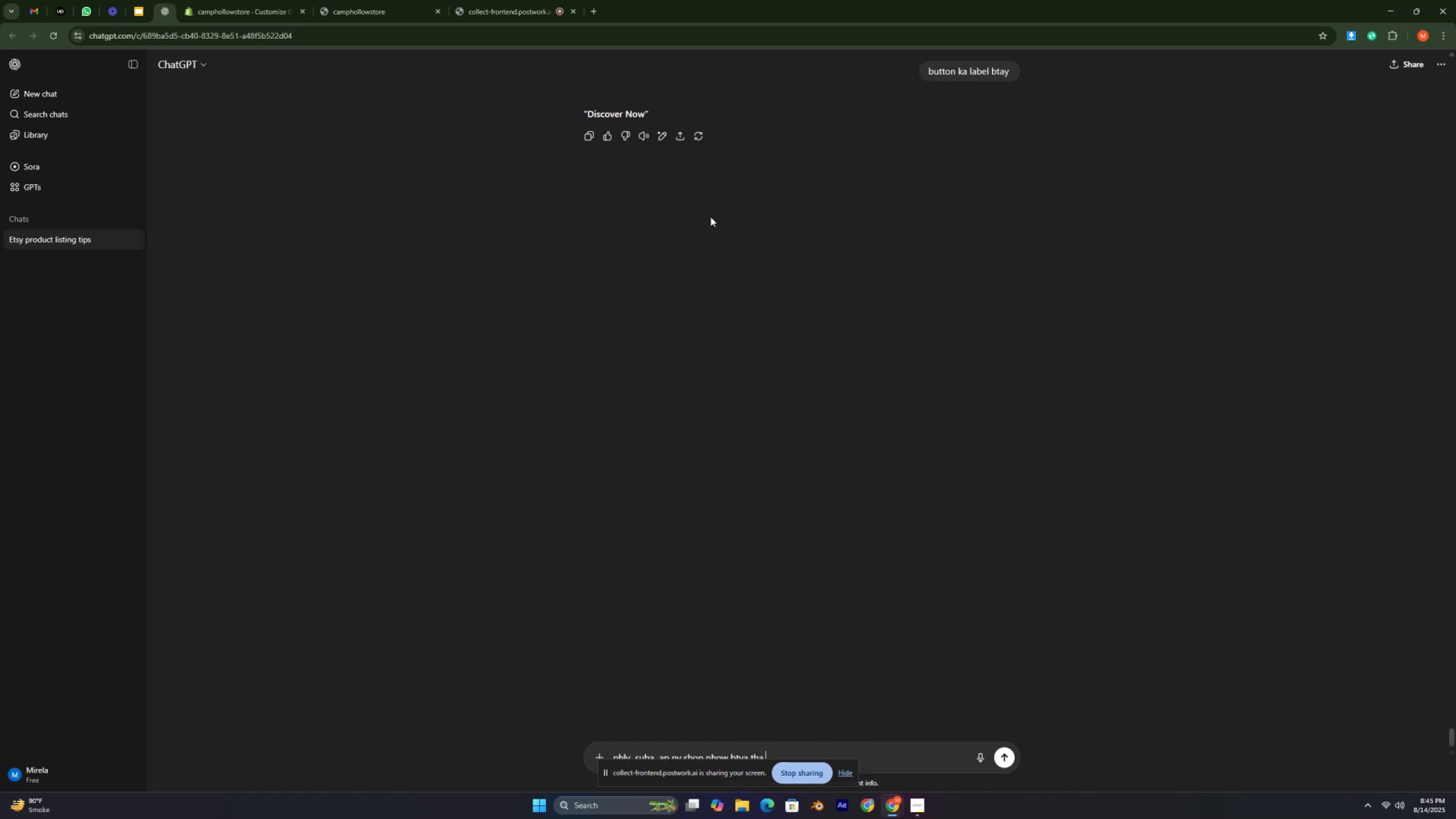 
key(Control+ControlLeft)
 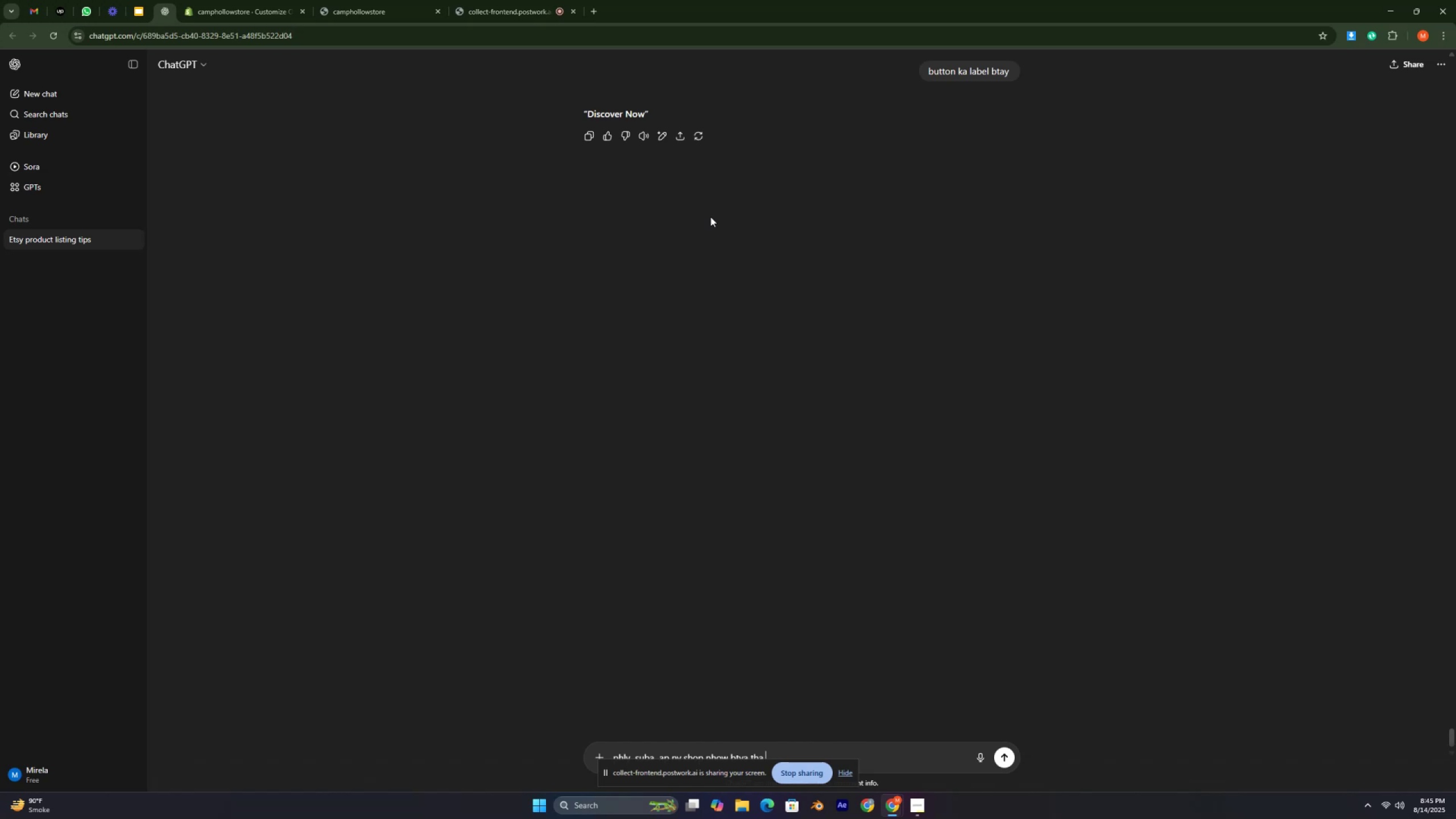 
key(Control+ControlLeft)
 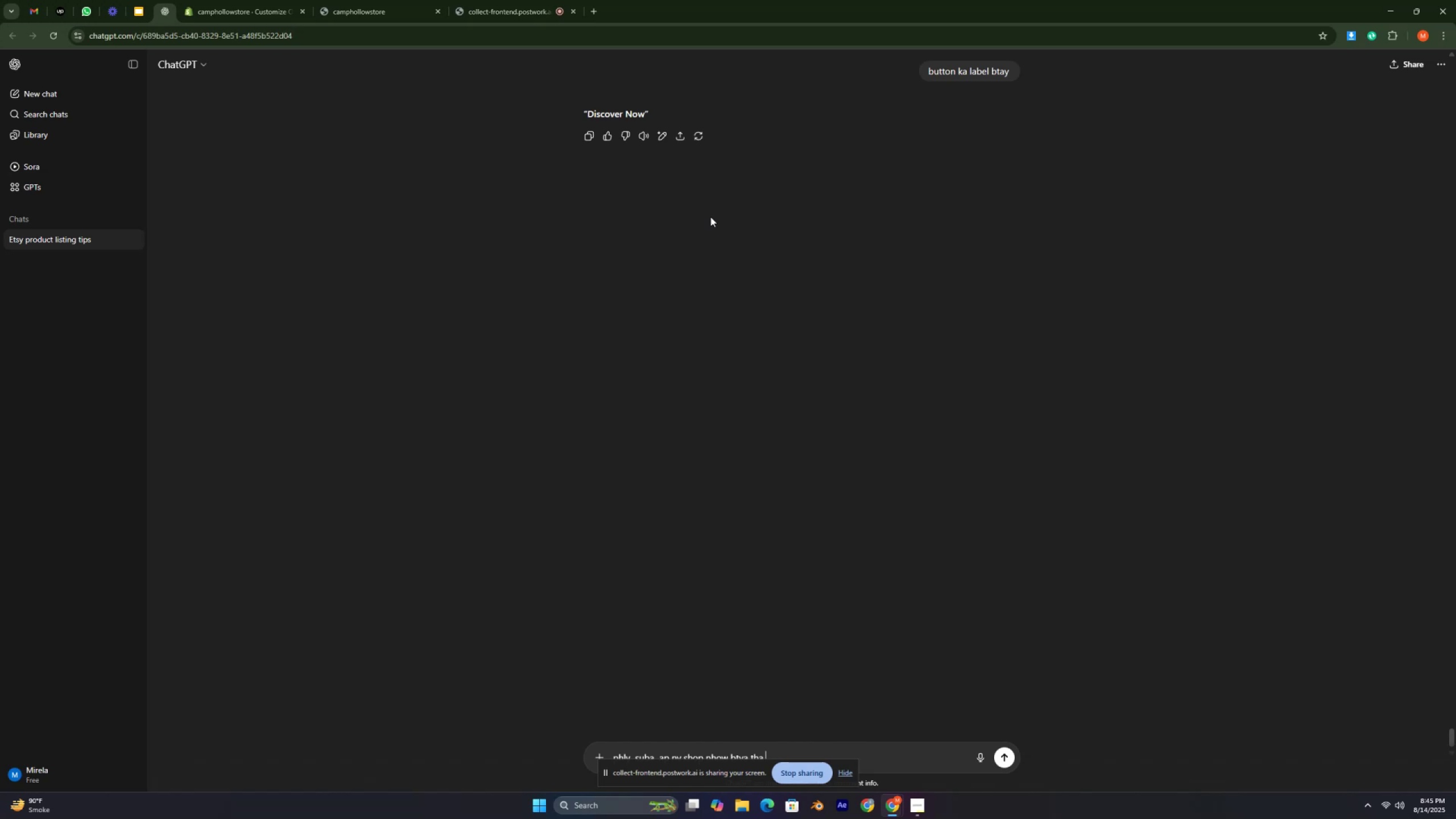 
key(Control+ControlLeft)
 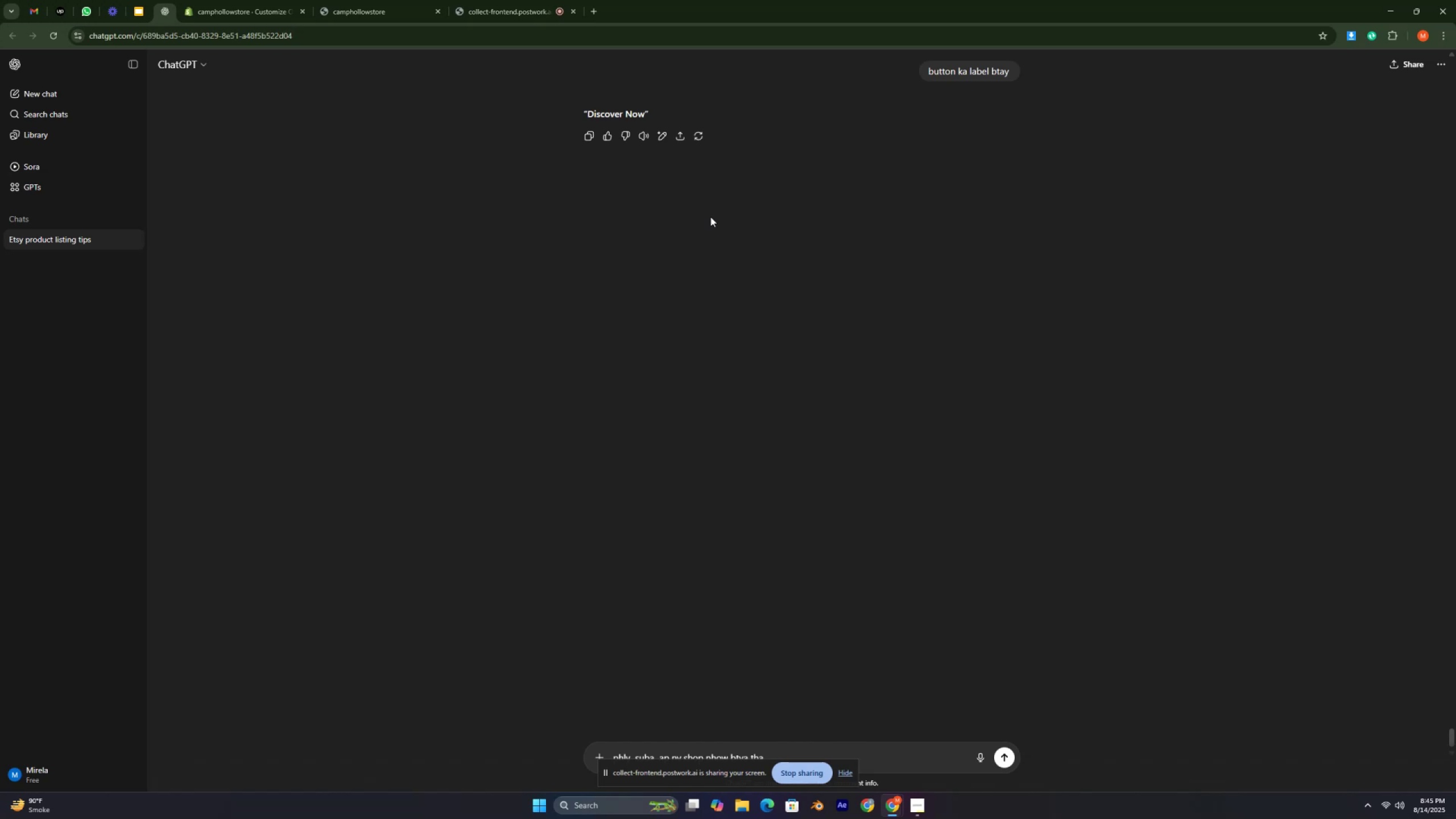 
key(Control+ControlLeft)
 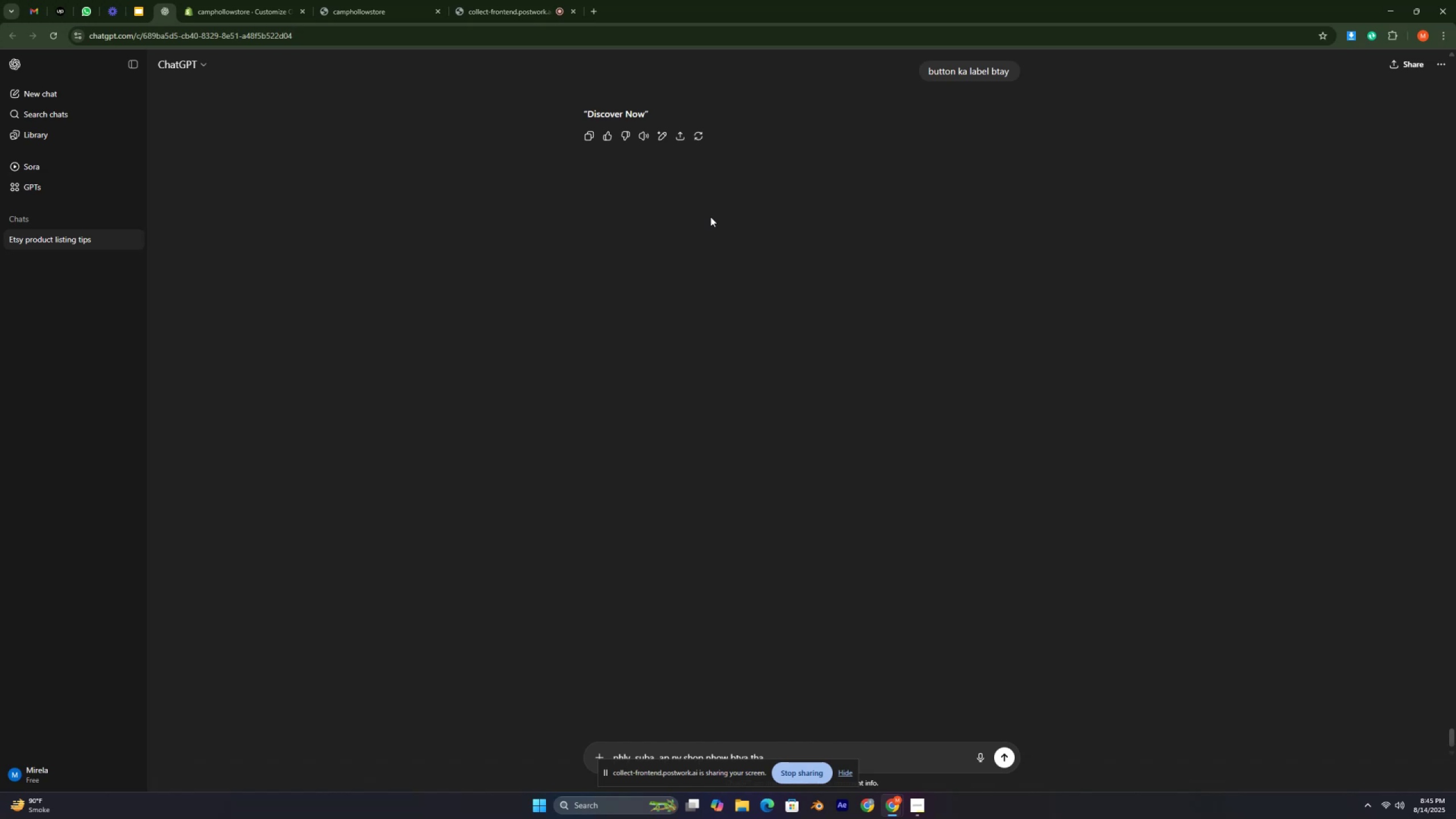 
key(Control+ControlLeft)
 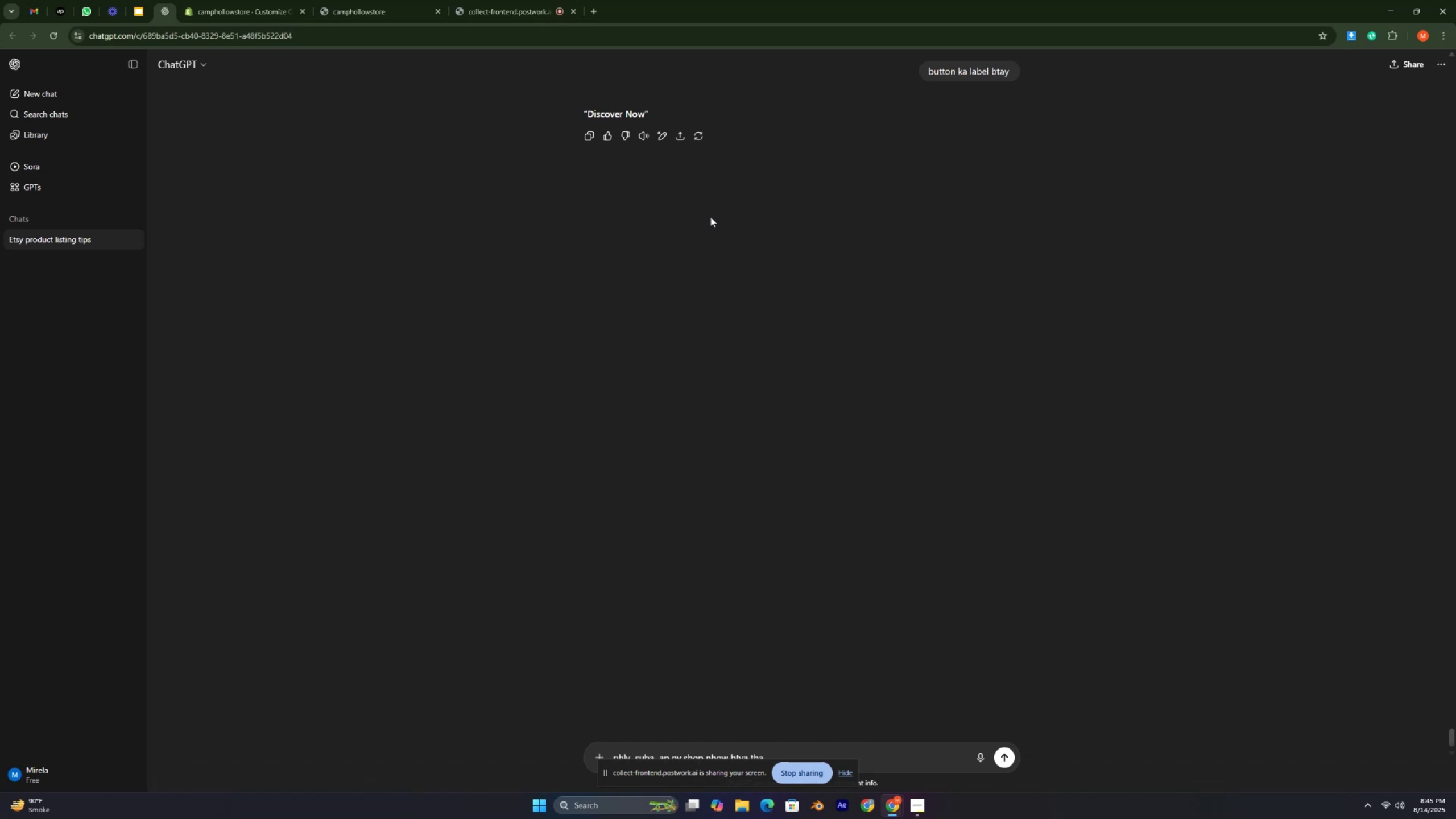 
key(Control+ControlLeft)
 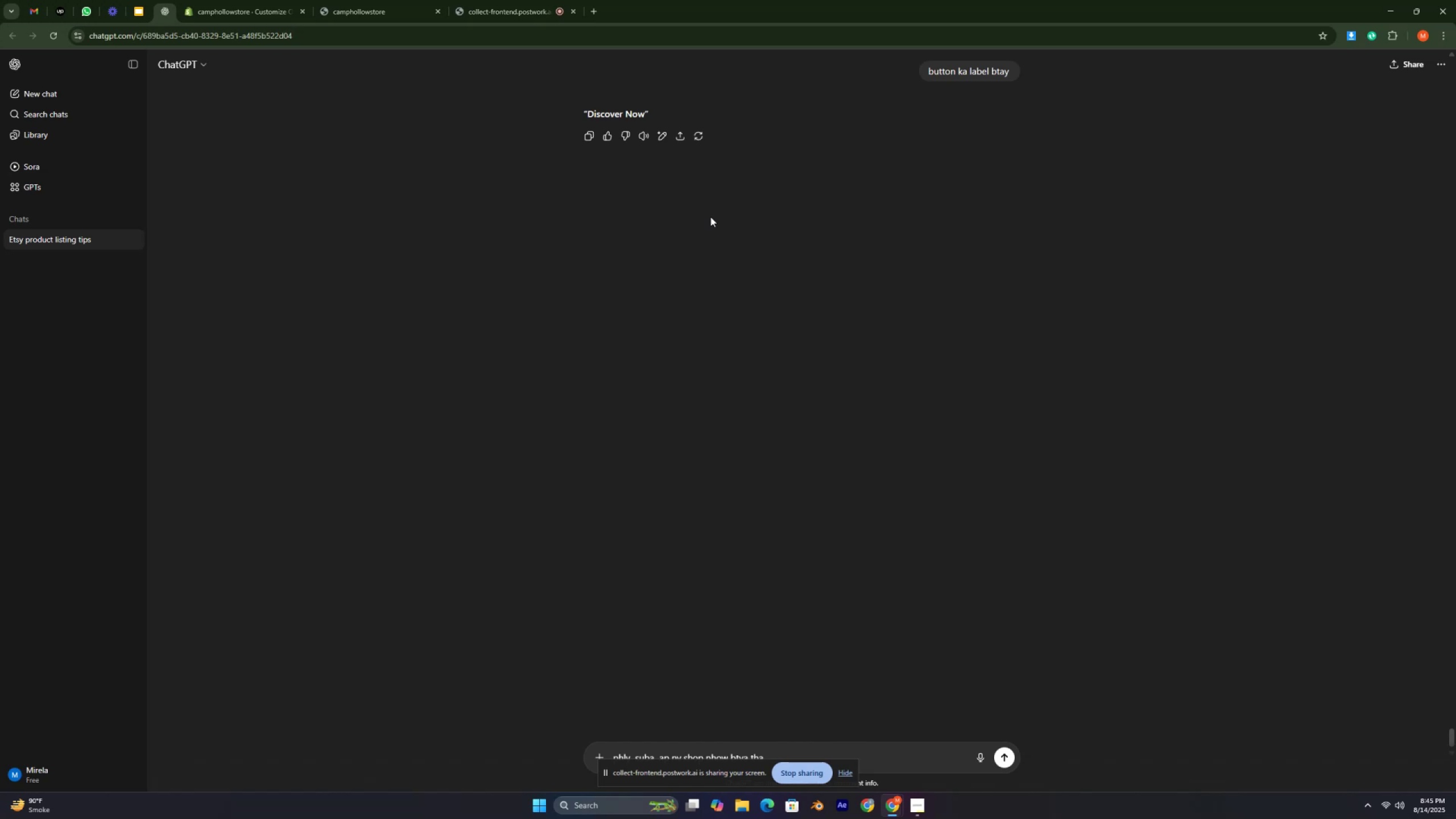 
key(Control+ControlLeft)
 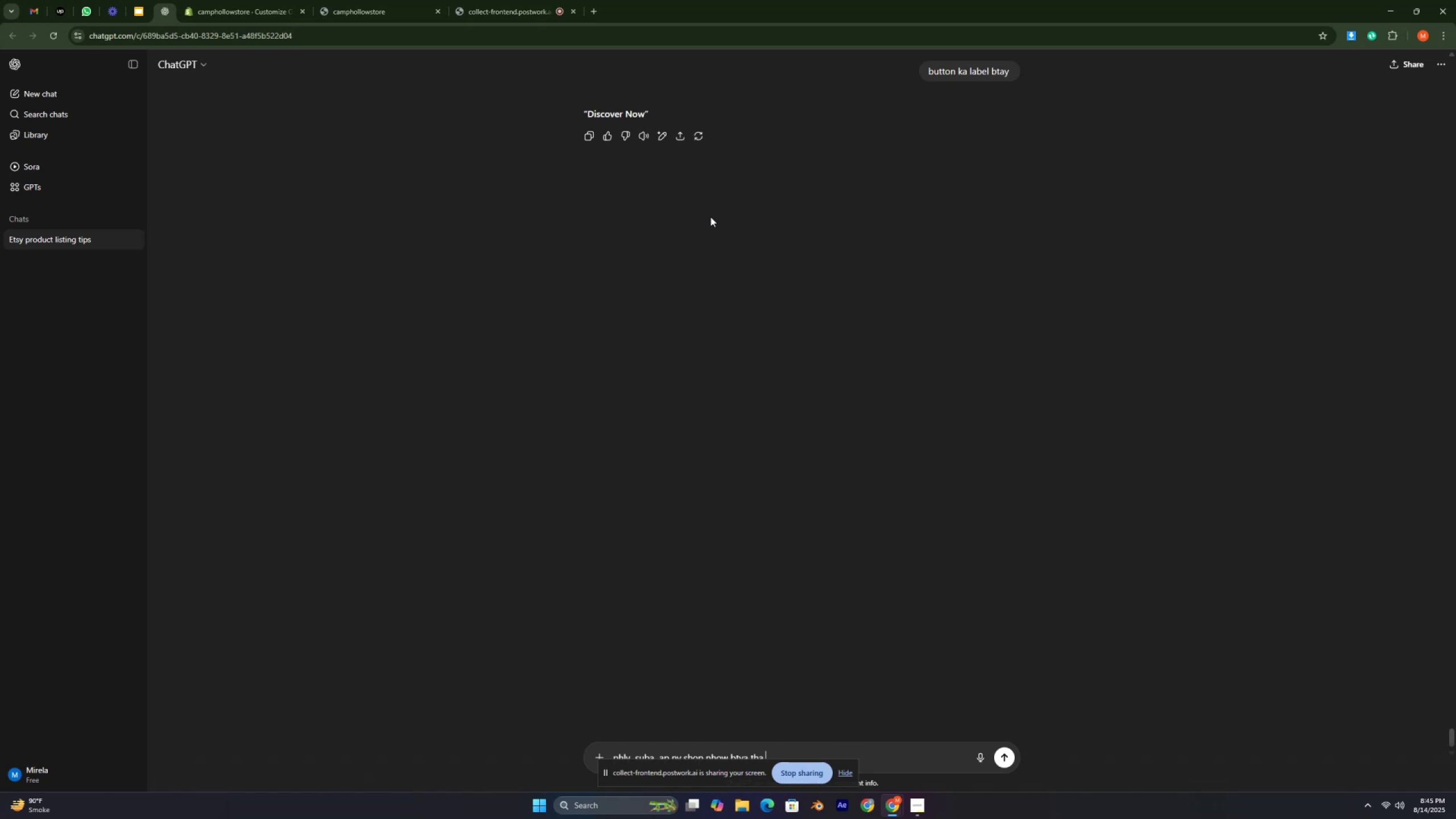 
key(Control+ControlLeft)
 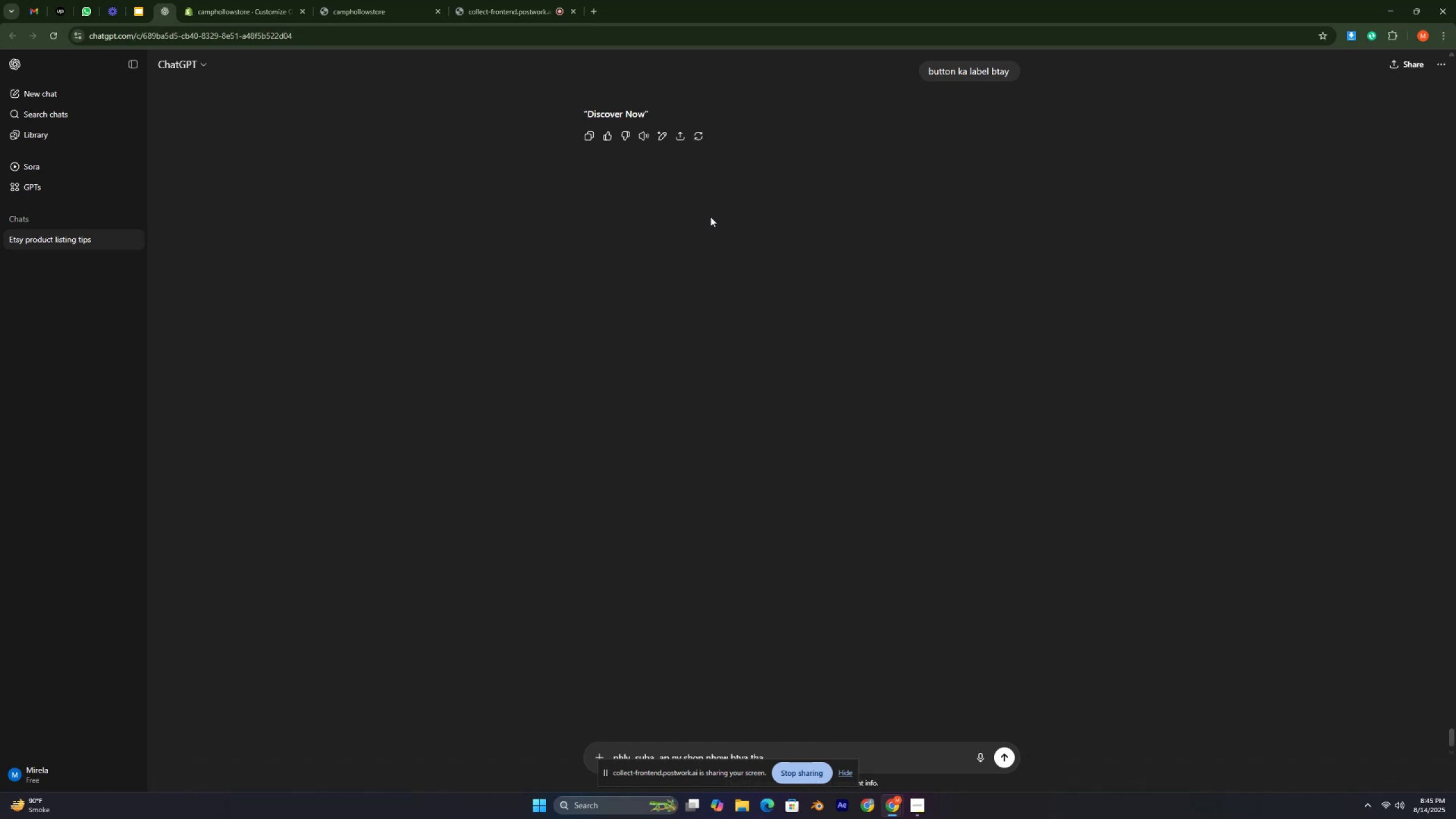 
wait(8.92)
 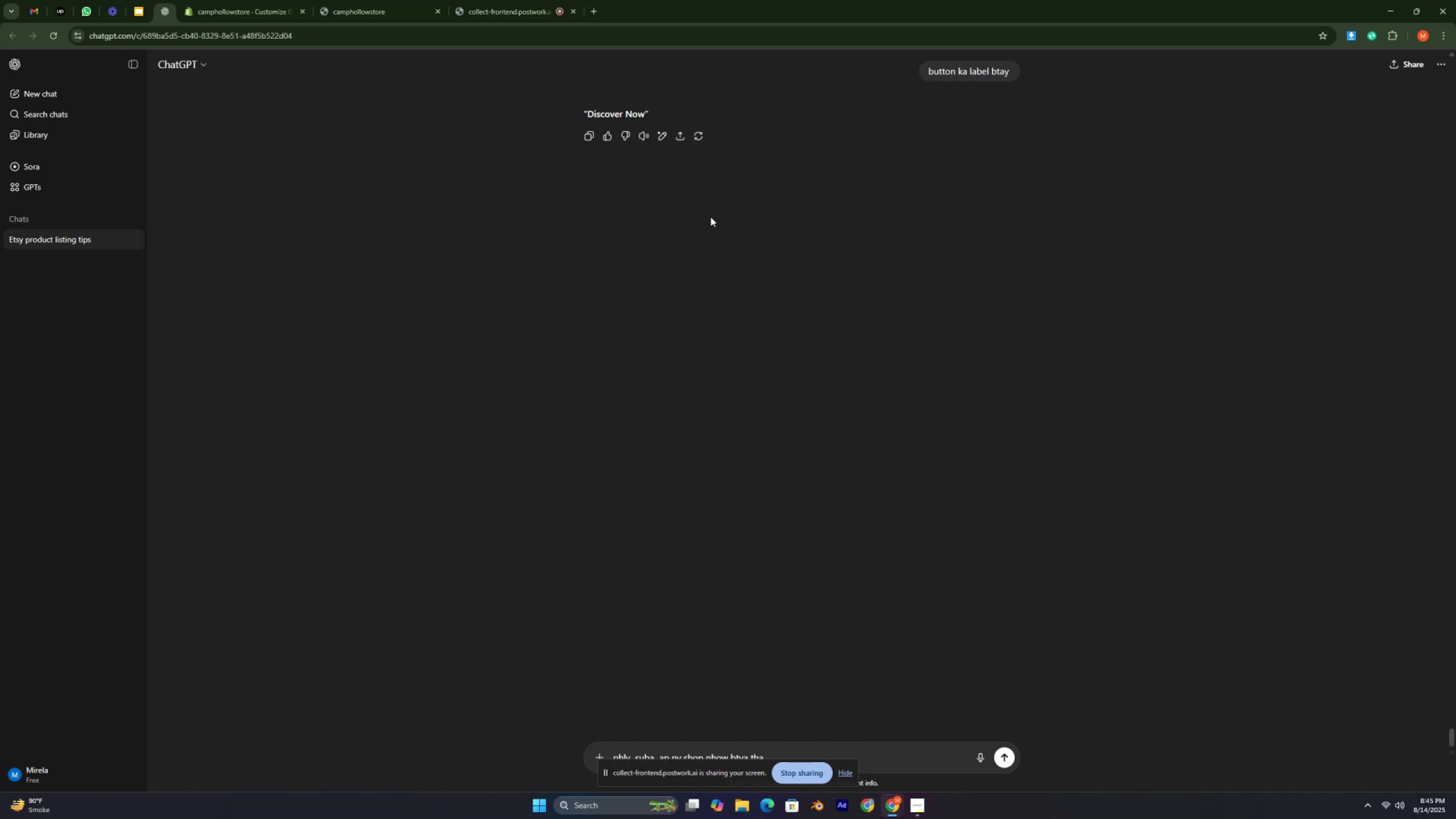 
key(Control+ControlLeft)
 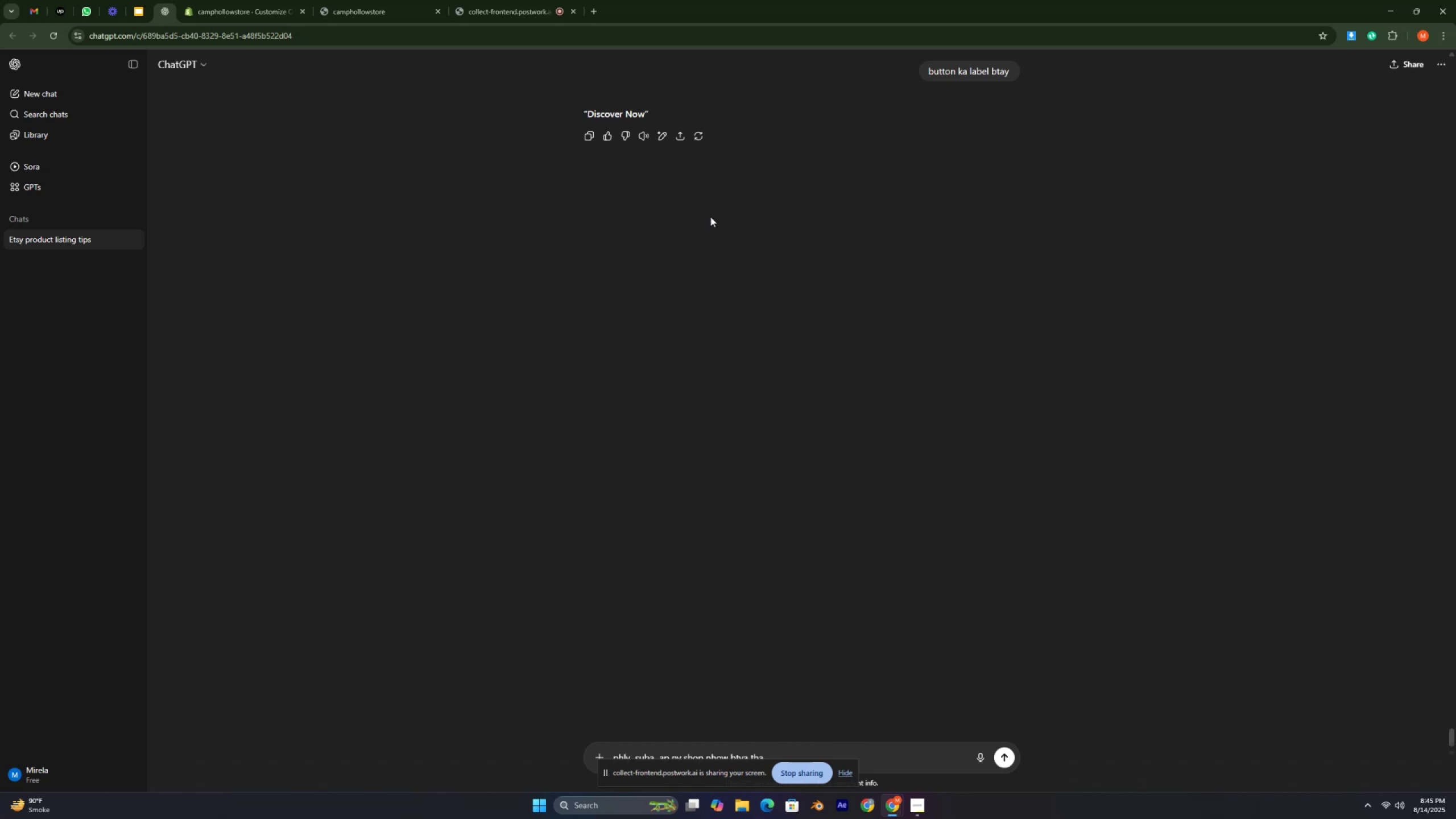 
key(Control+ControlLeft)
 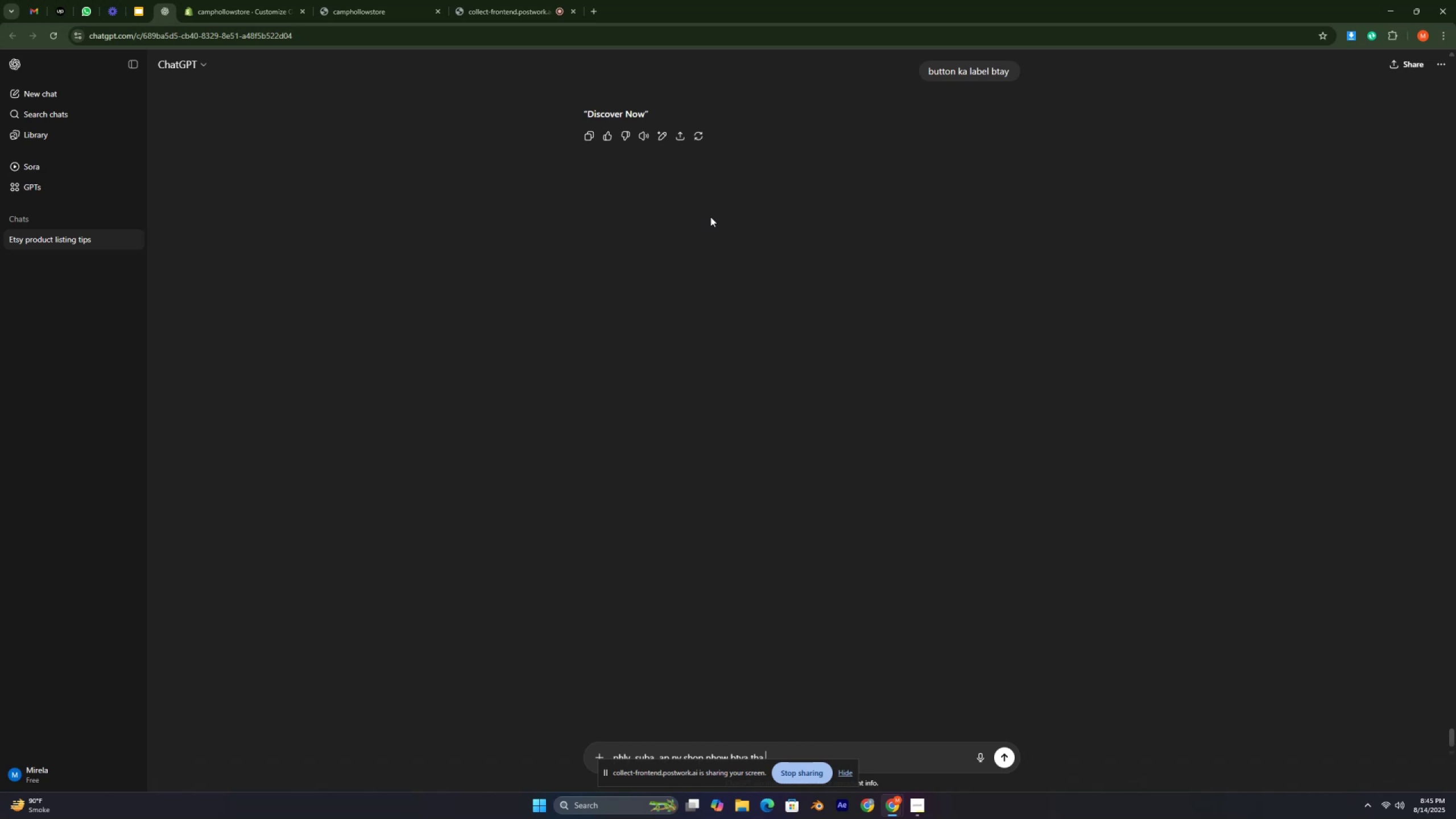 
key(Control+ControlLeft)
 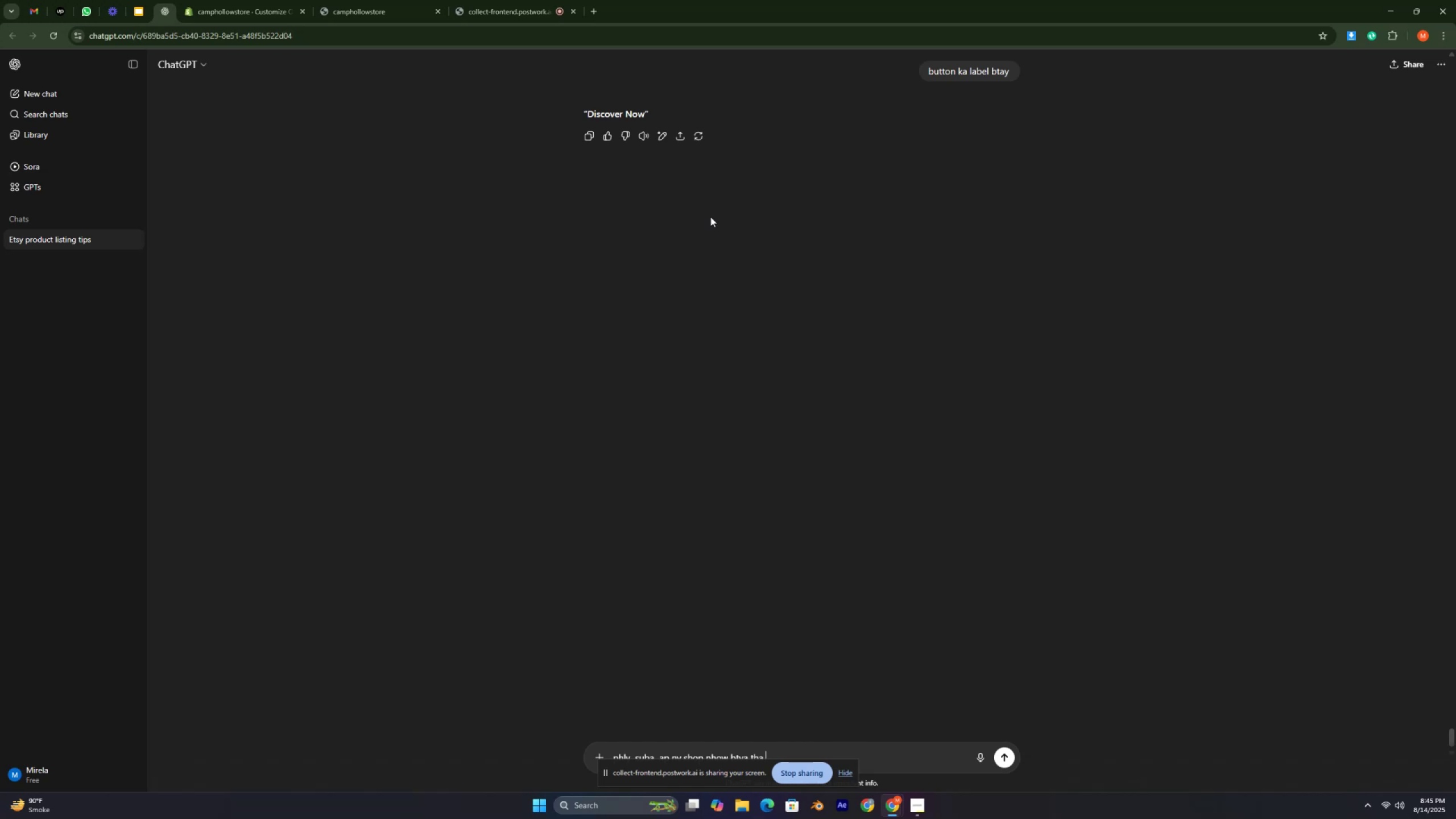 
key(Control+ControlLeft)
 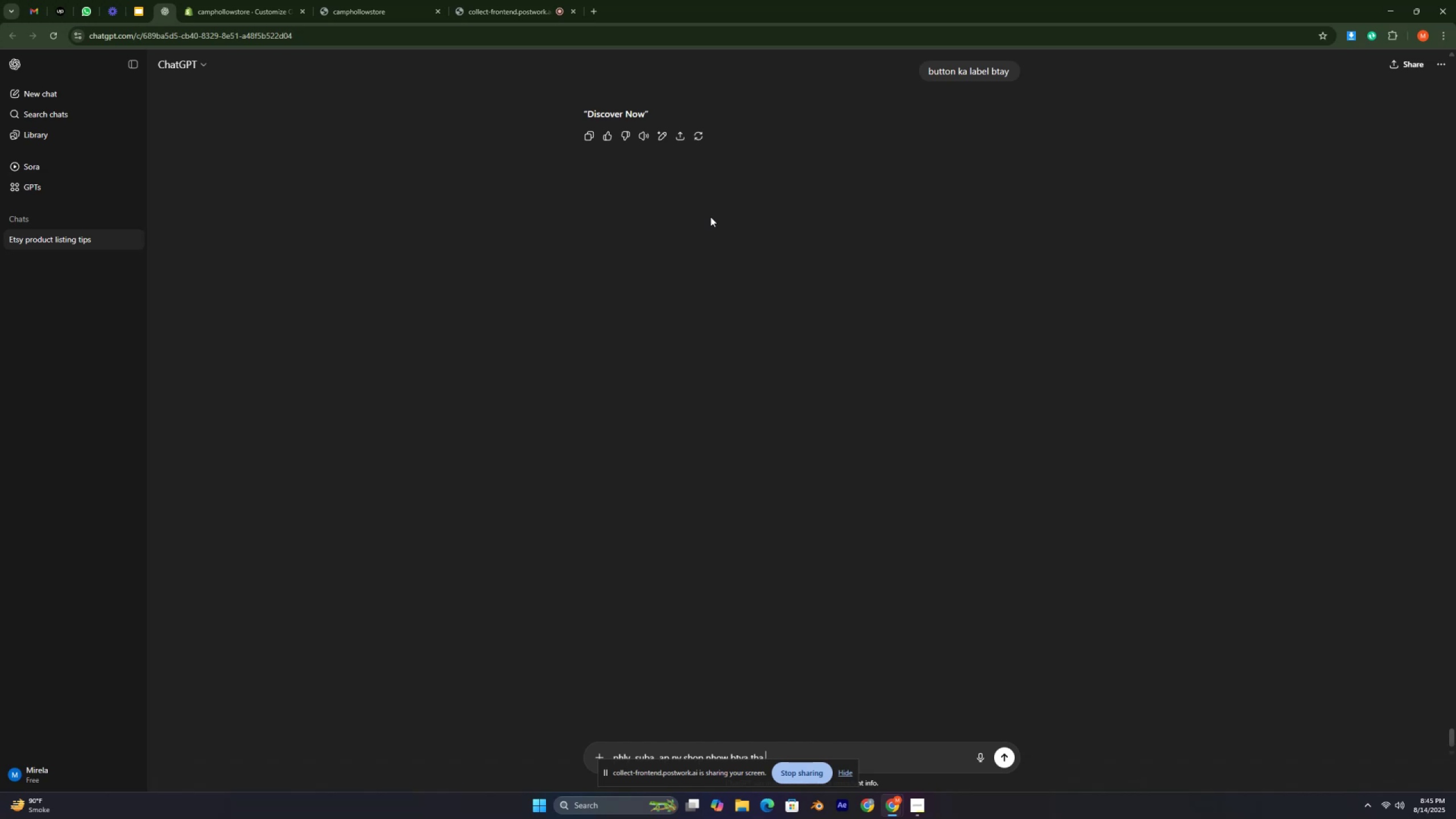 
key(Control+ControlLeft)
 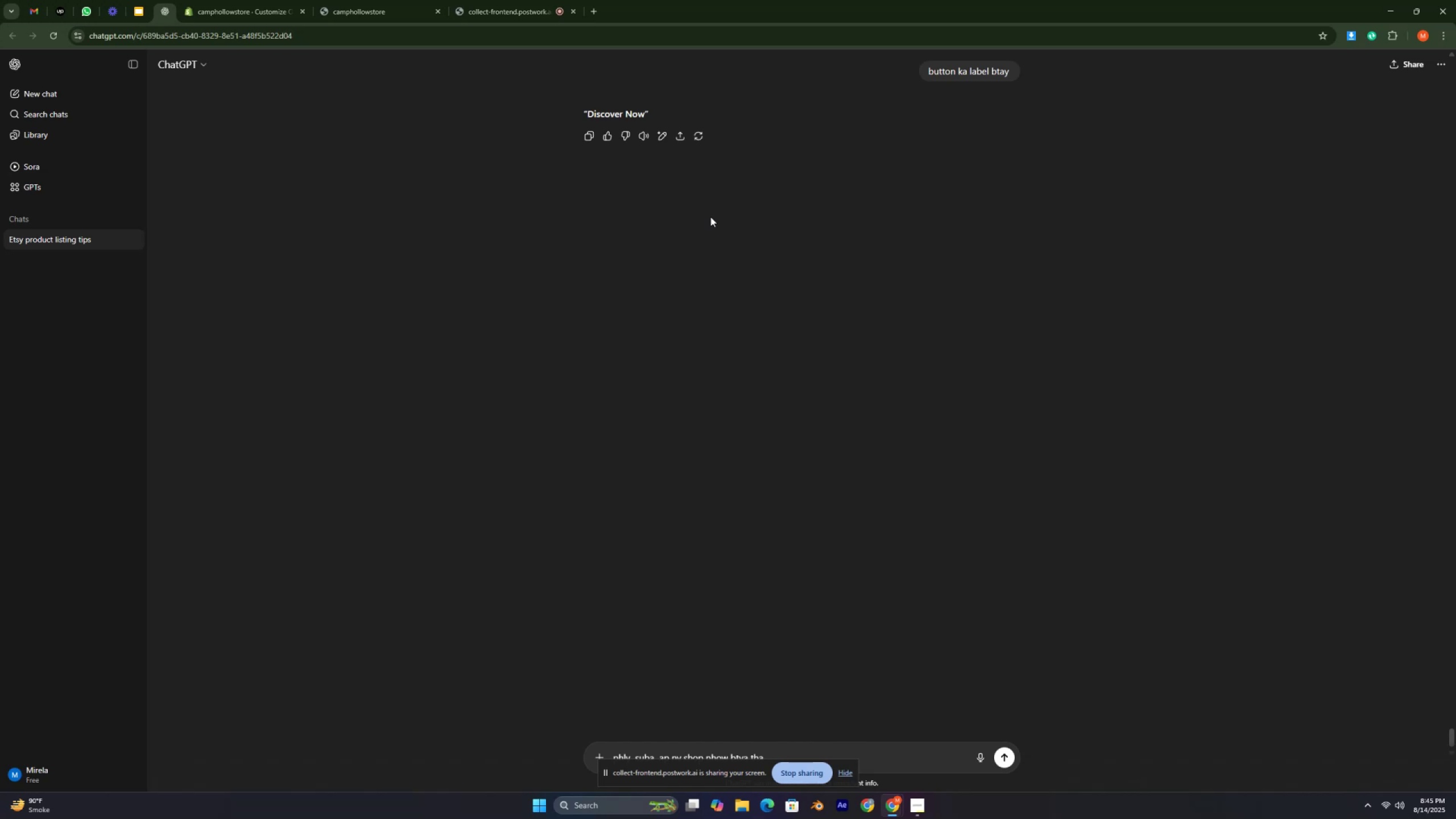 
key(Control+ControlLeft)
 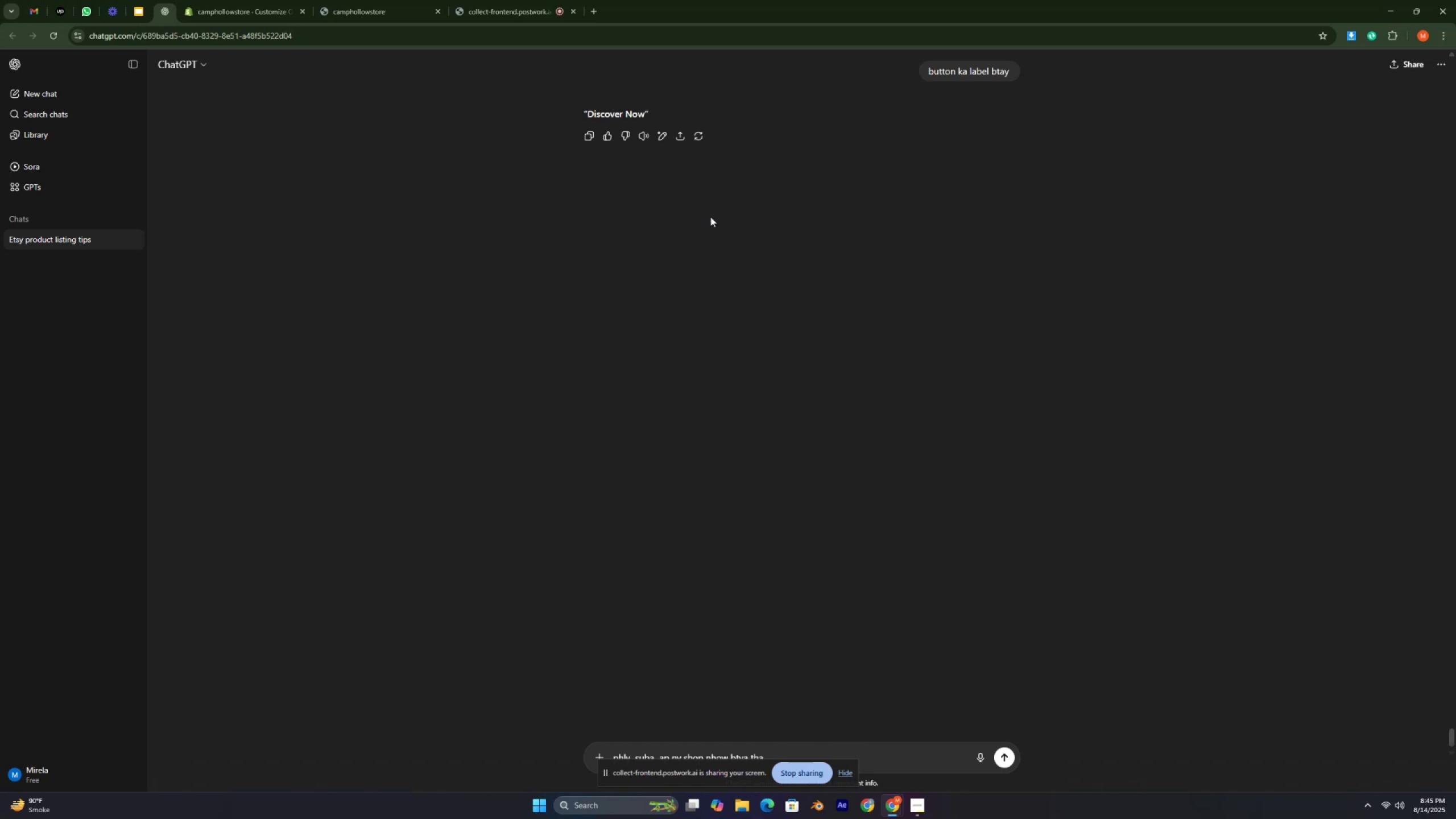 
key(Control+ControlLeft)
 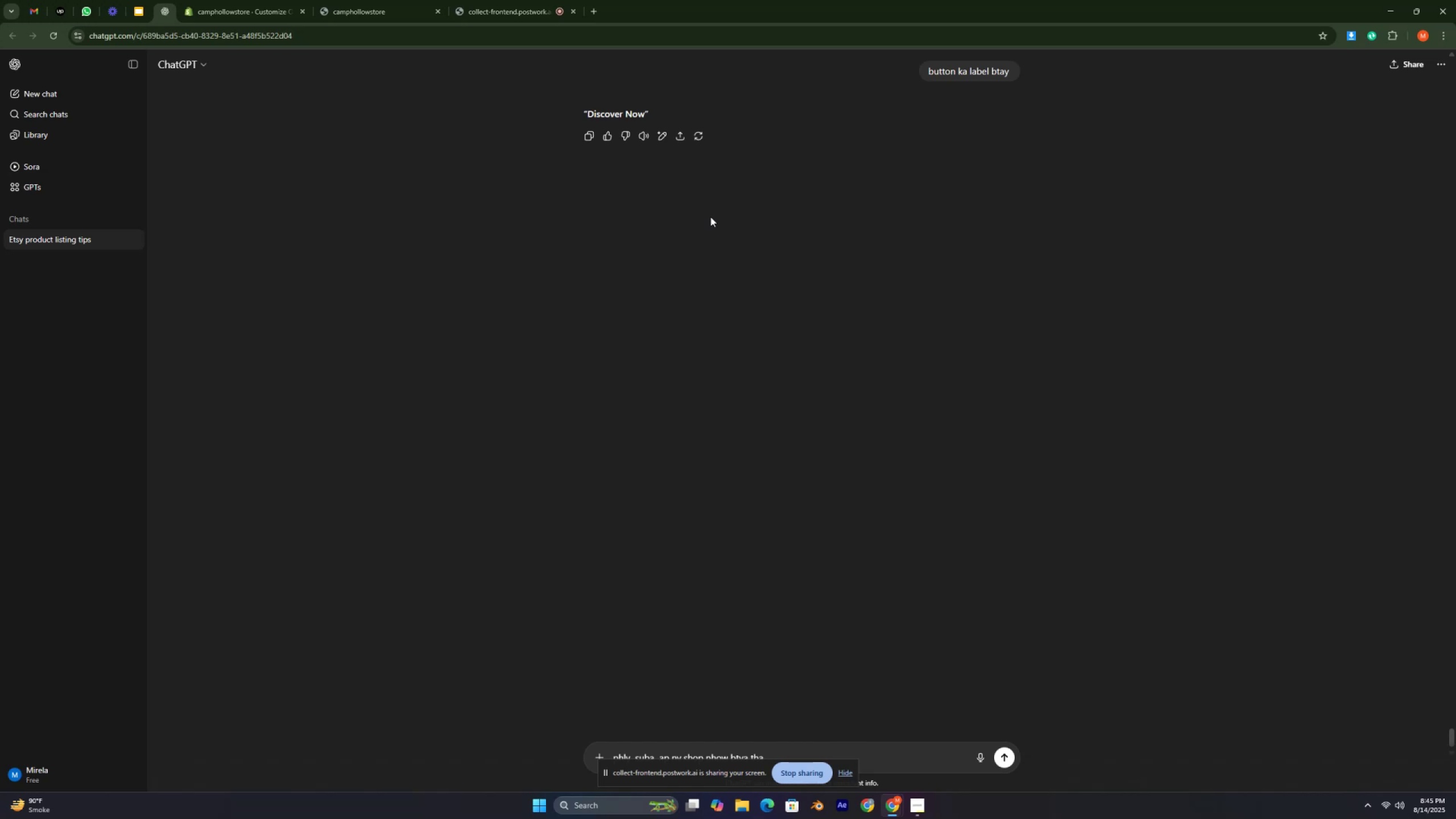 
key(Control+ControlLeft)
 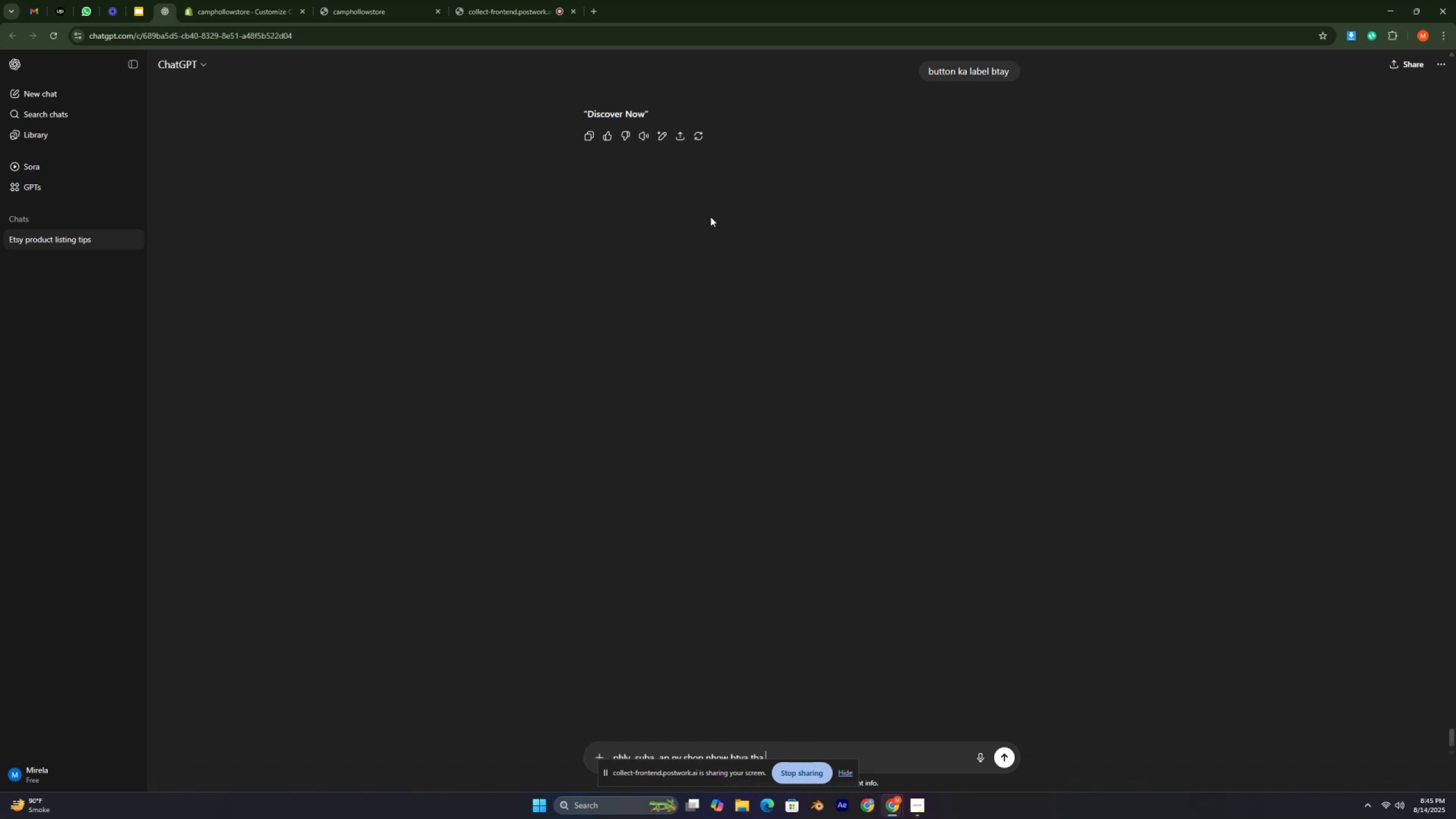 
key(Control+ControlLeft)
 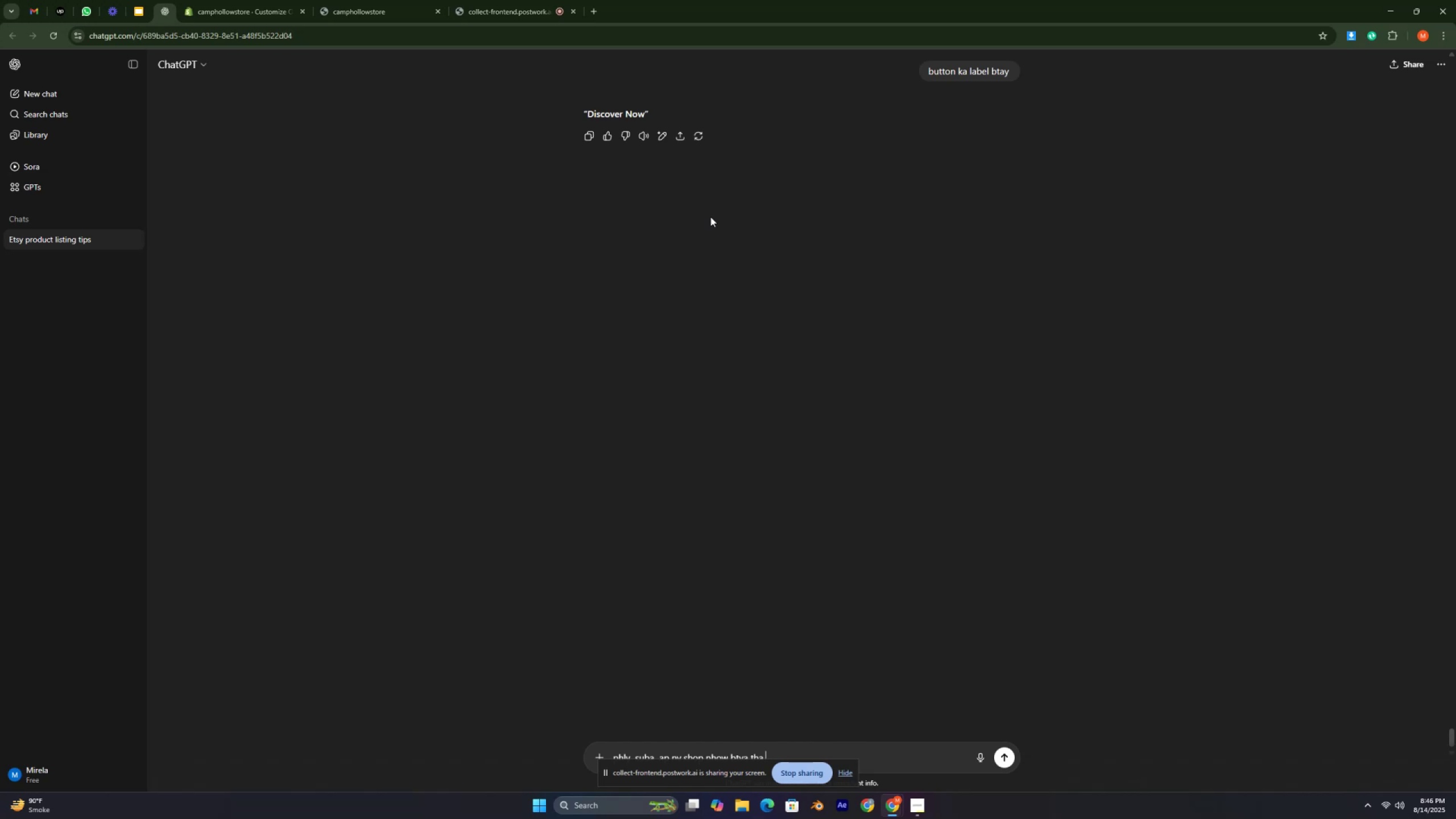 
key(Control+ControlLeft)
 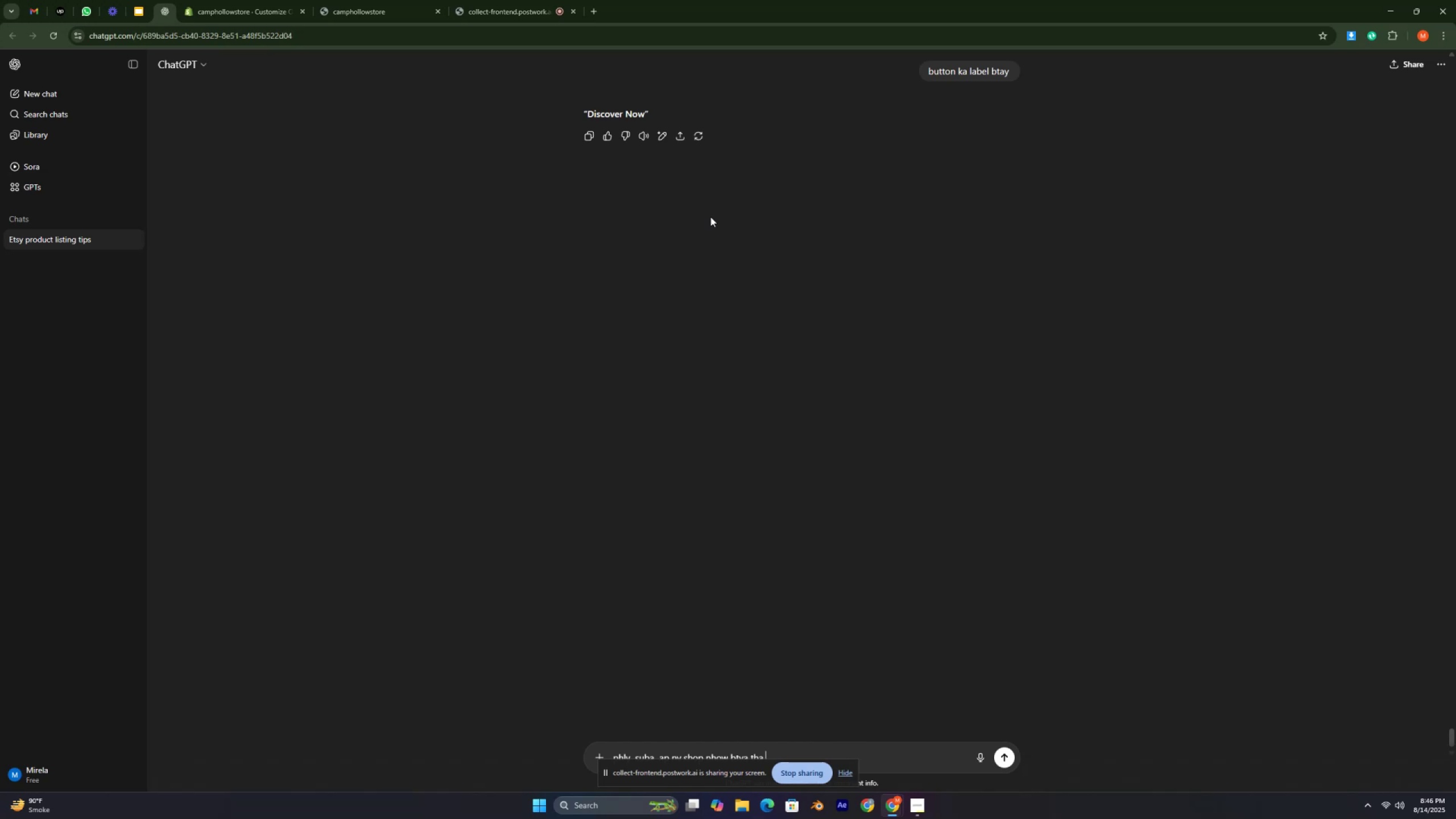 
key(Control+ControlLeft)
 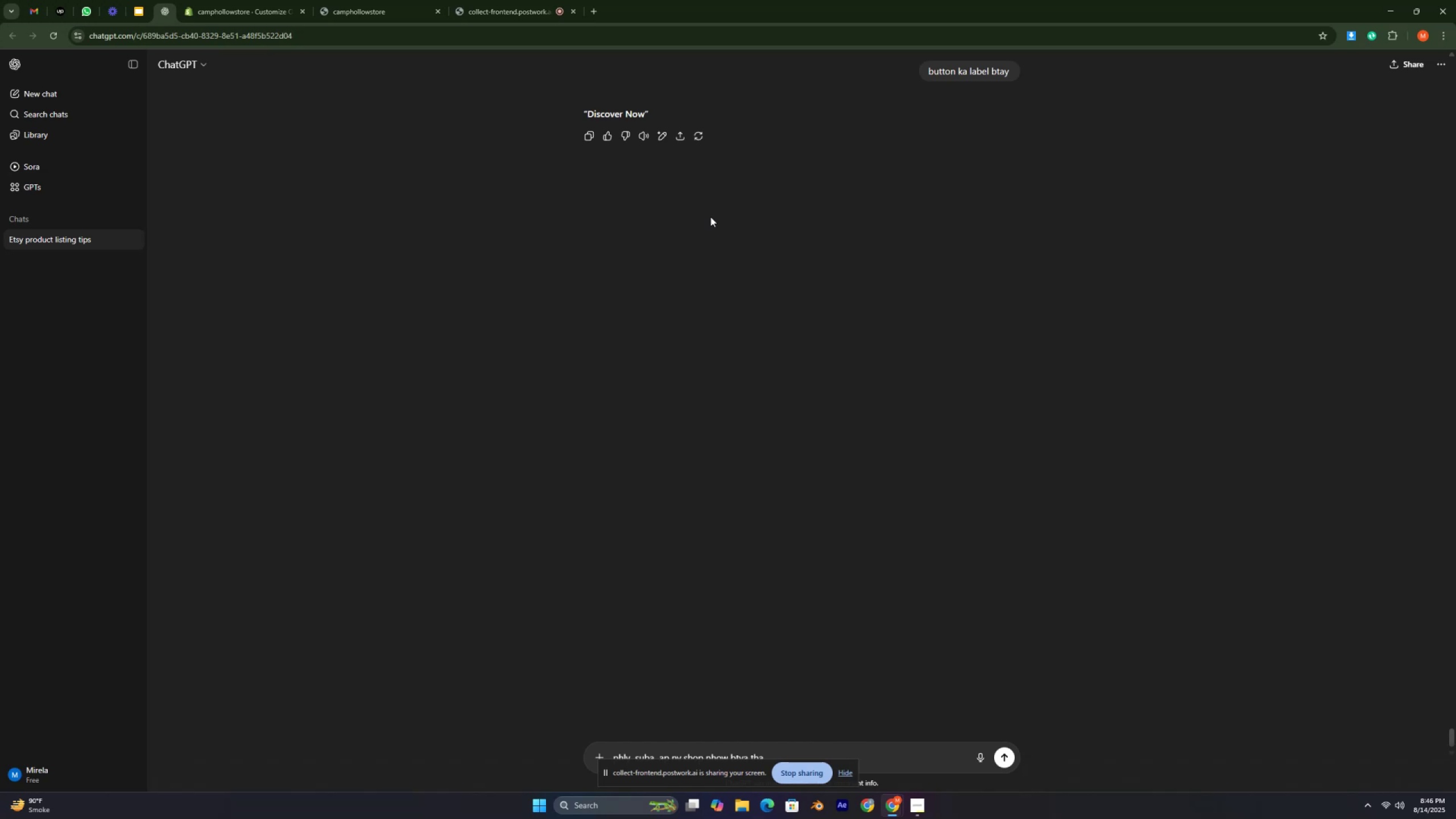 
key(Control+ControlLeft)
 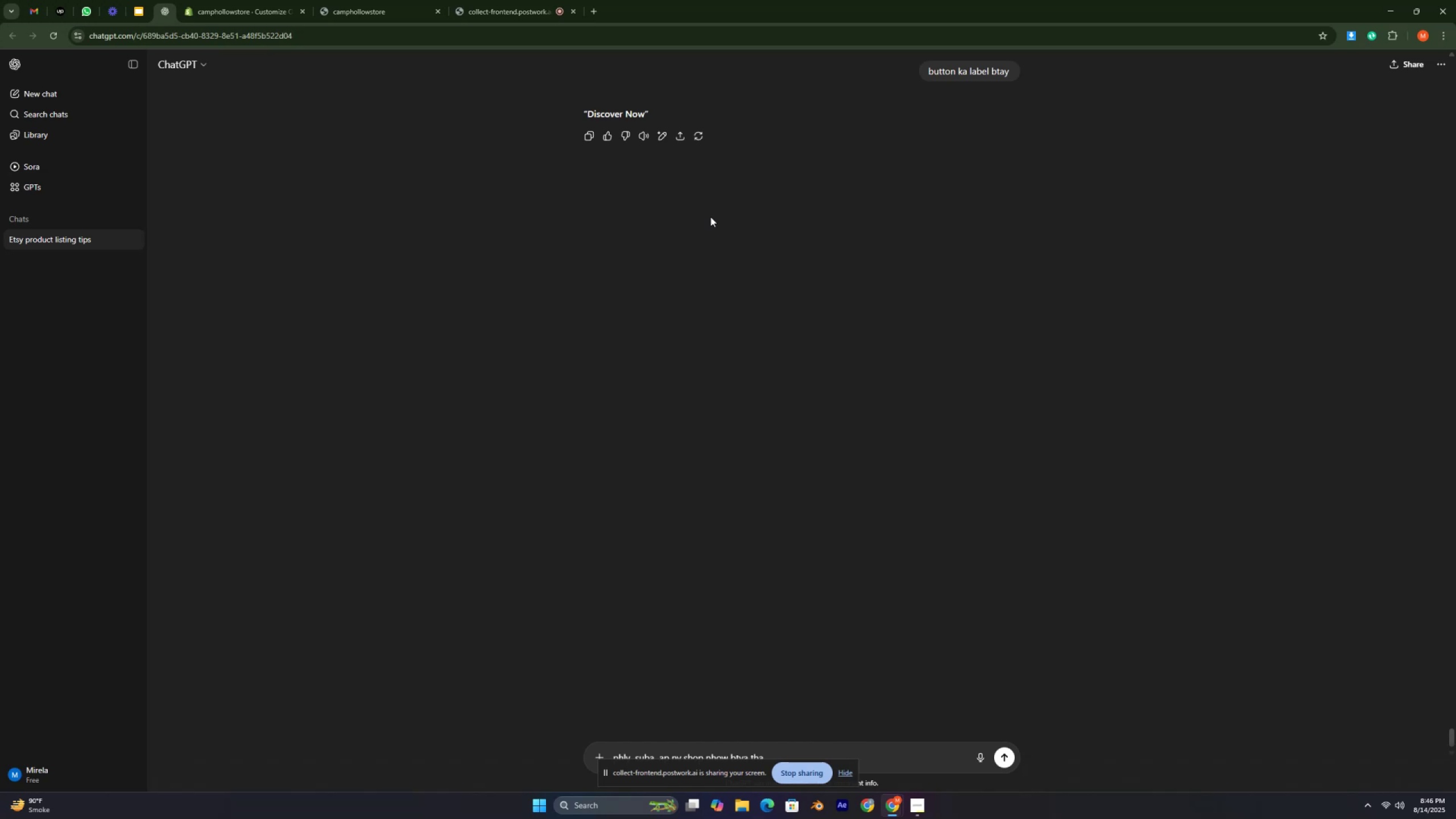 
key(Control+ControlLeft)
 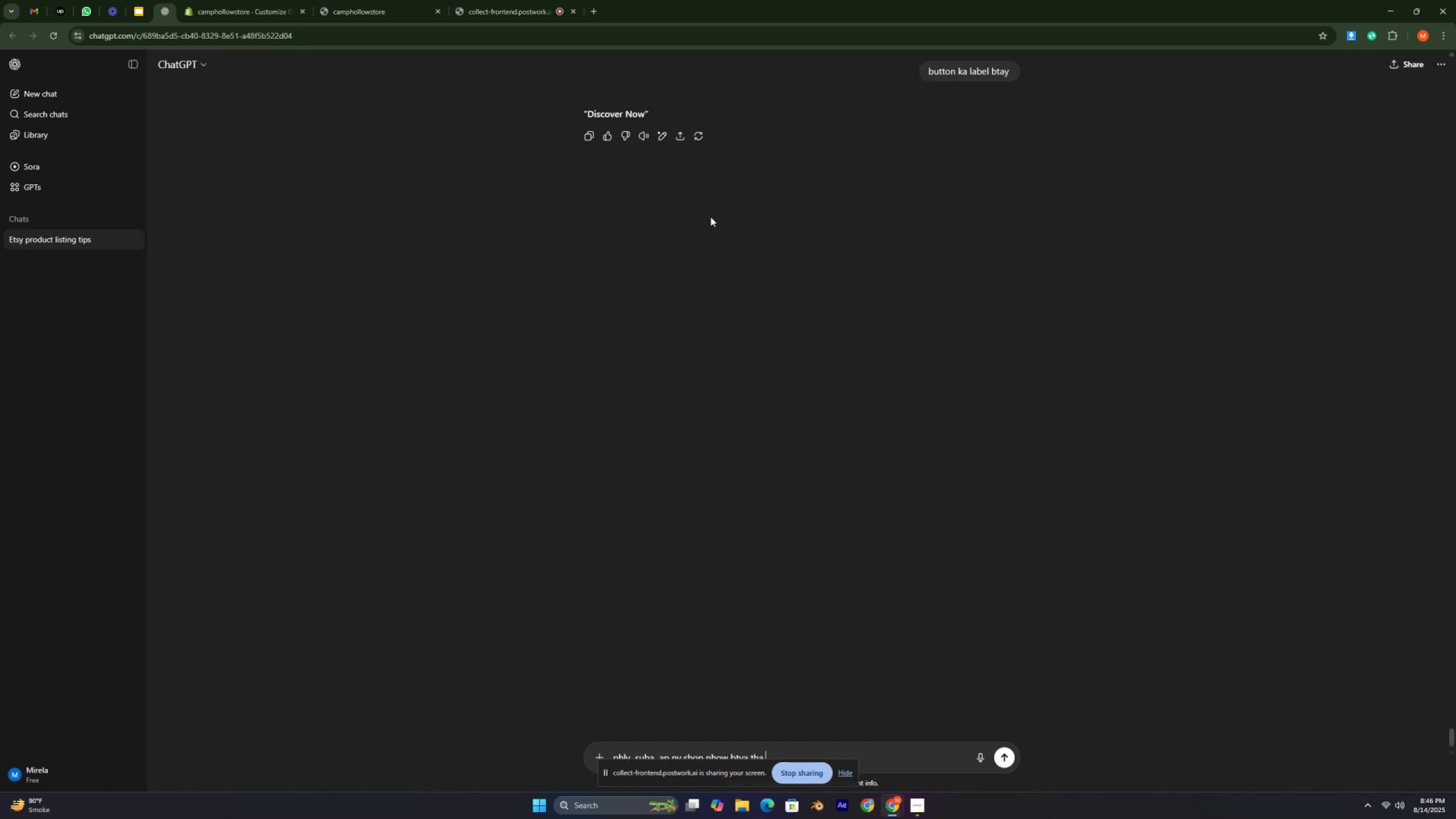 
key(Control+ControlLeft)
 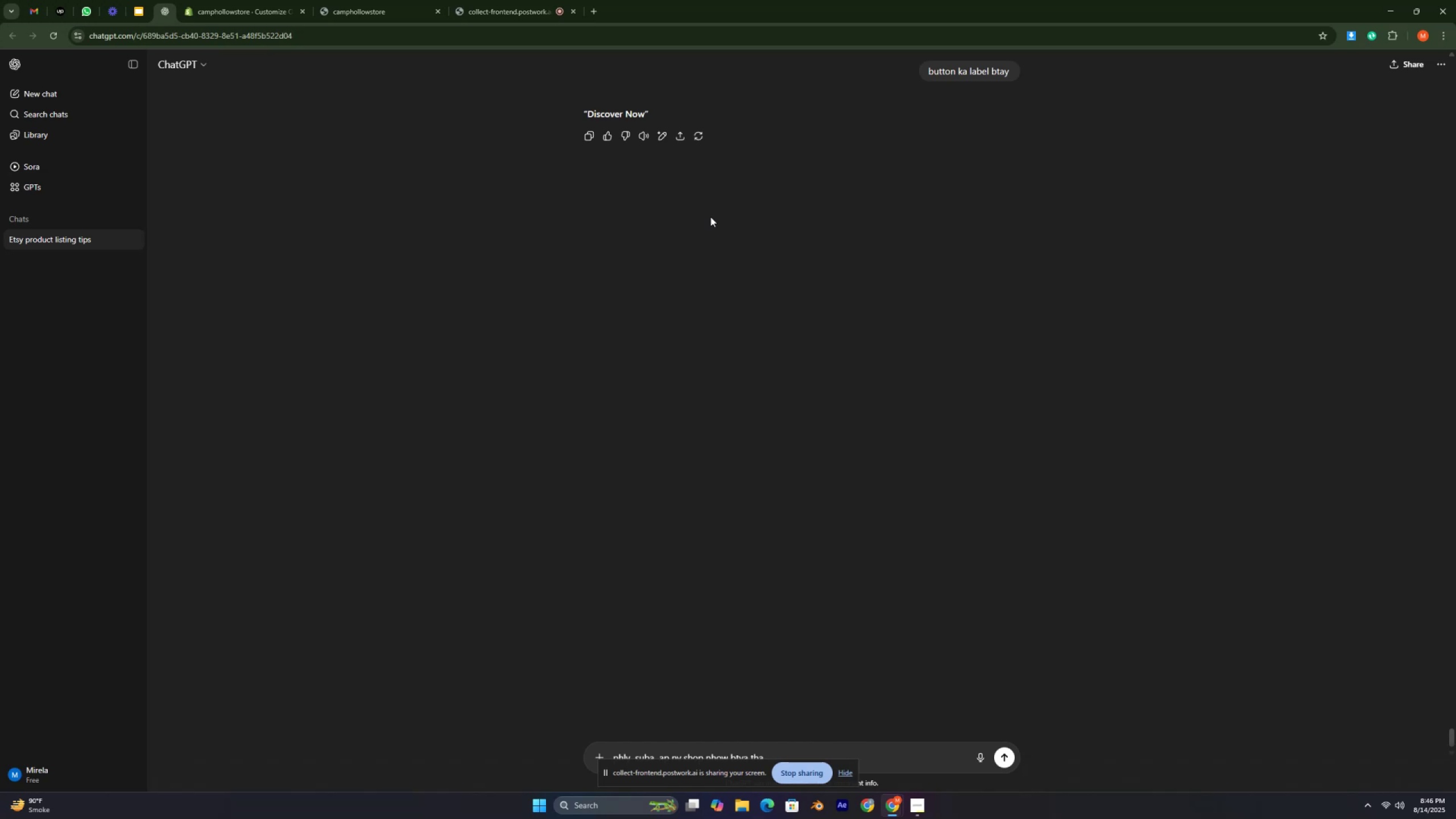 
key(Control+ControlLeft)
 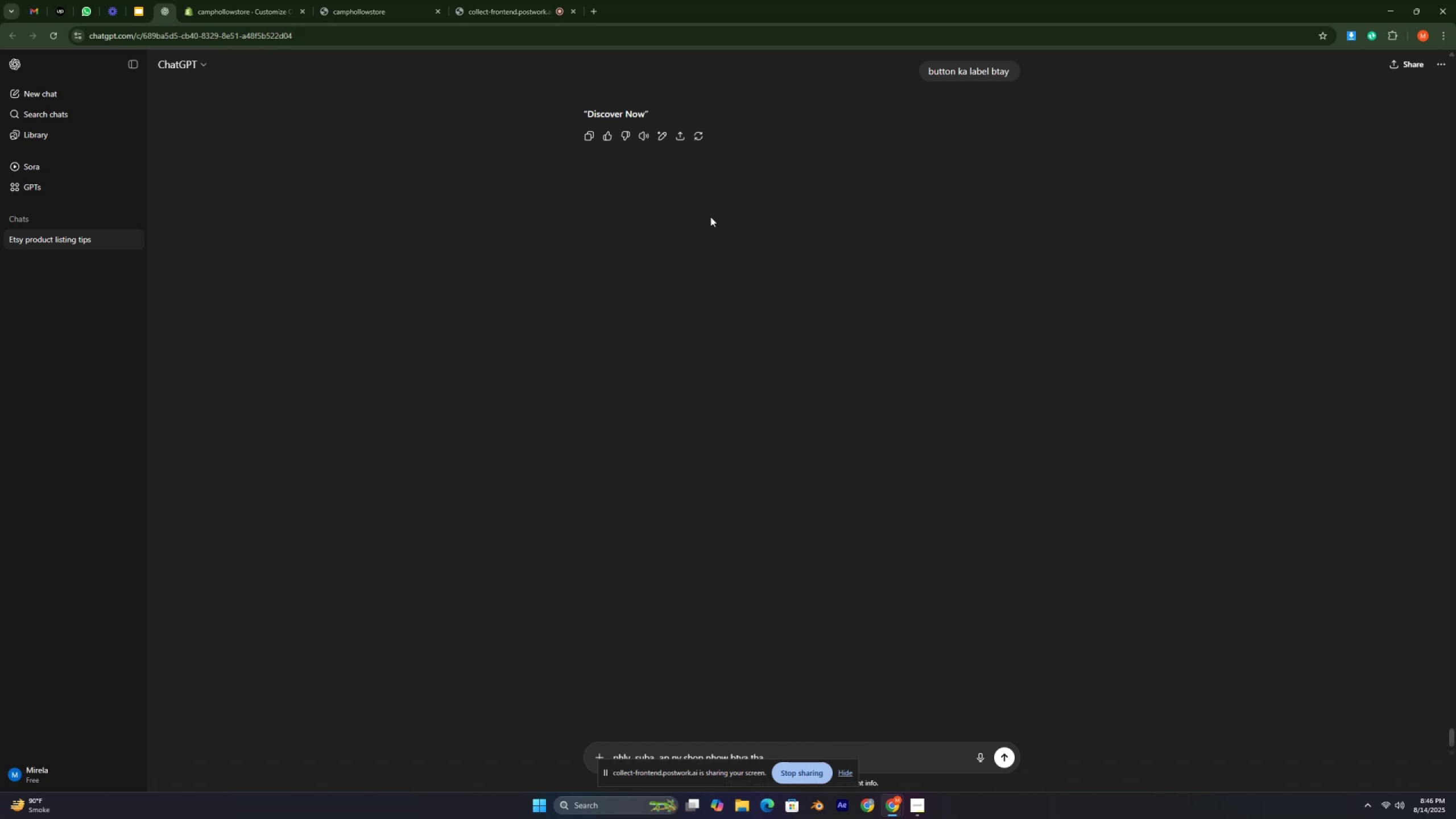 
key(Control+ControlLeft)
 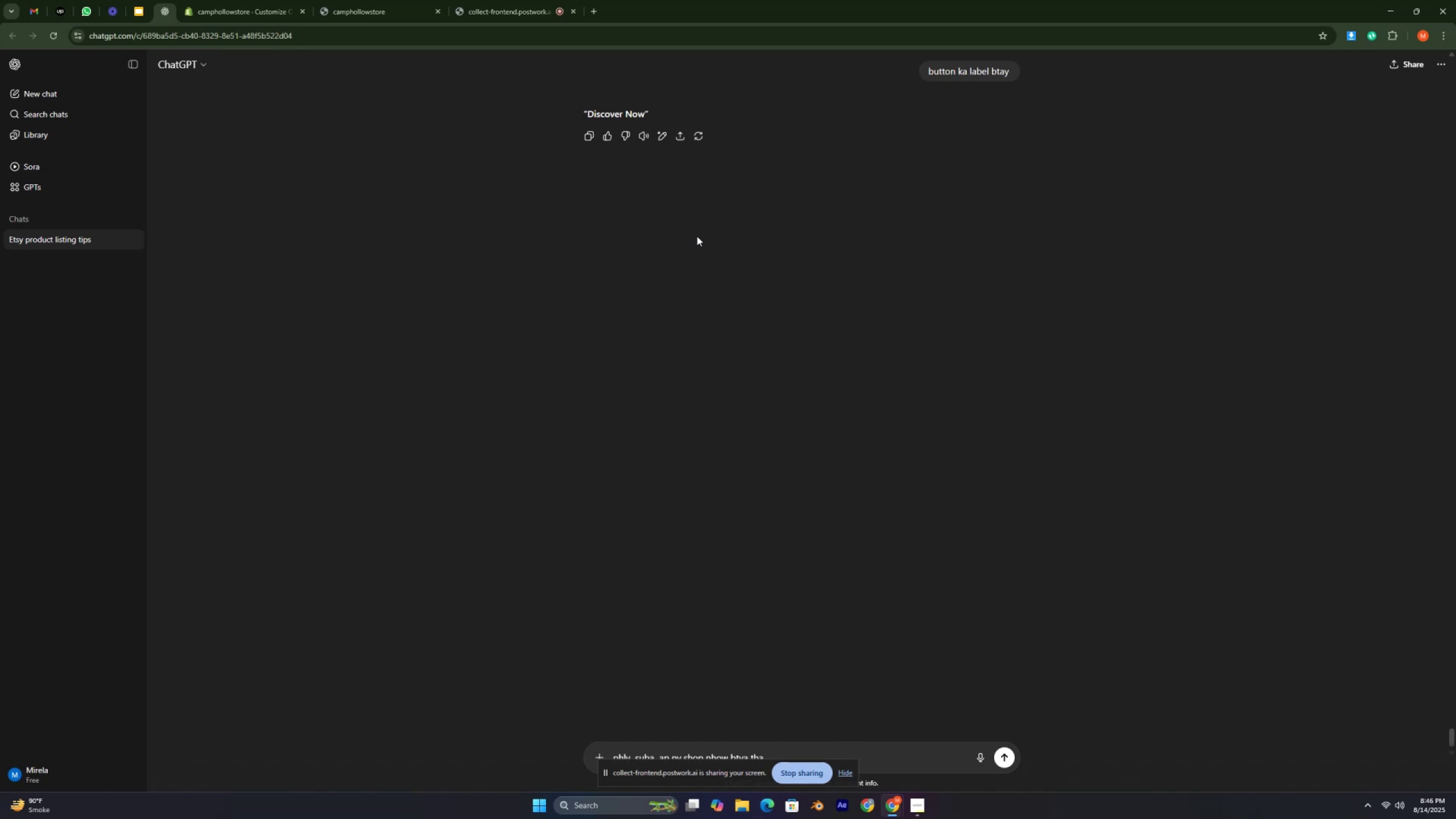 
key(Control+ControlLeft)
 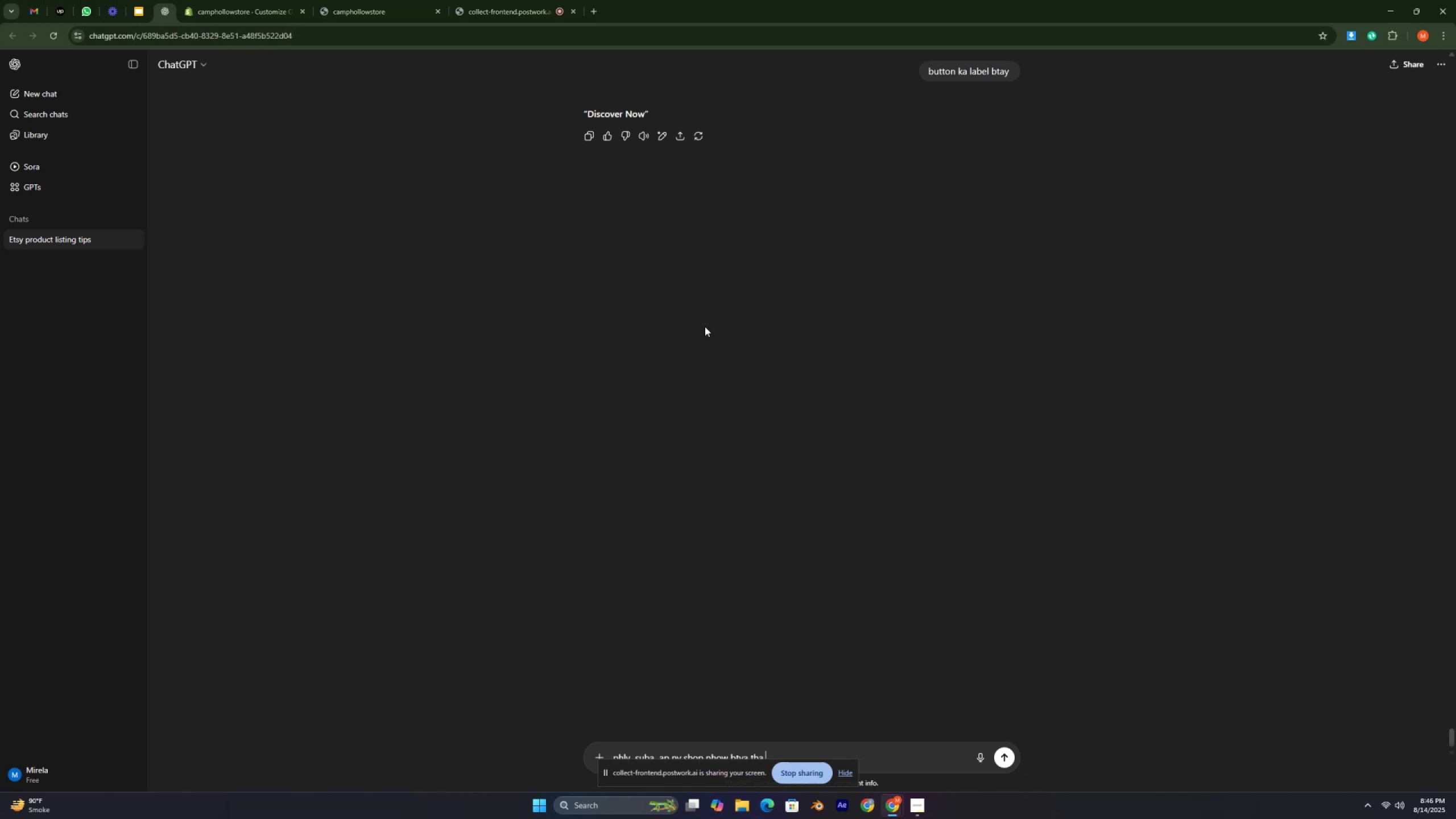 
key(Control+ControlLeft)
 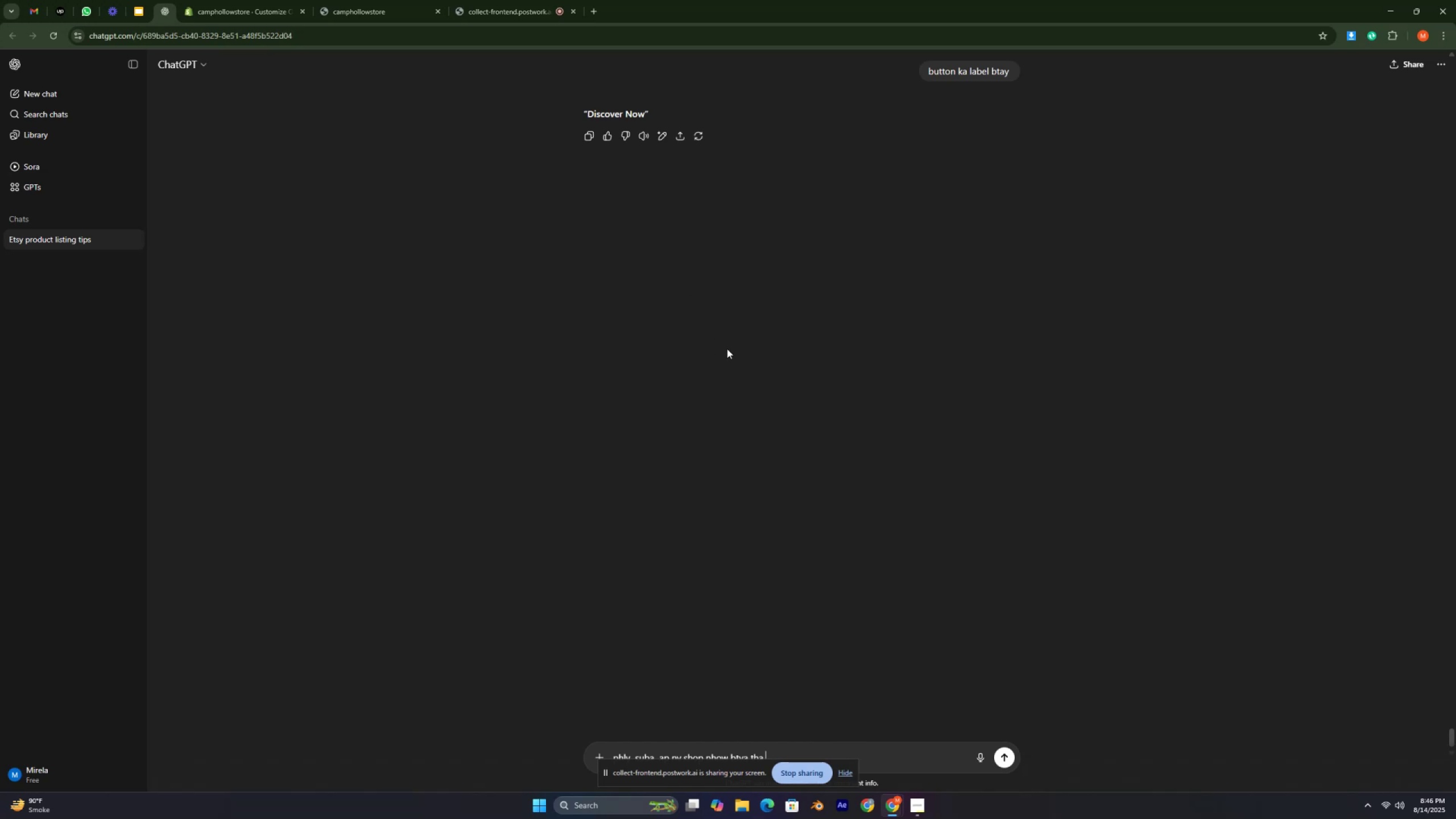 
key(Control+ControlLeft)
 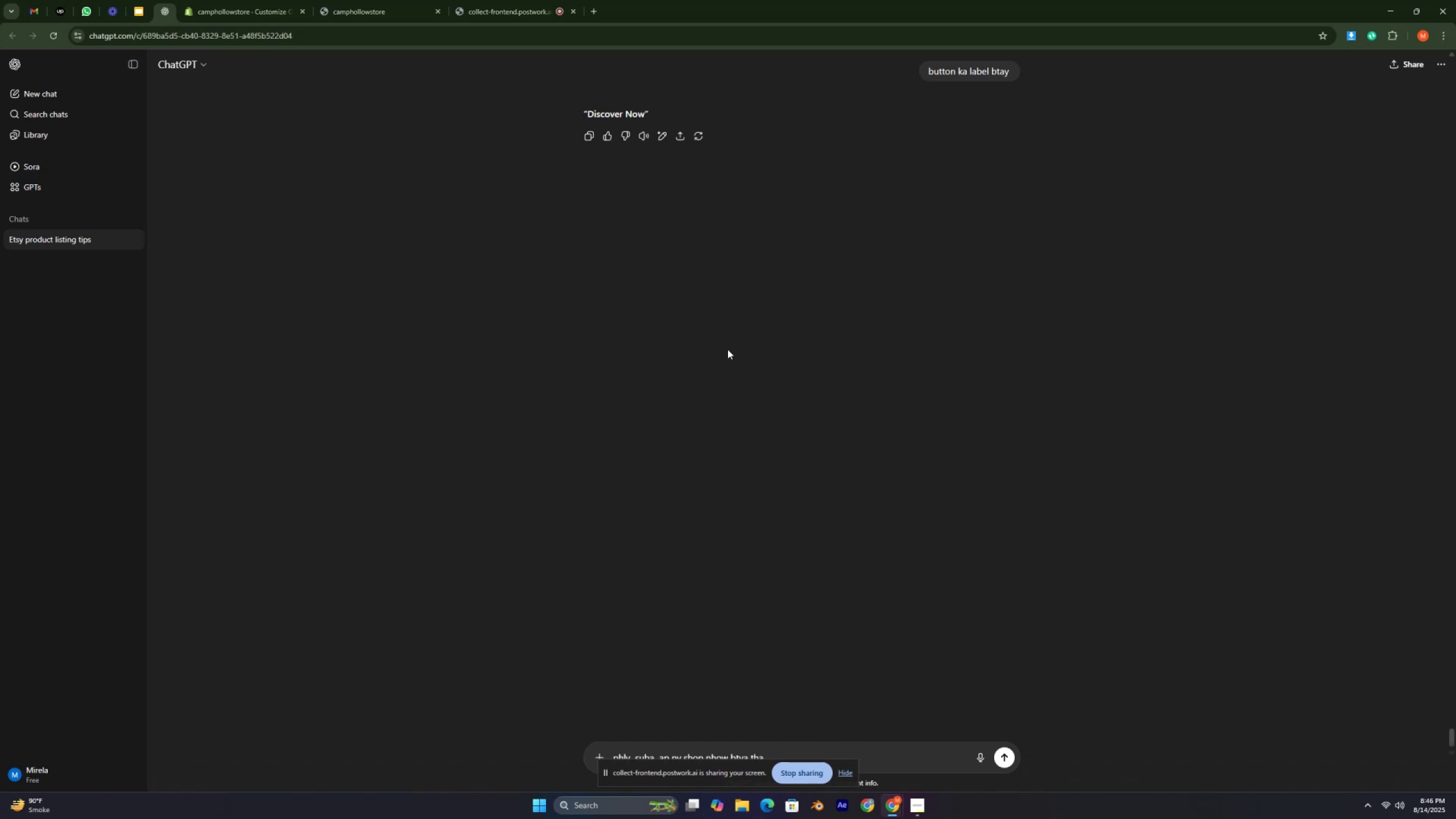 
key(Control+ControlLeft)
 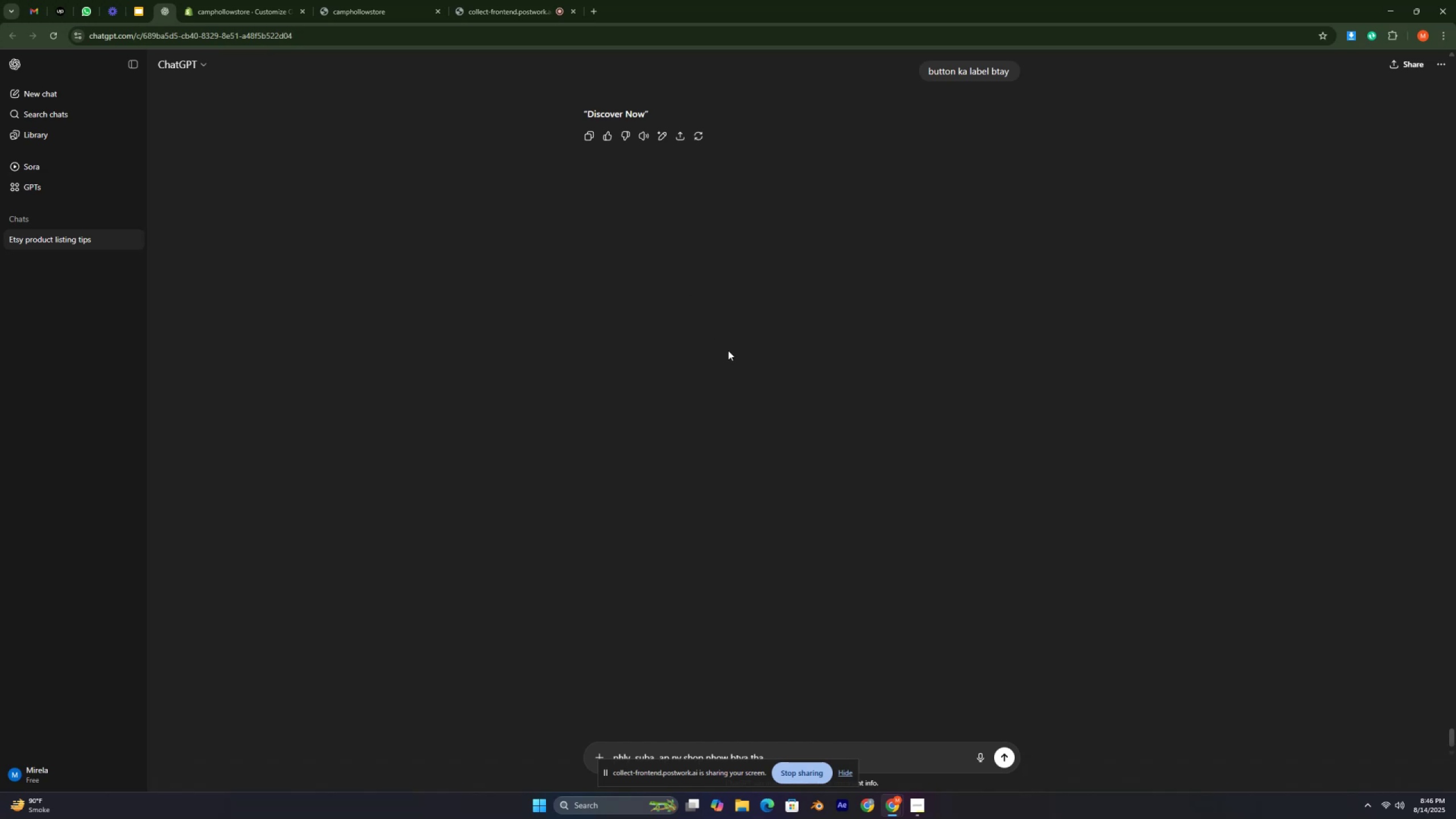 
key(Control+ControlLeft)
 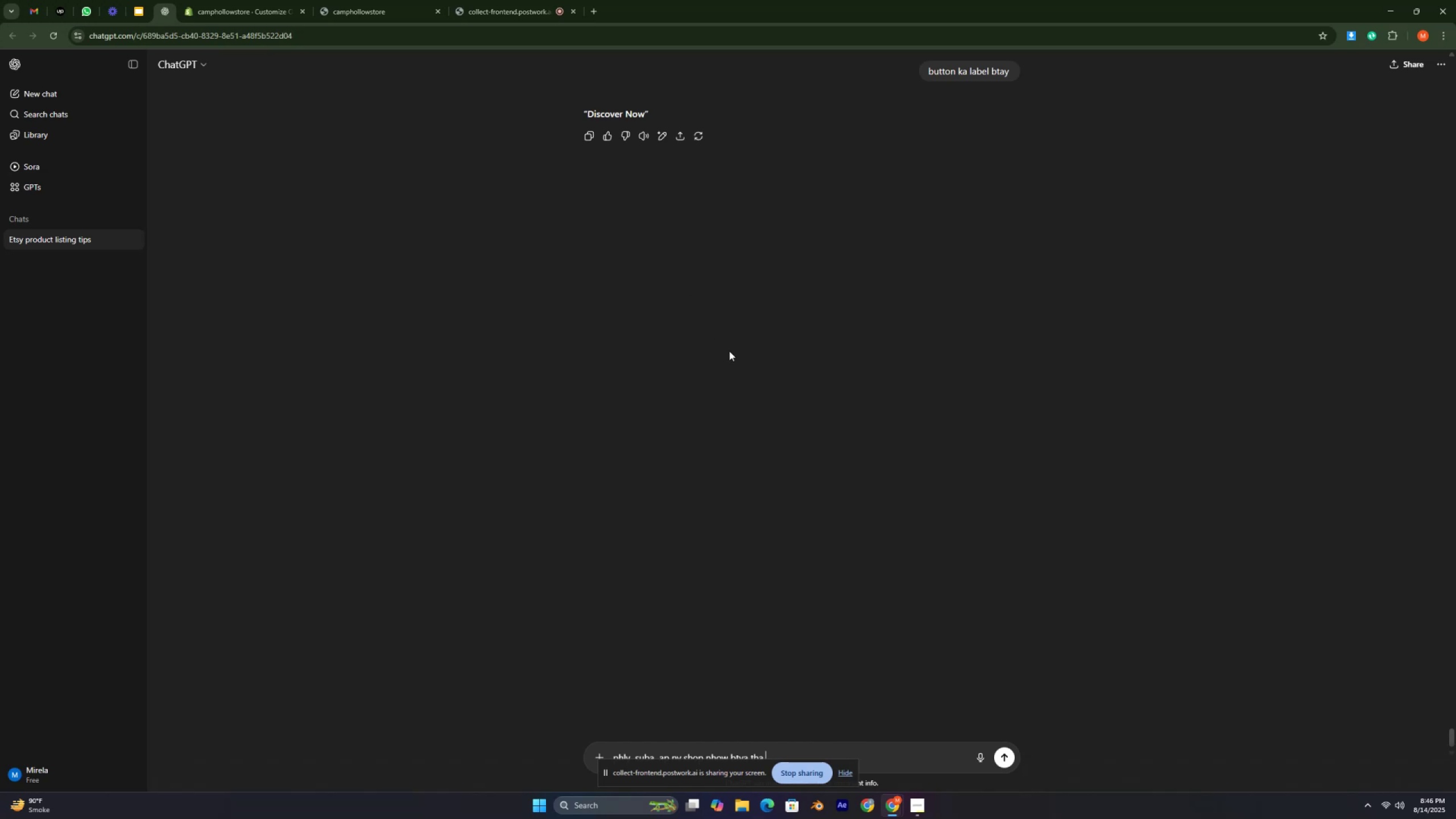 
key(Control+ControlLeft)
 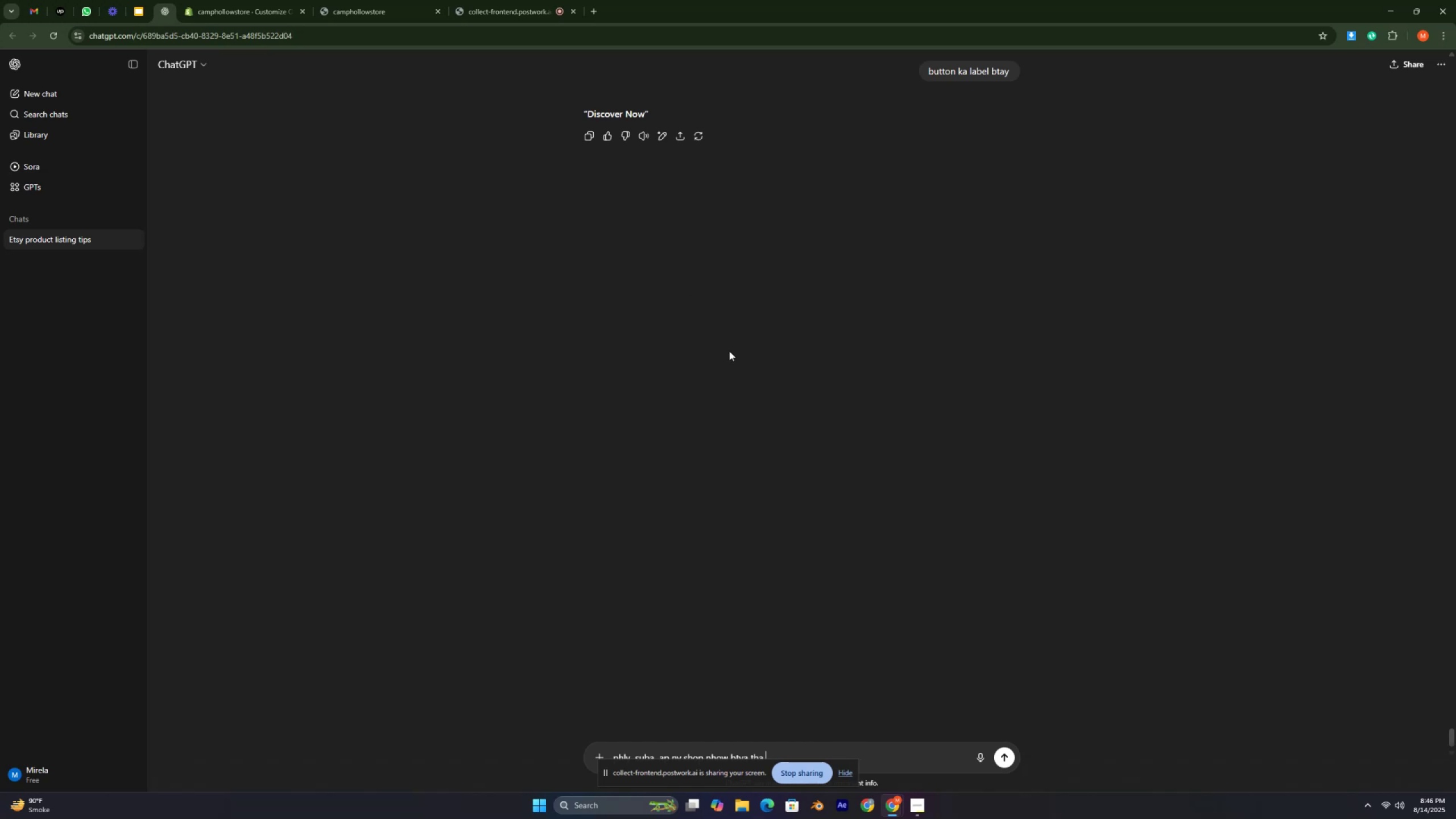 
key(Control+ControlLeft)
 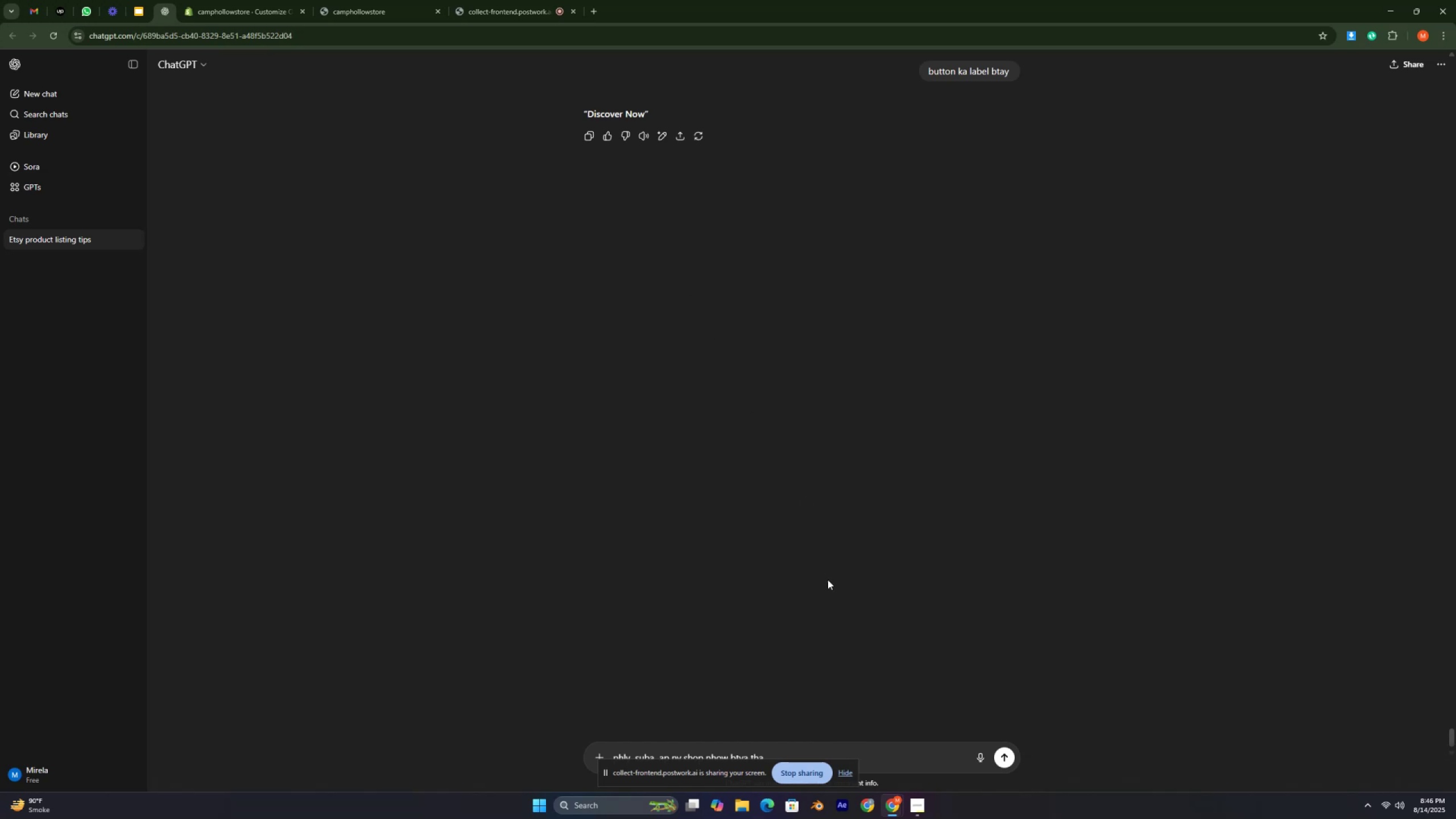 
type(ap )
key(Backspace)
key(Backspace)
type(b aqp)
key(Backspace)
type( )
key(Backspace)
key(Backspace)
type(b ap yh bta rgh)
key(Backspace)
key(Backspace)
type(hu )
key(Backspace)
key(Backspace)
type(y is trah agr ma change kr lo tu koii msla tu nhioii acha lgy   ga is trah store mer)
key(Backspace)
type(ra)
 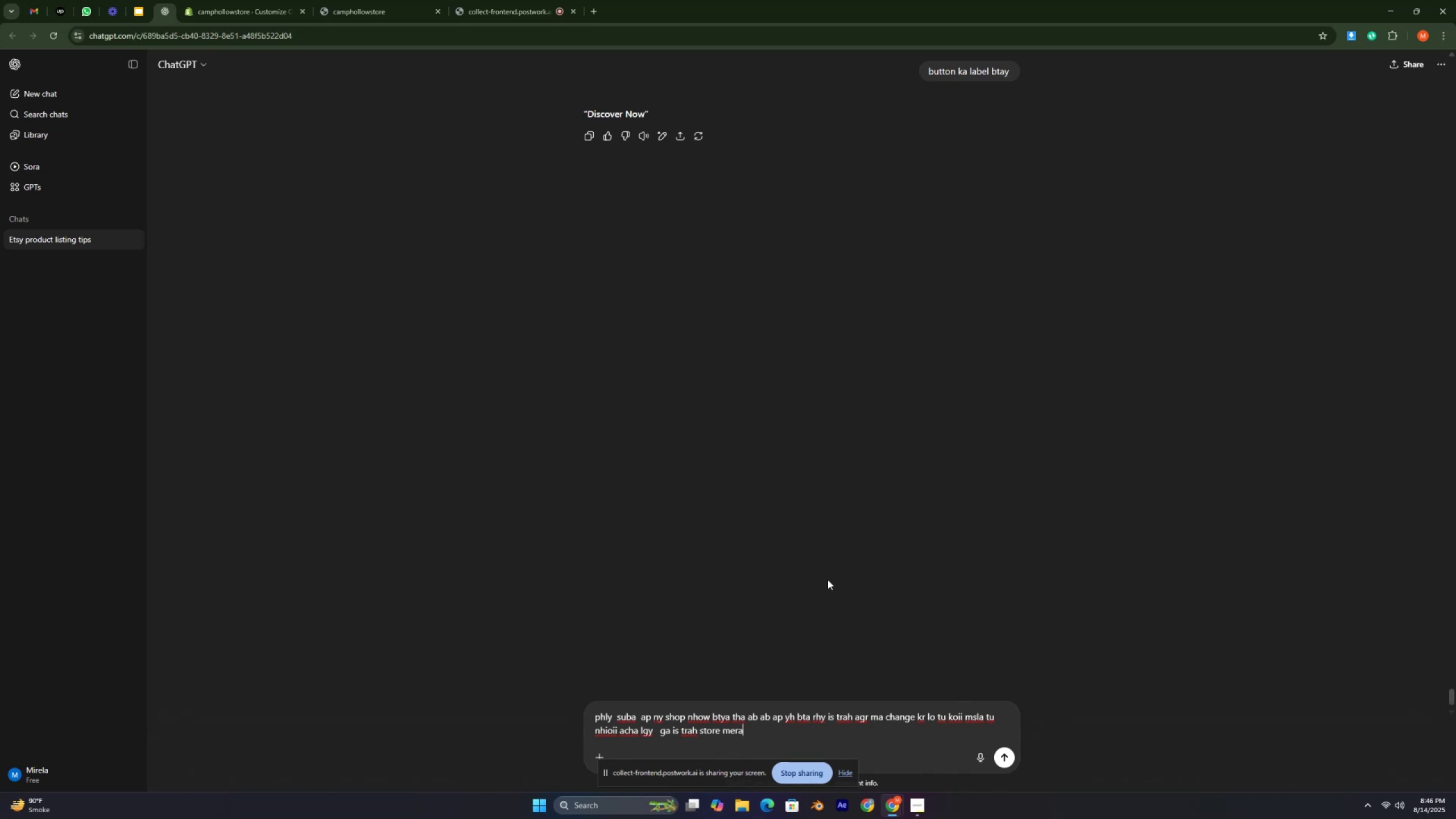 
key(Enter)
 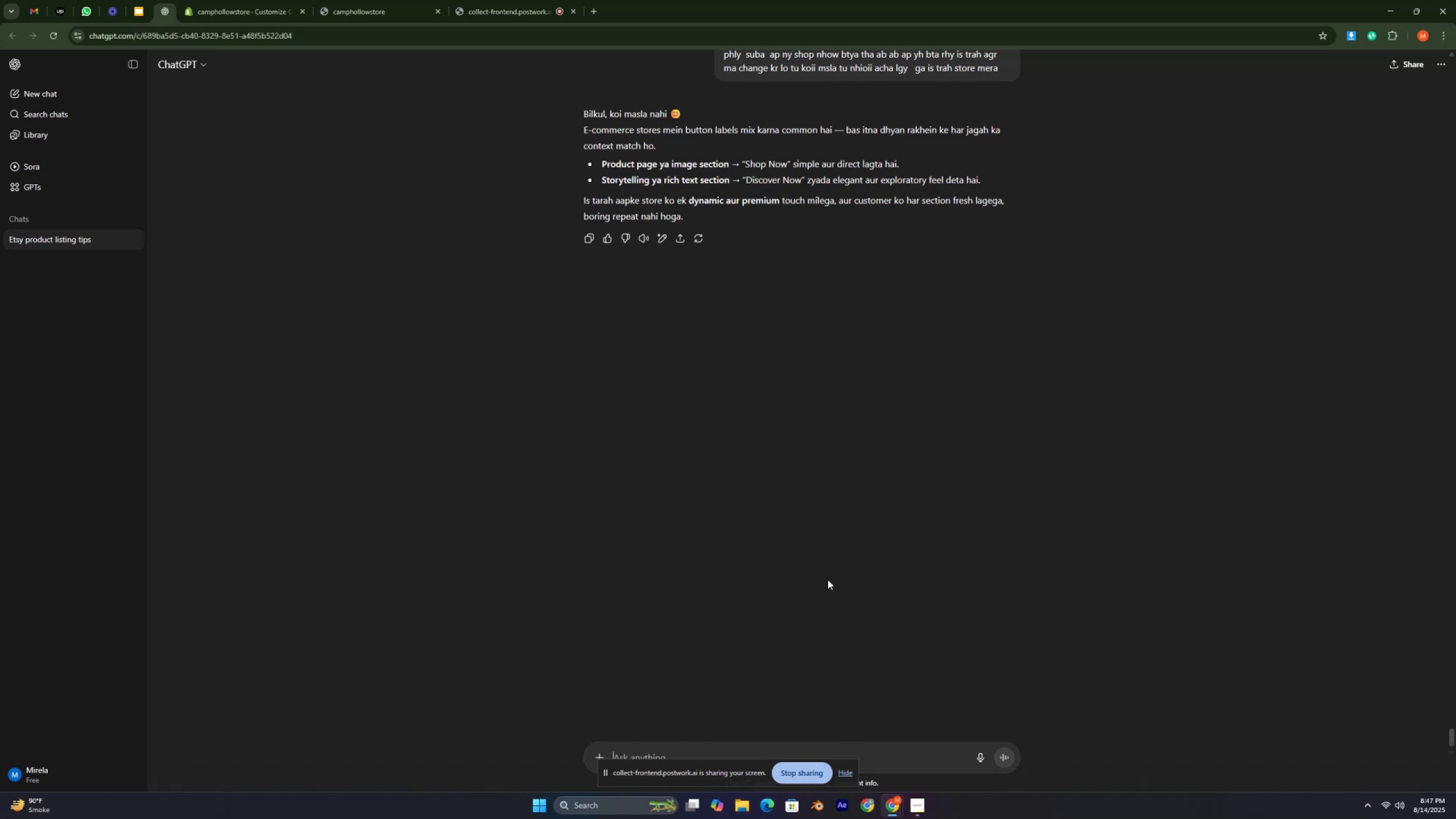 
wait(17.53)
 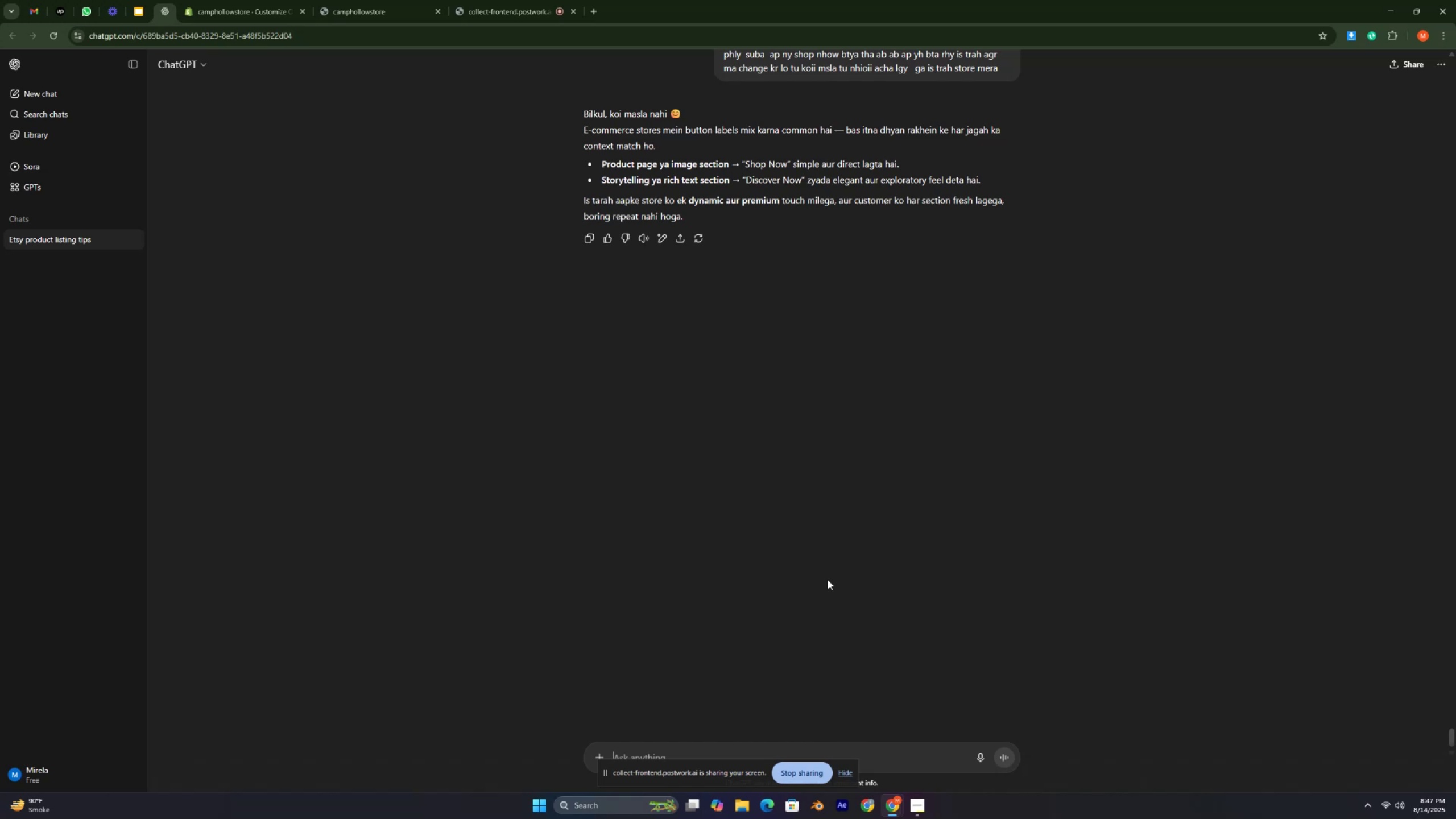 
type(ma tu yhii khta k )
 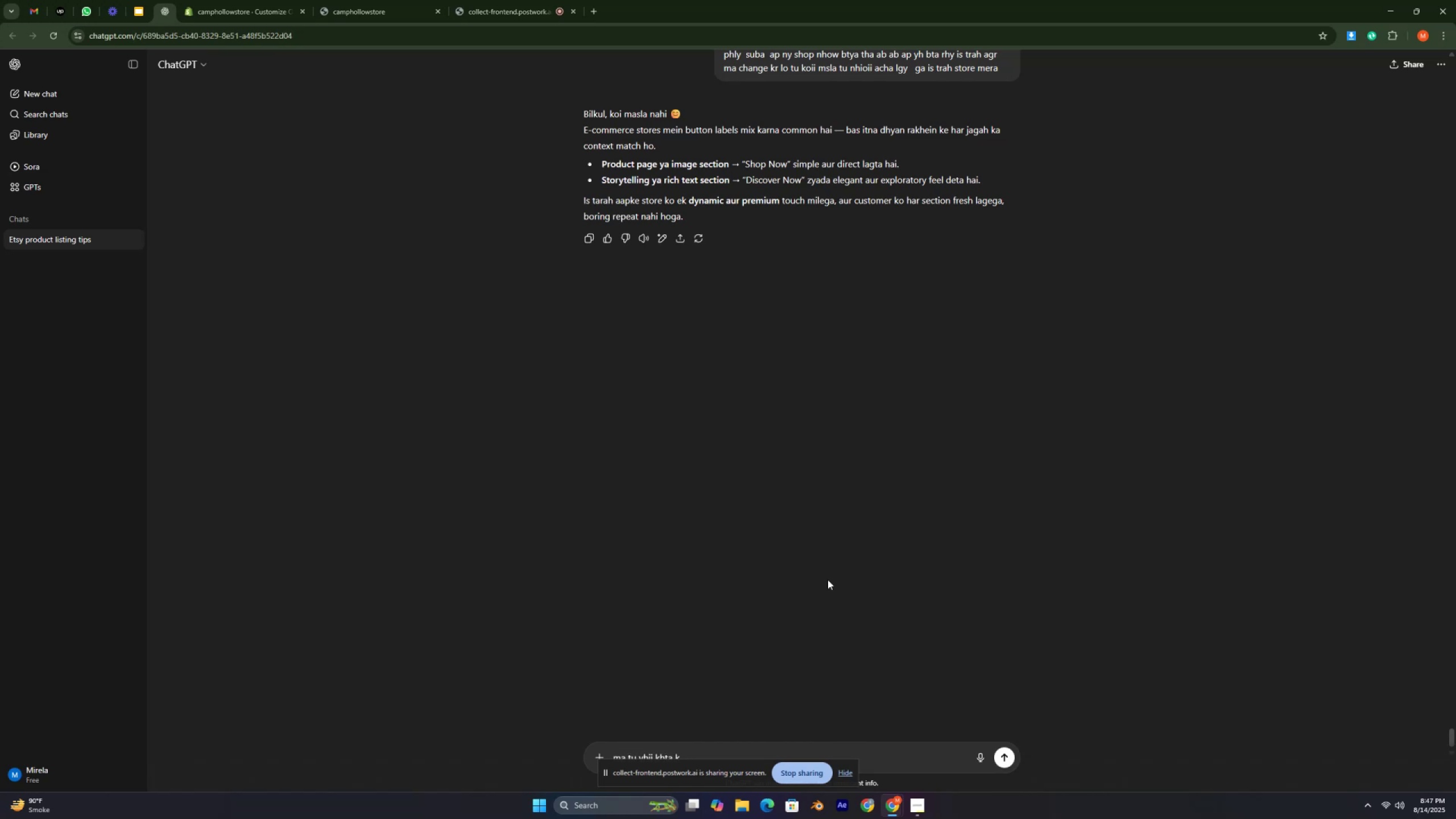 
key(Control+ControlRight)
 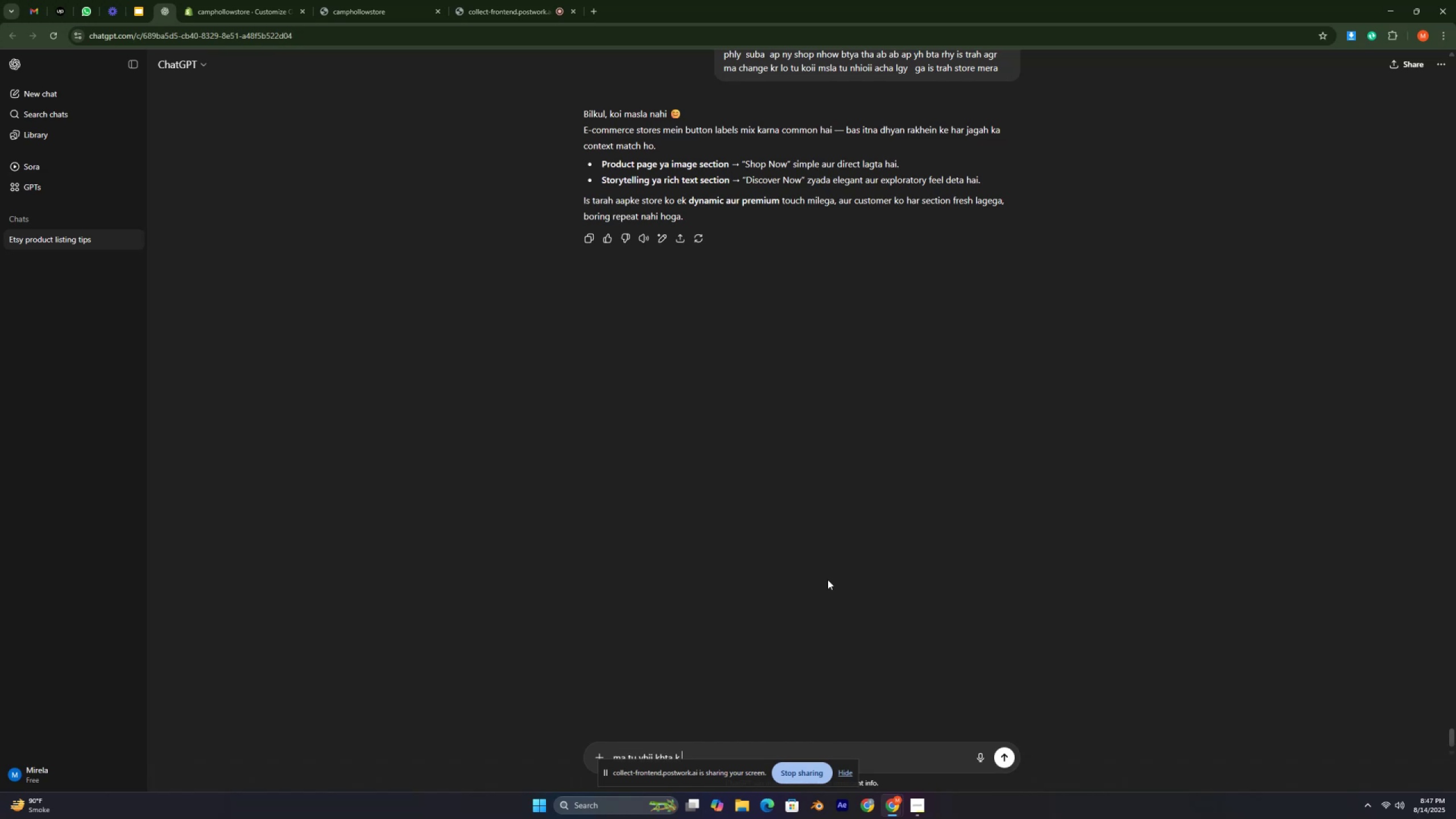 
type(chya)
key(Backspace)
key(Backspace)
key(Backspace)
key(Backspace)
type(jo phly btya wohii likh do)
 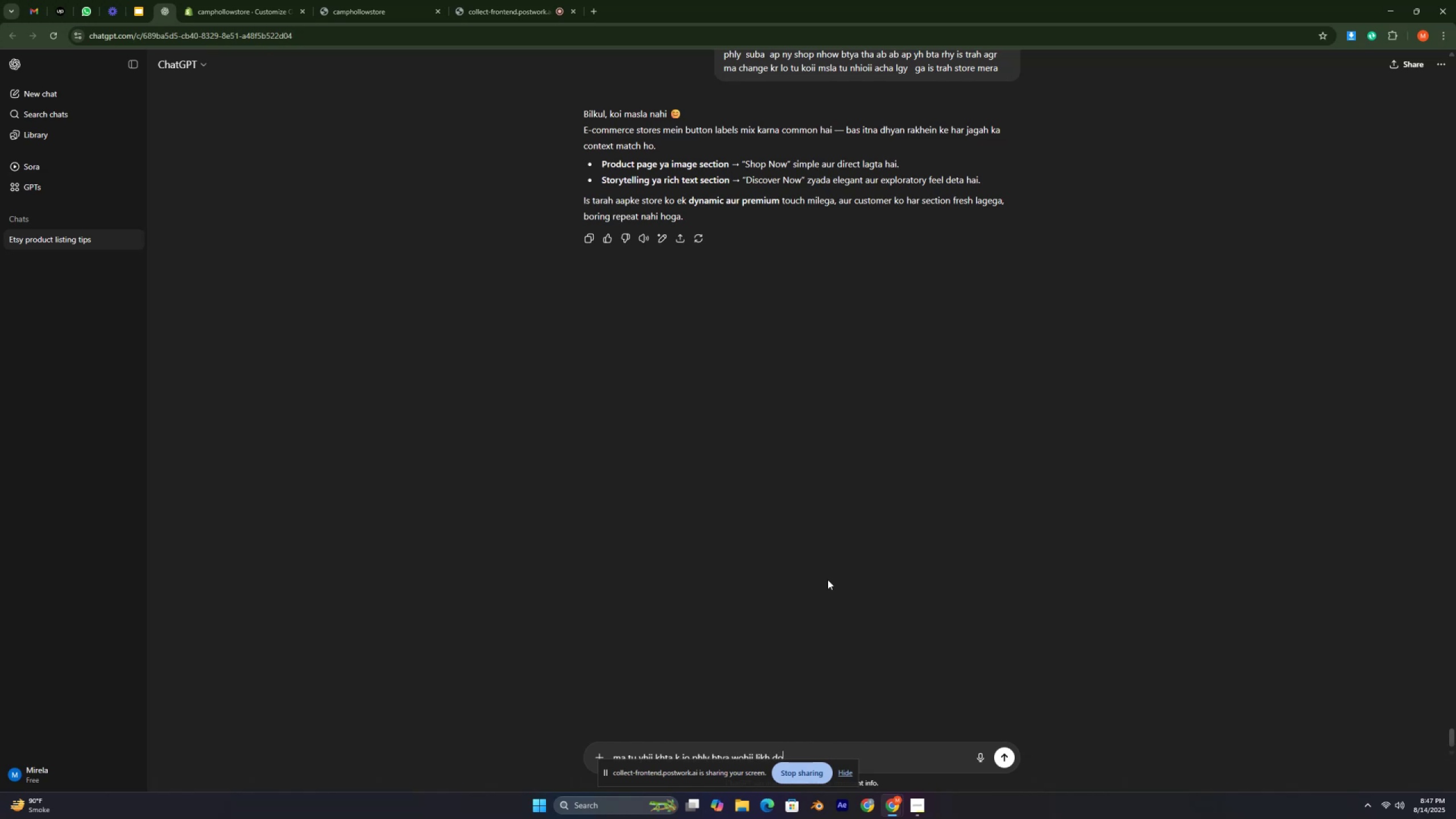 
key(Enter)
 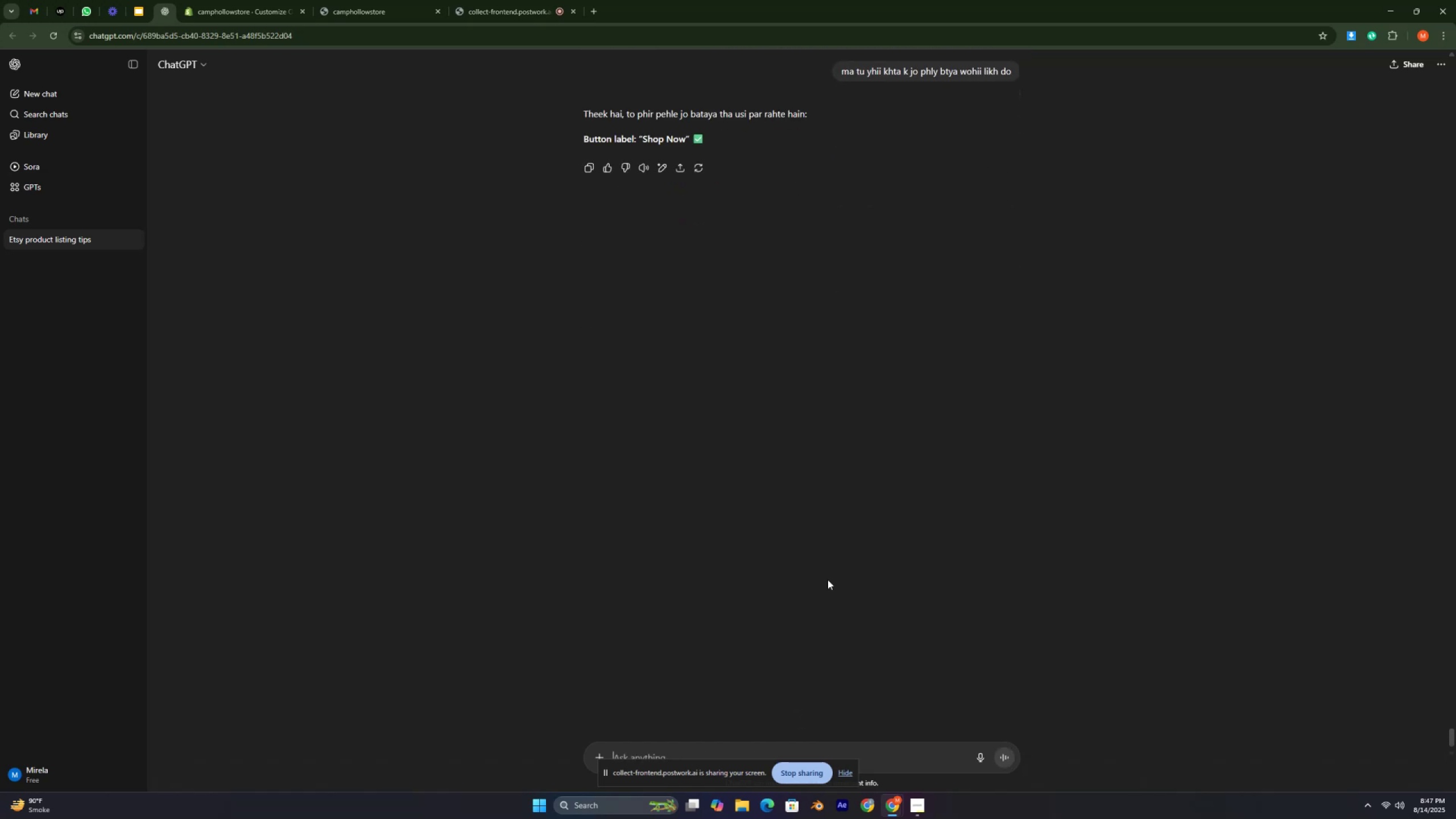 
wait(5.63)
 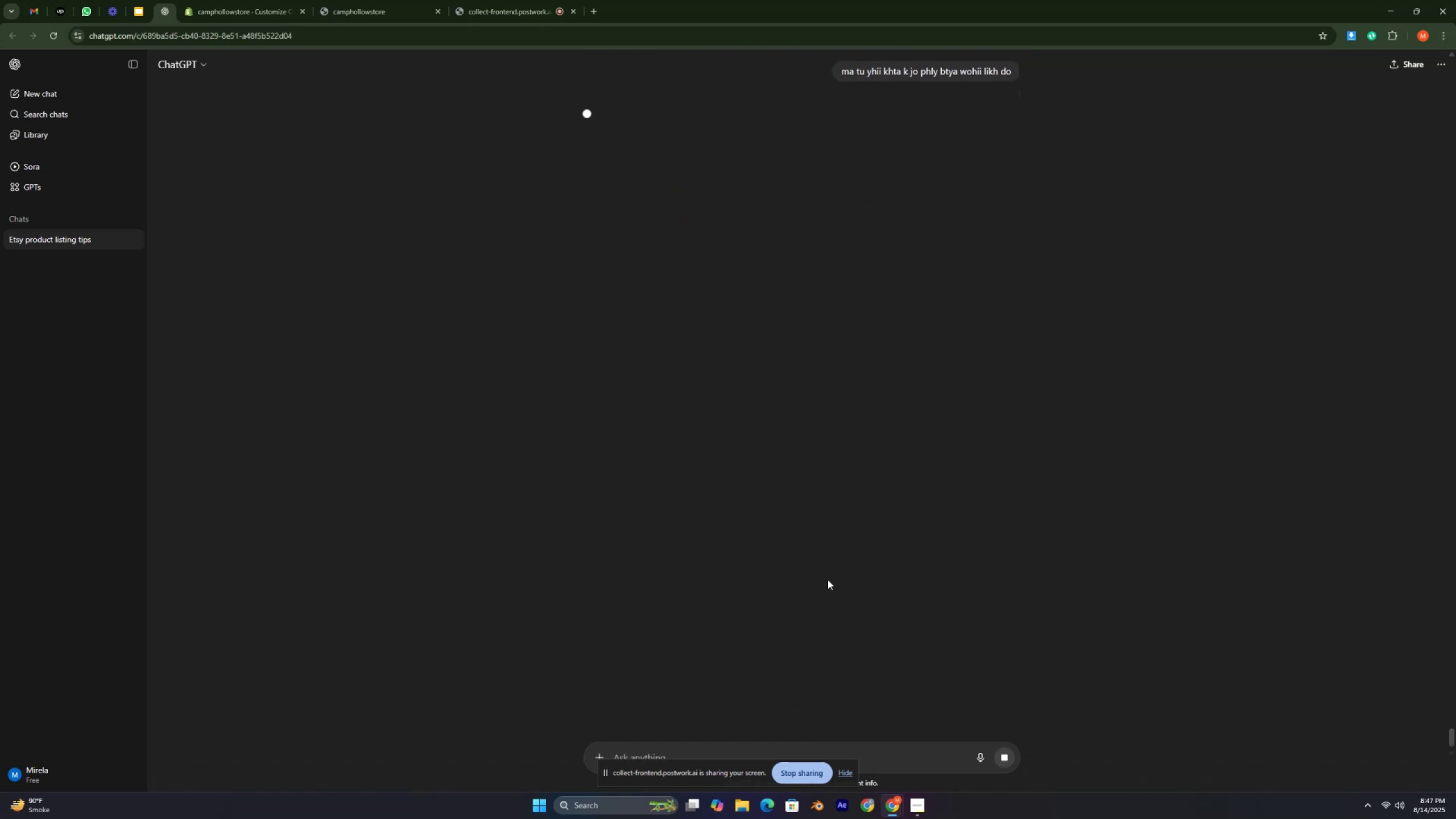 
type(good)
 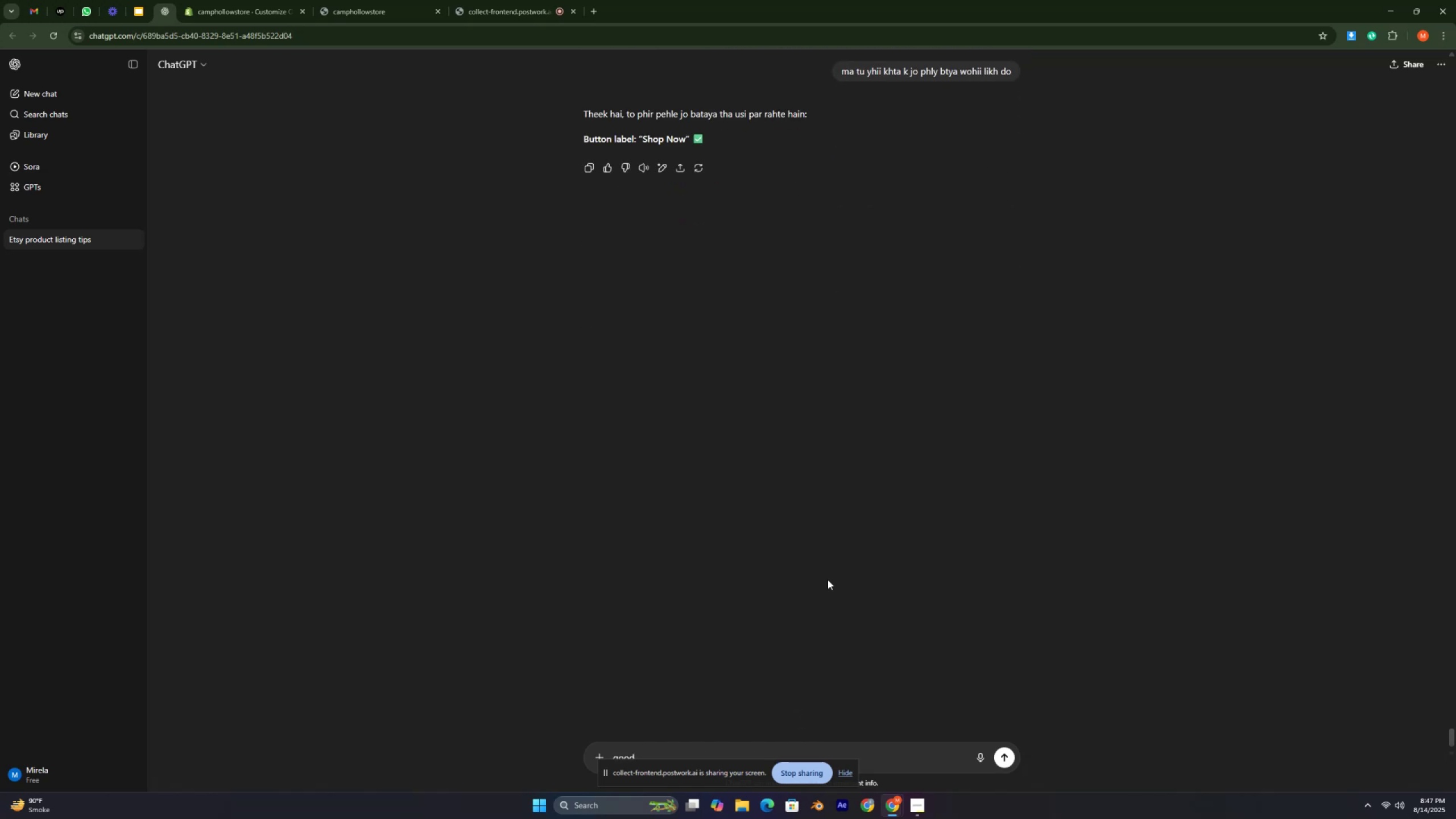 
key(Enter)
 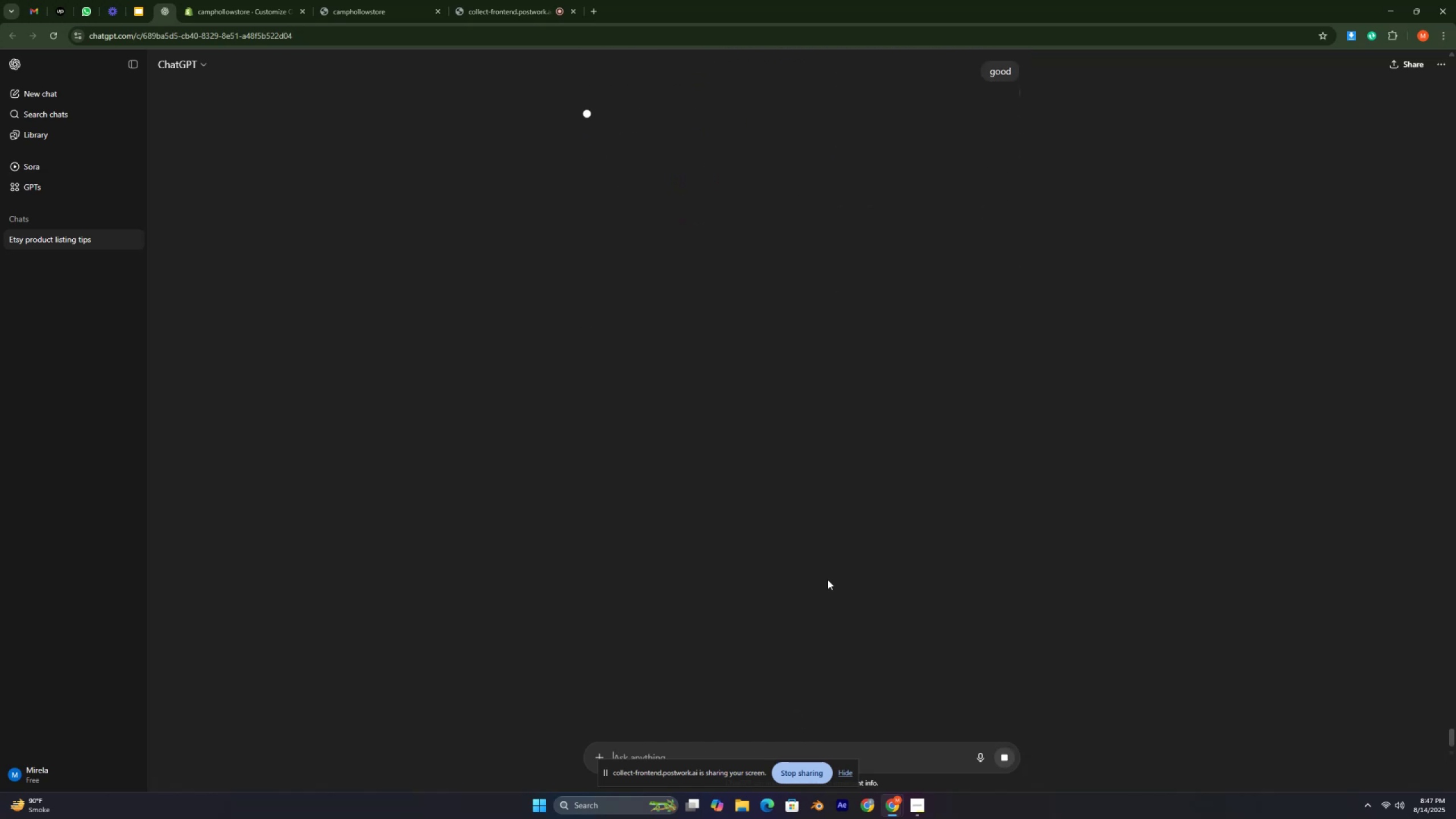 
scroll: coordinate [868, 527], scroll_direction: up, amount: 4.0
 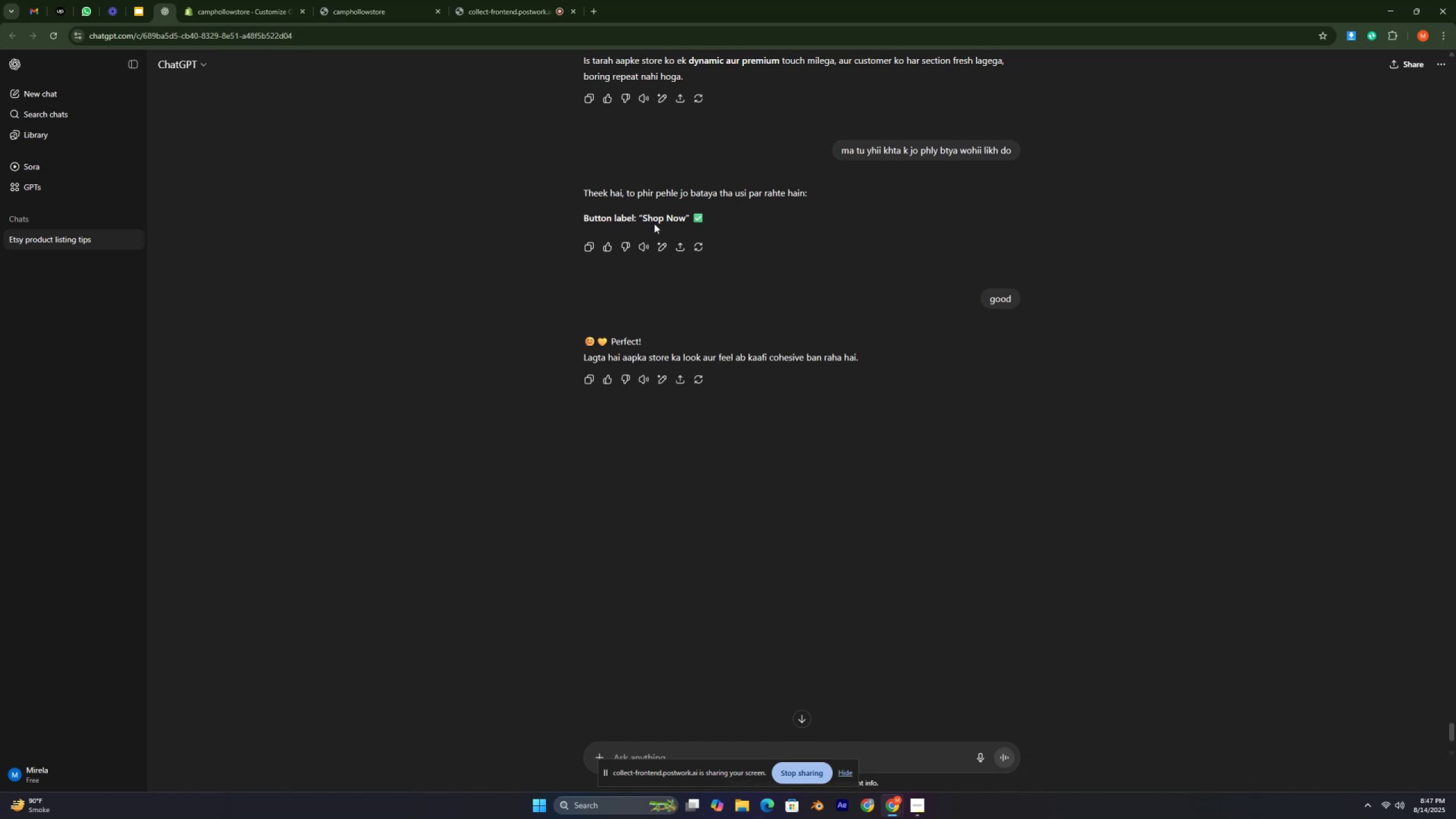 
wait(9.51)
 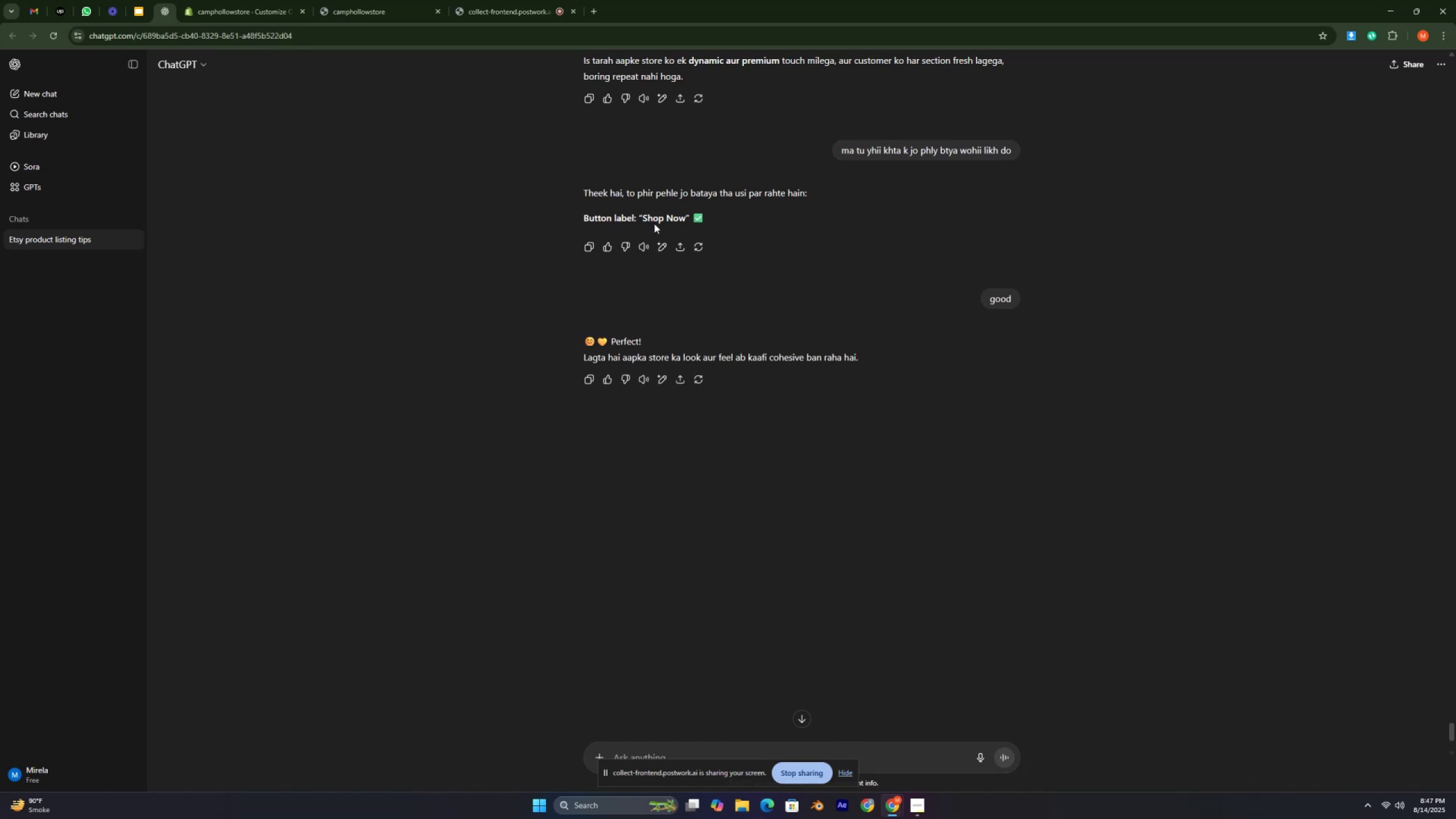 
left_click_drag(start_coordinate=[644, 215], to_coordinate=[685, 212])
 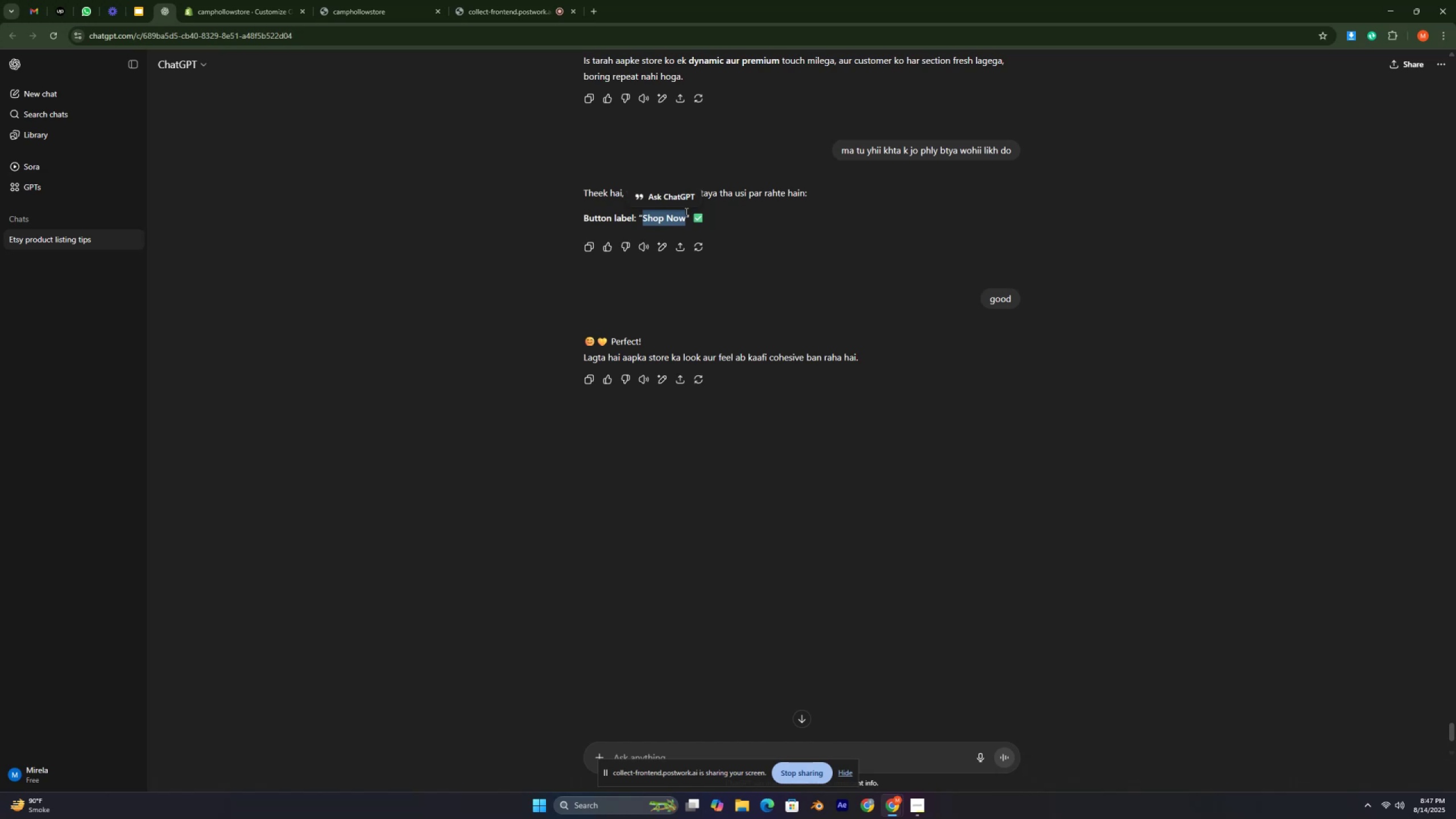 
key(Control+C)
 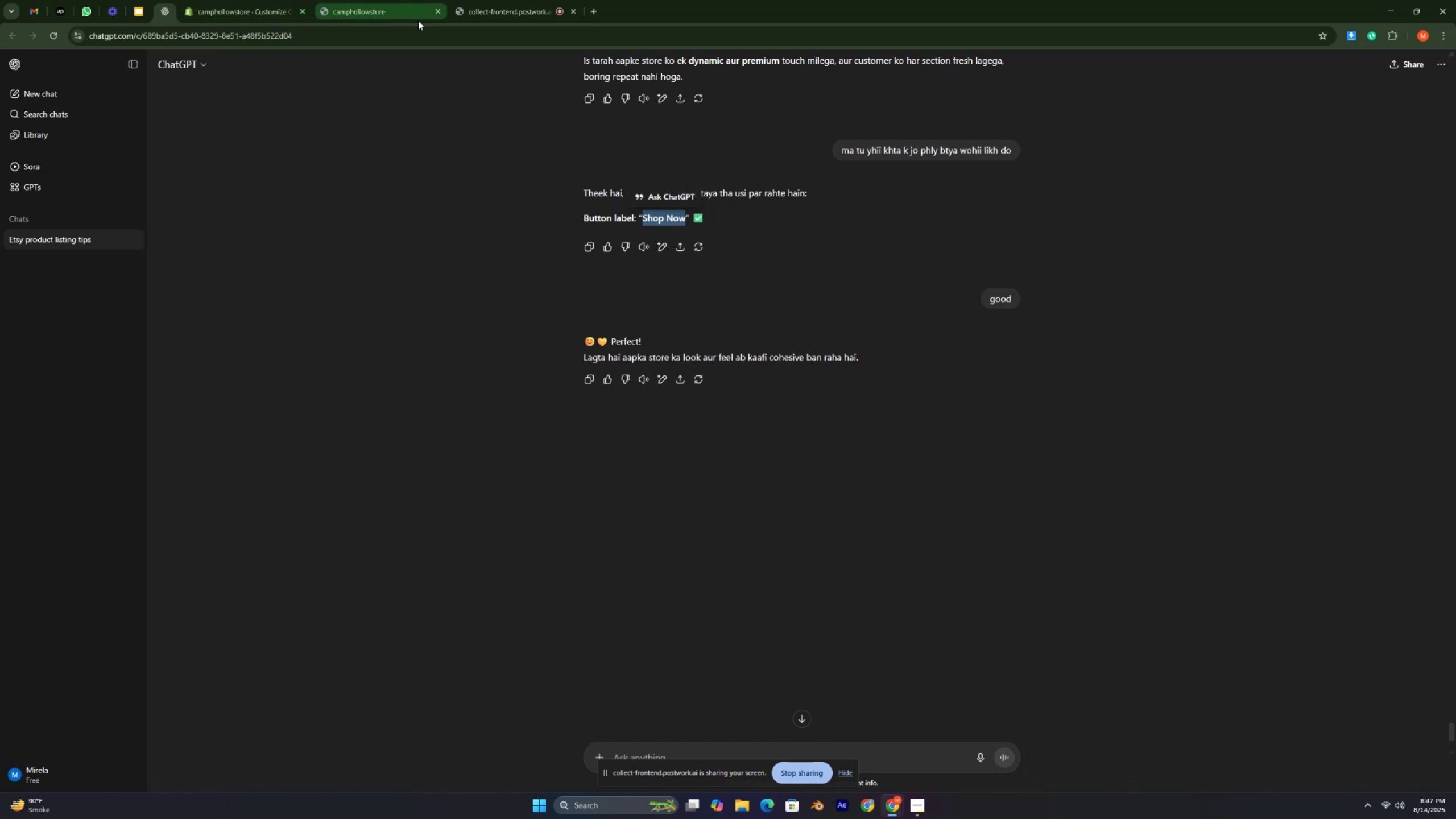 
left_click([240, 9])
 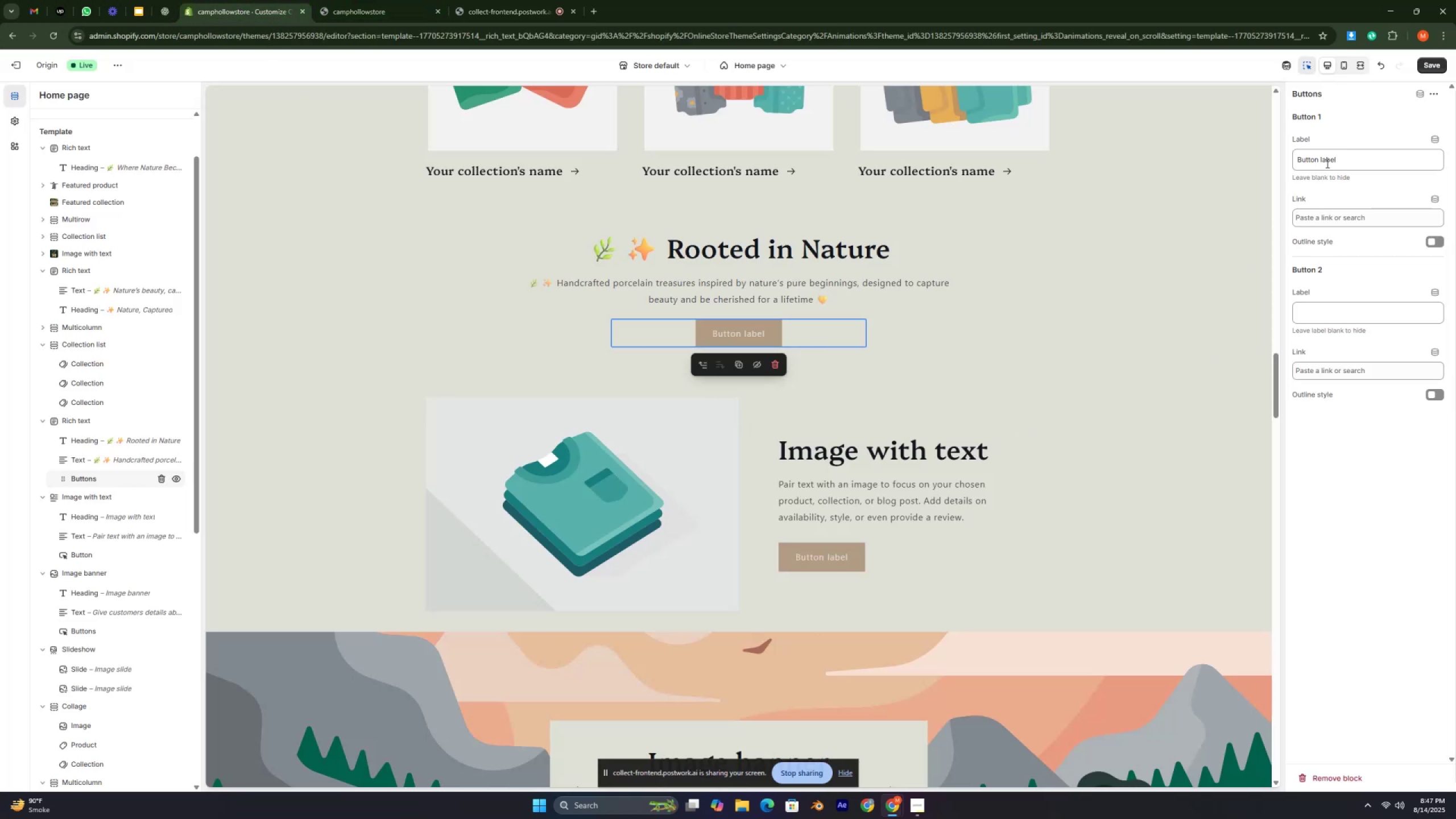 
double_click([1321, 160])
 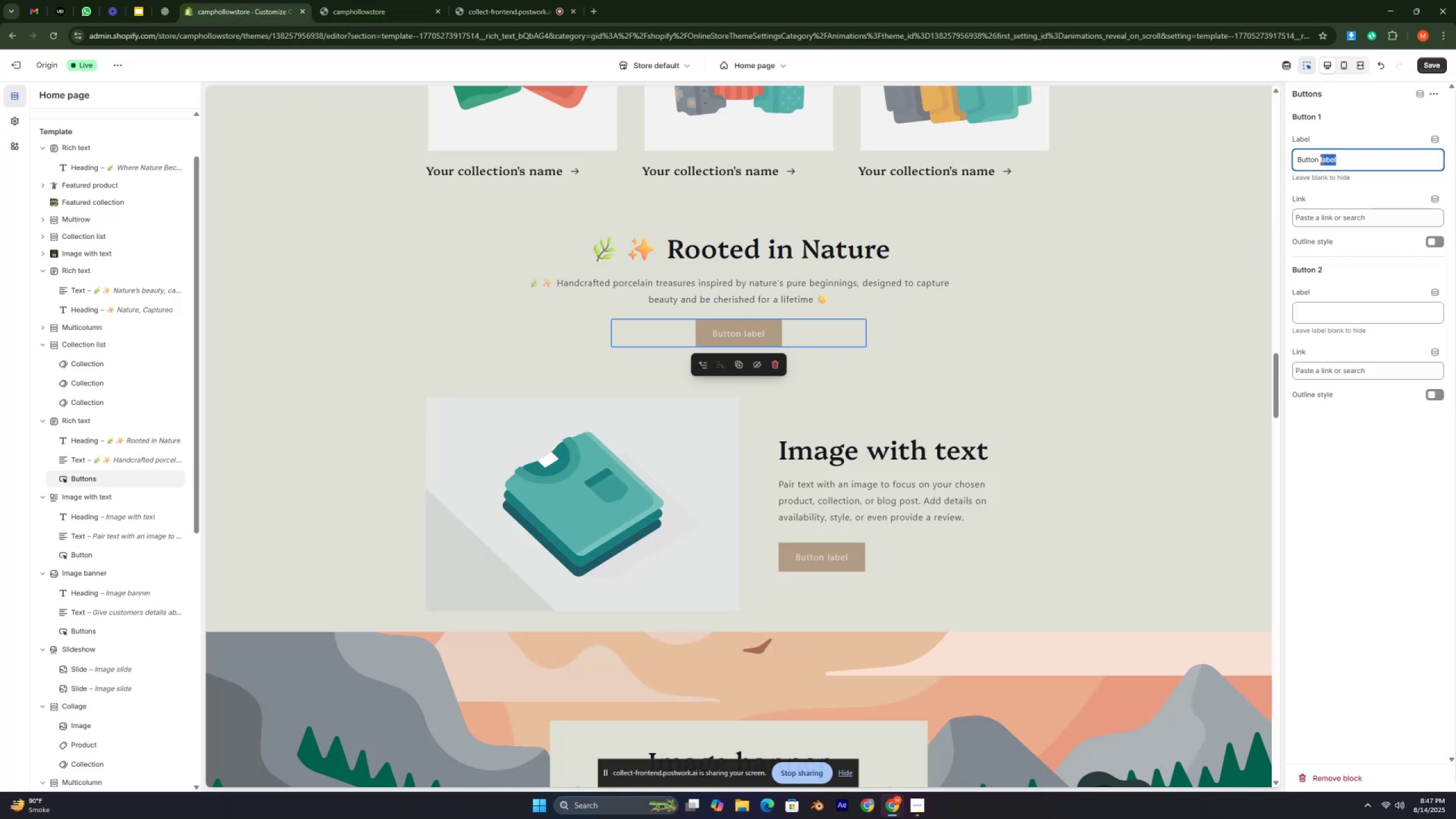 
triple_click([1321, 160])
 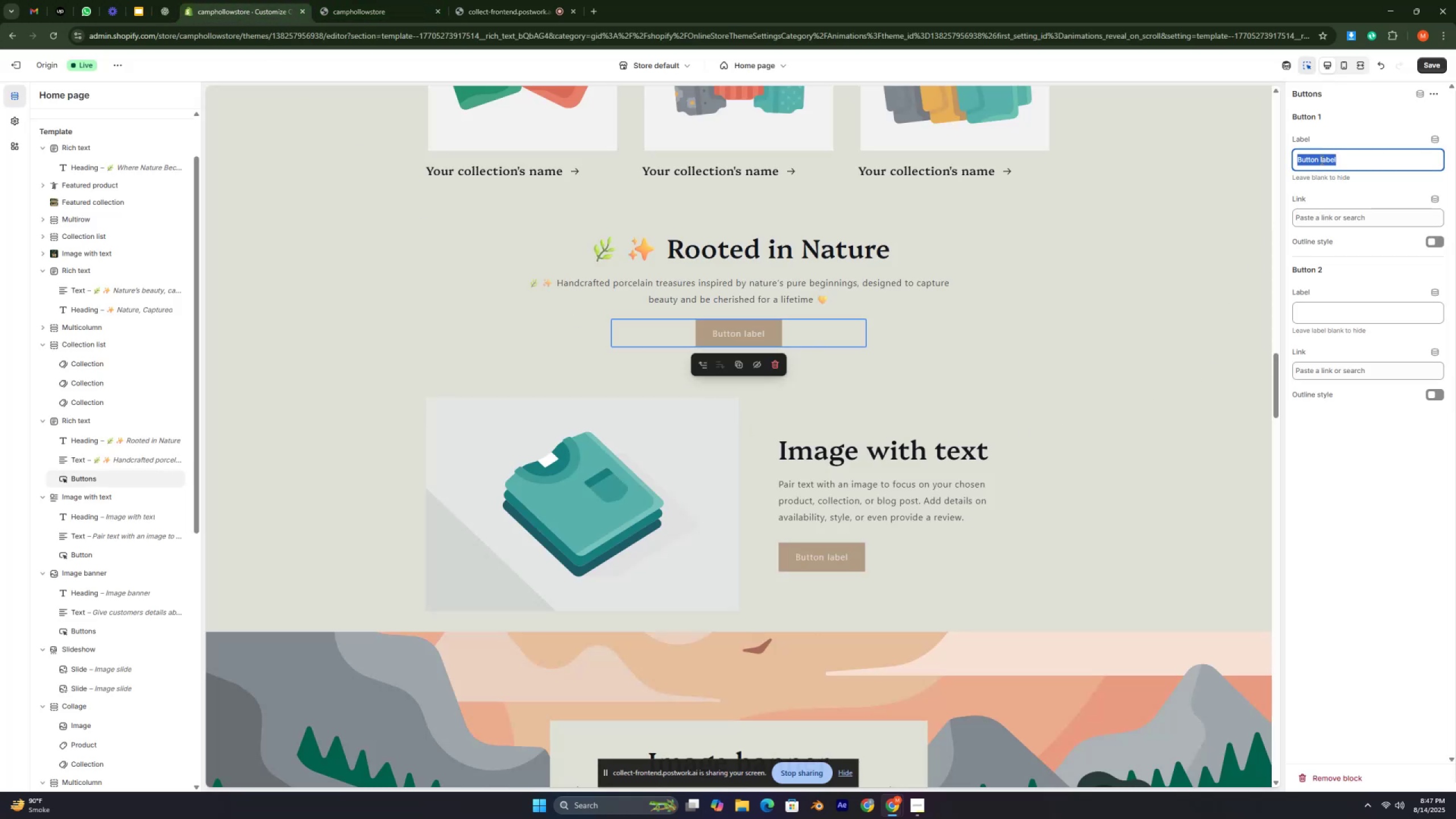 
triple_click([1321, 160])
 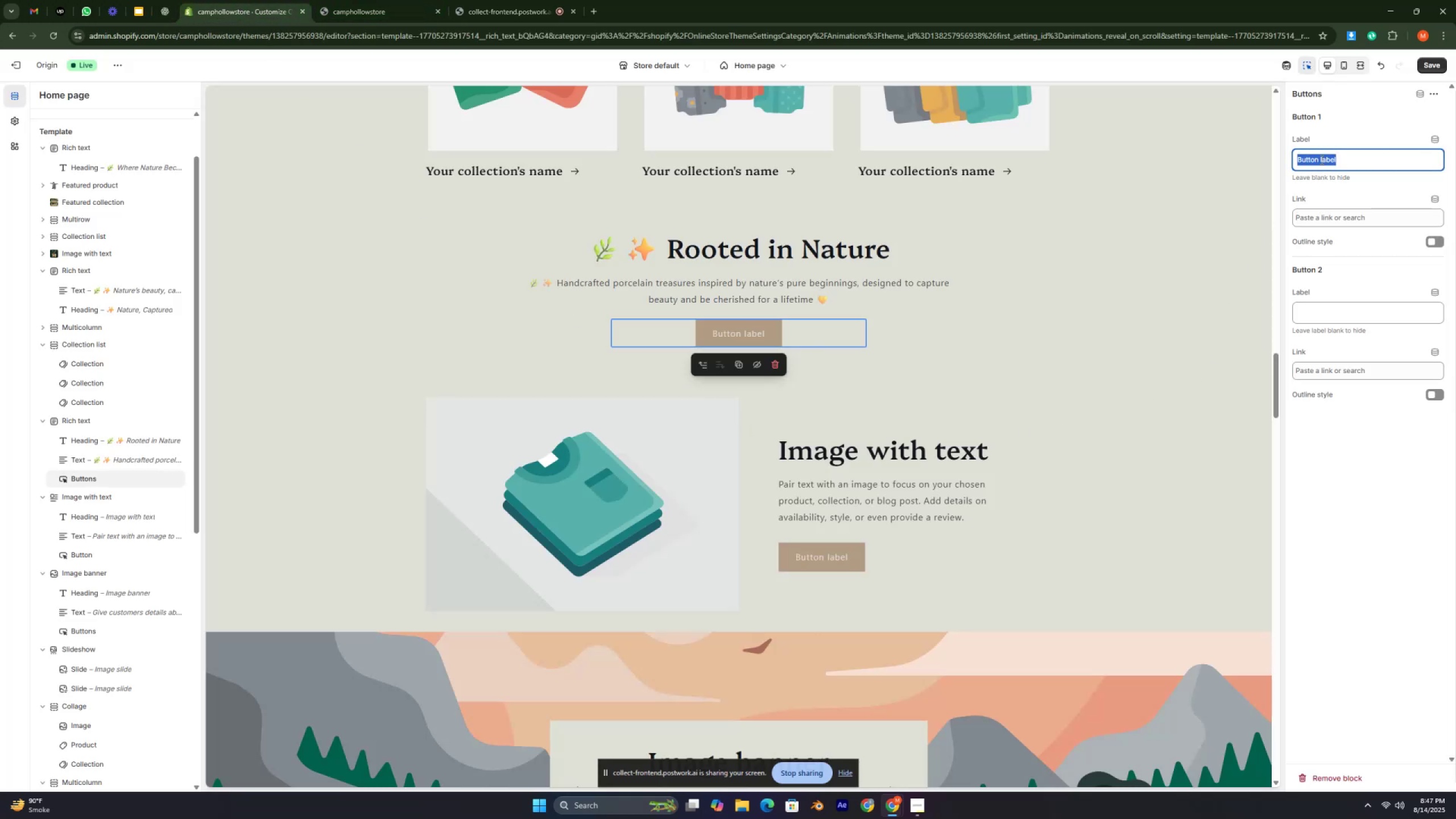 
key(Control+V)
 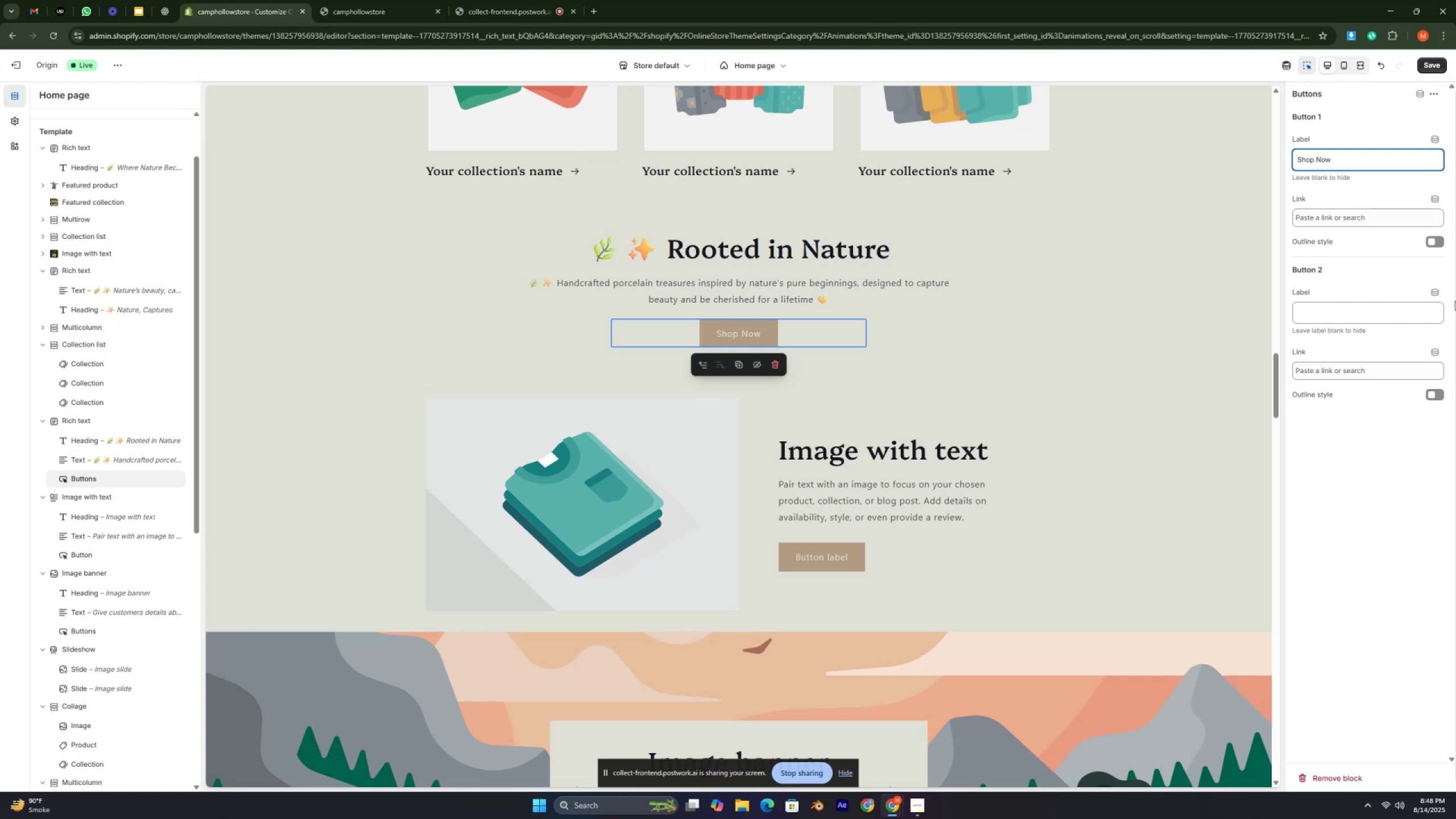 
wait(5.74)
 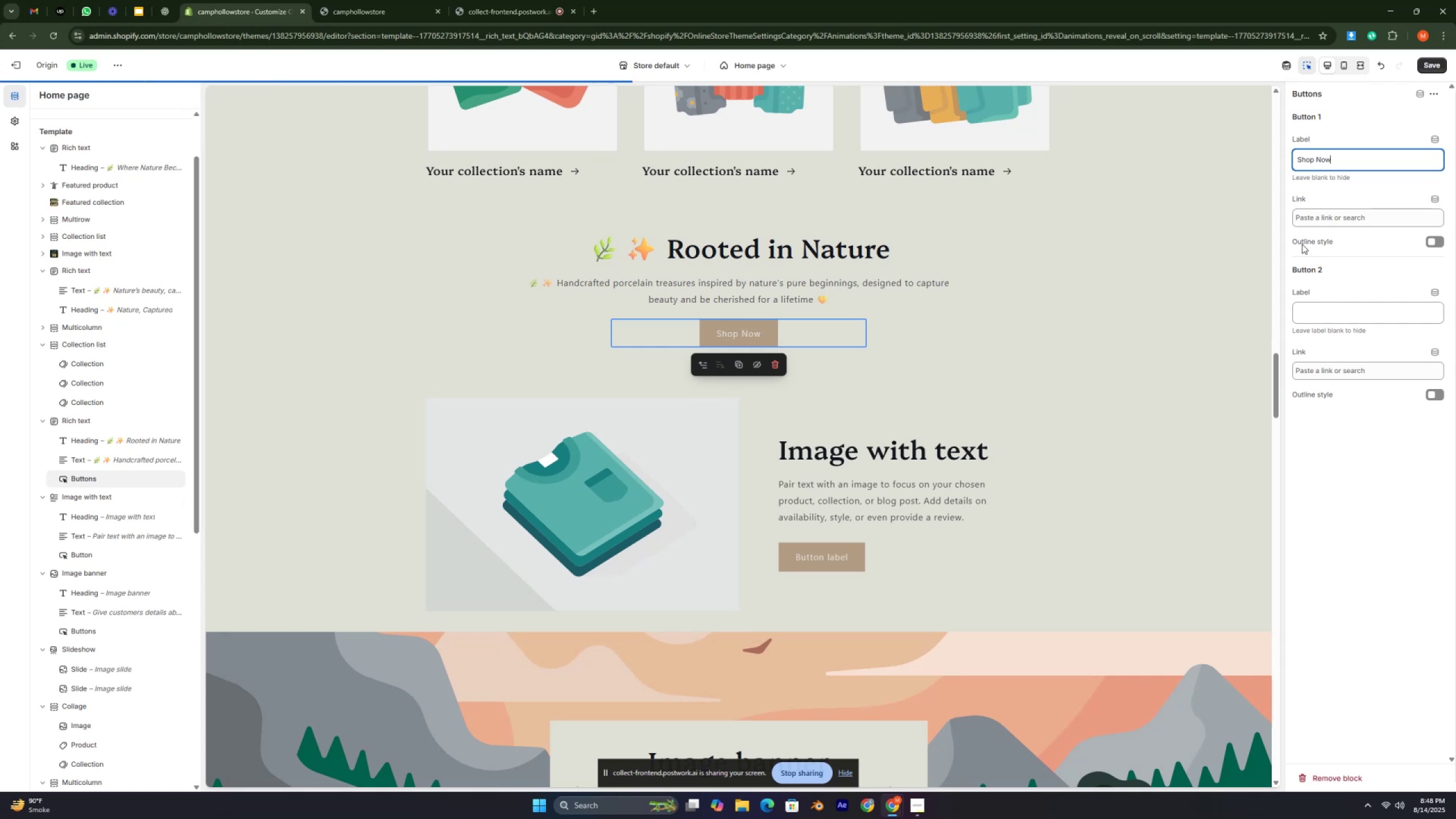 
left_click([1433, 291])
 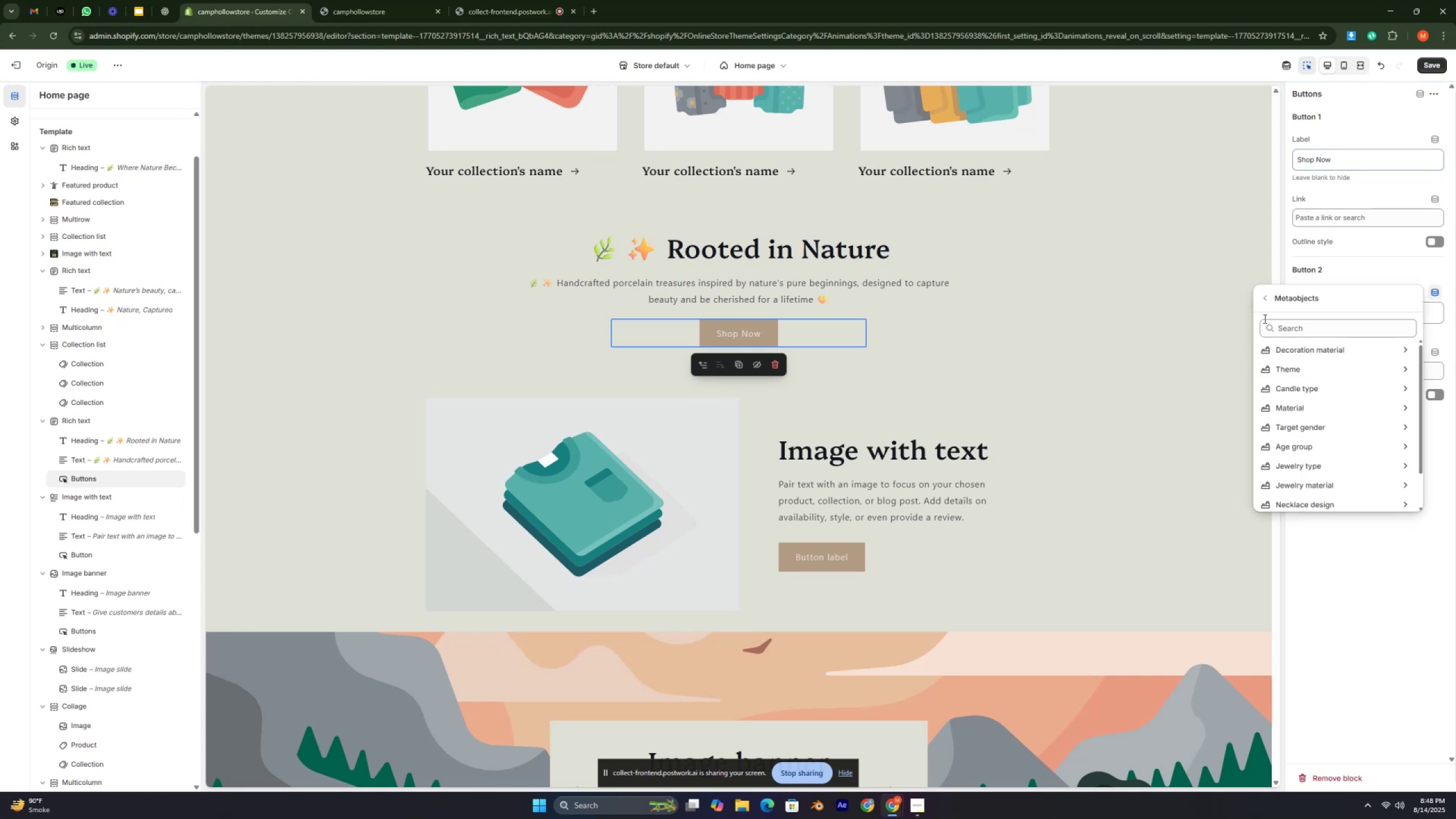 
left_click([1265, 295])
 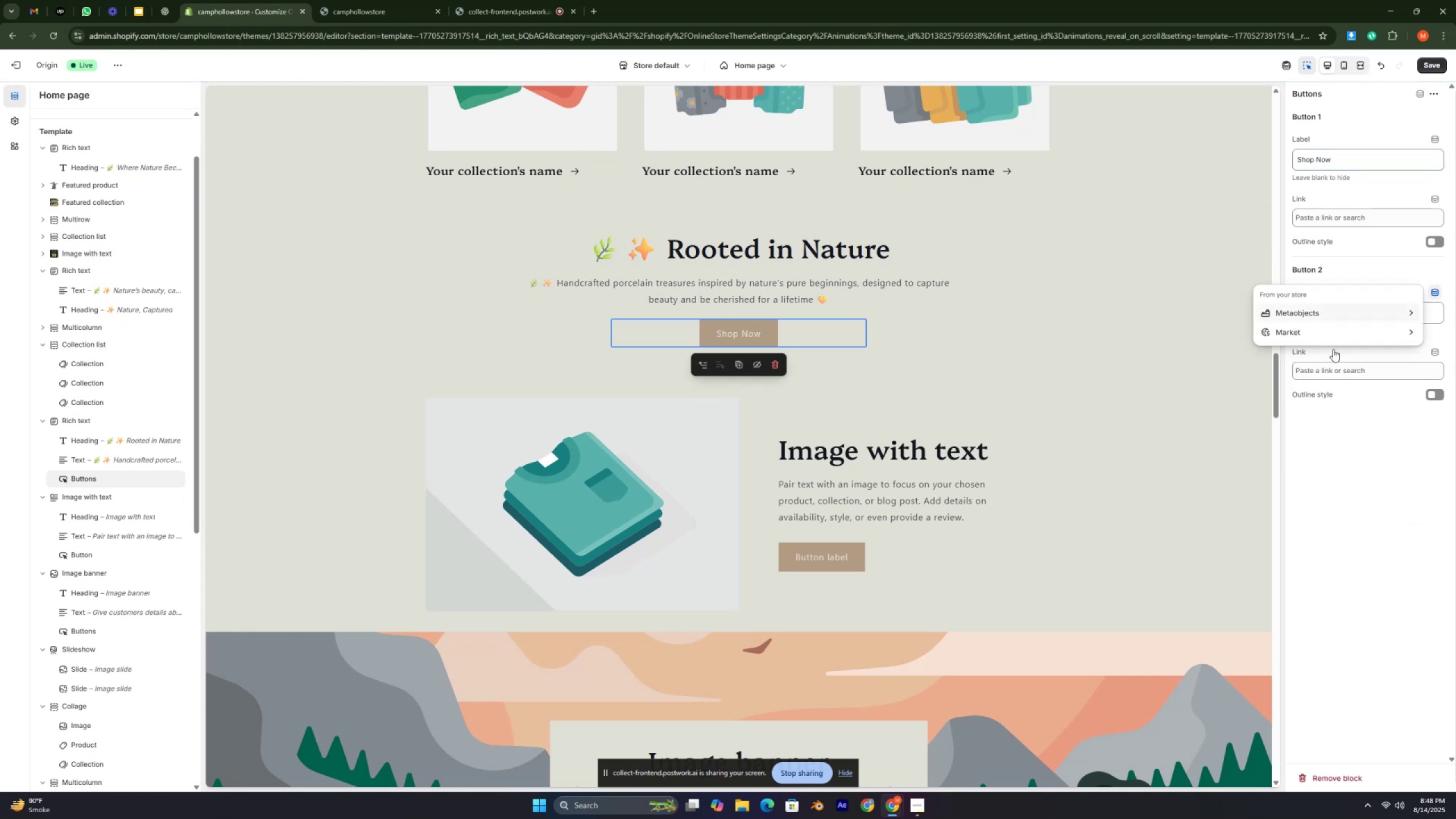 
left_click([1340, 421])
 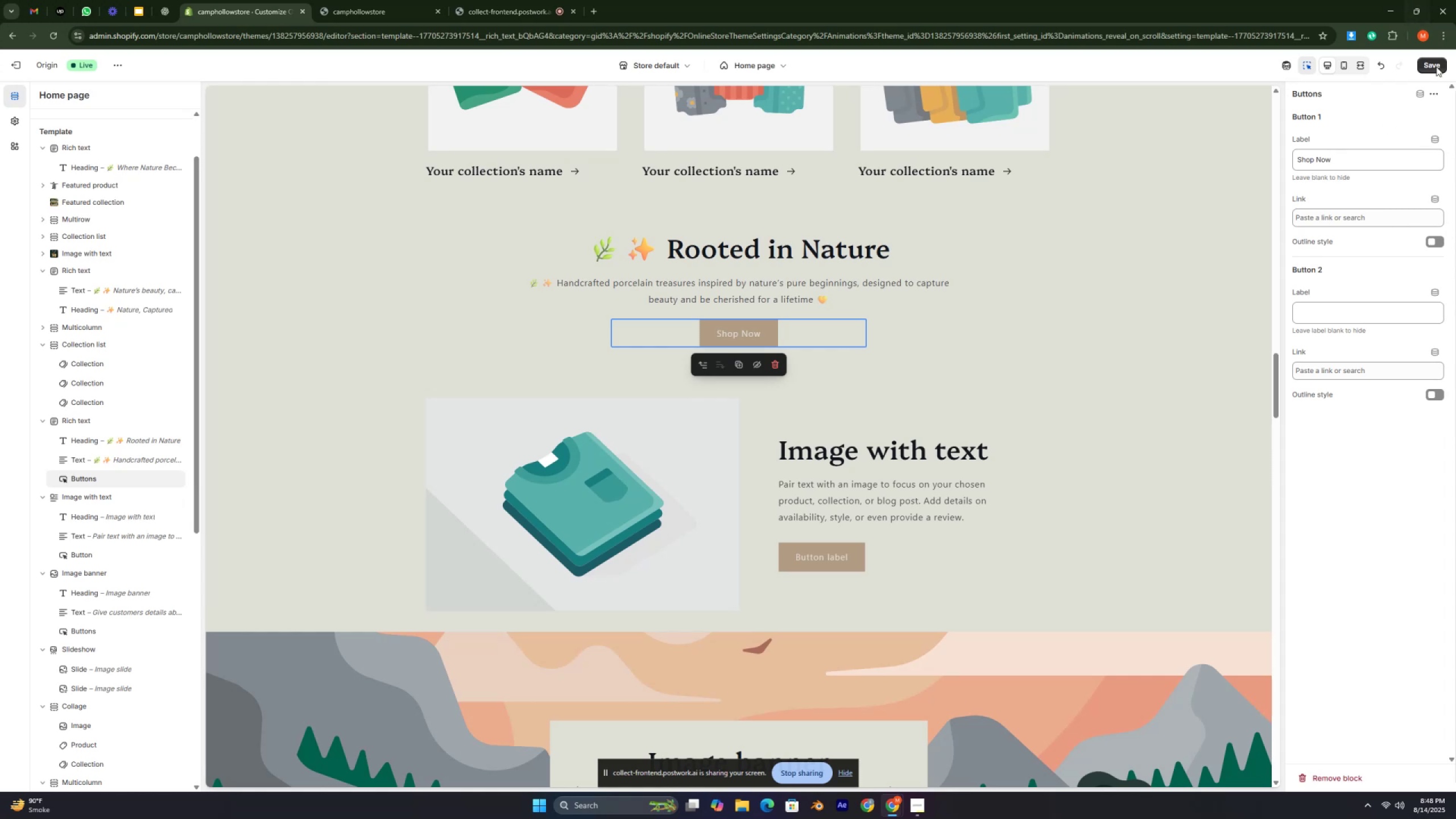 
left_click([1436, 68])
 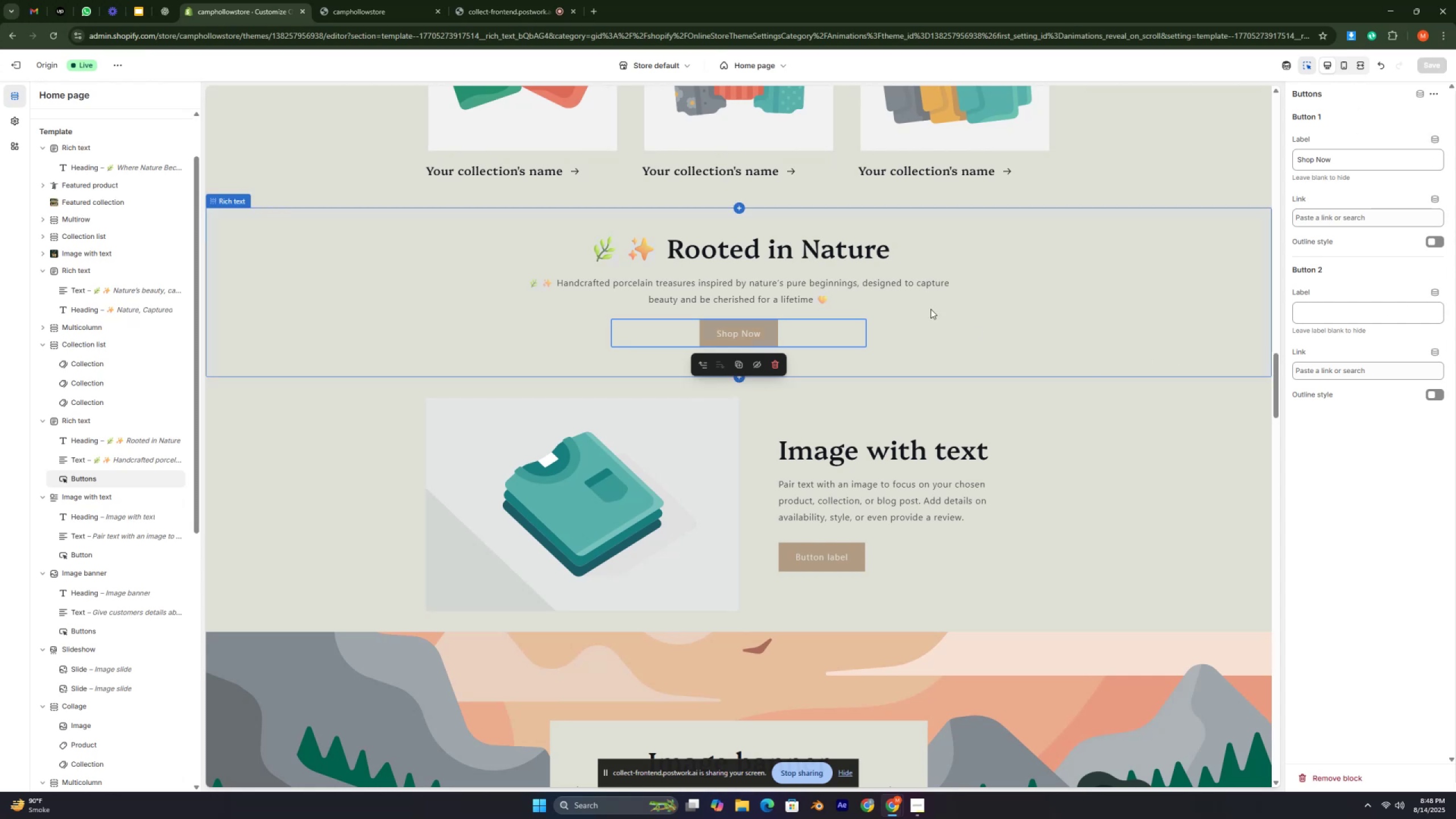 
wait(15.62)
 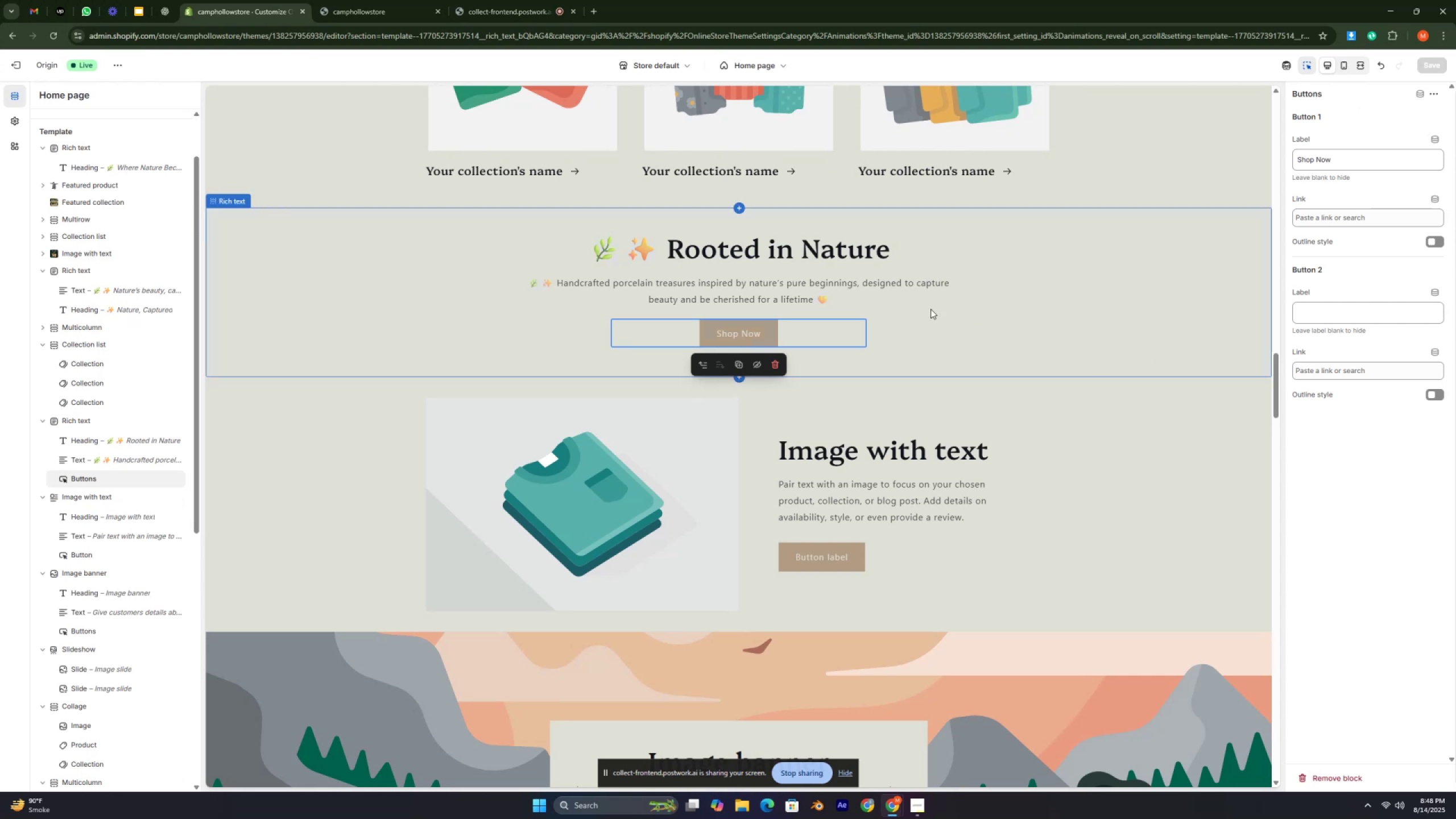 
scroll: coordinate [1339, 391], scroll_direction: down, amount: 1.0
 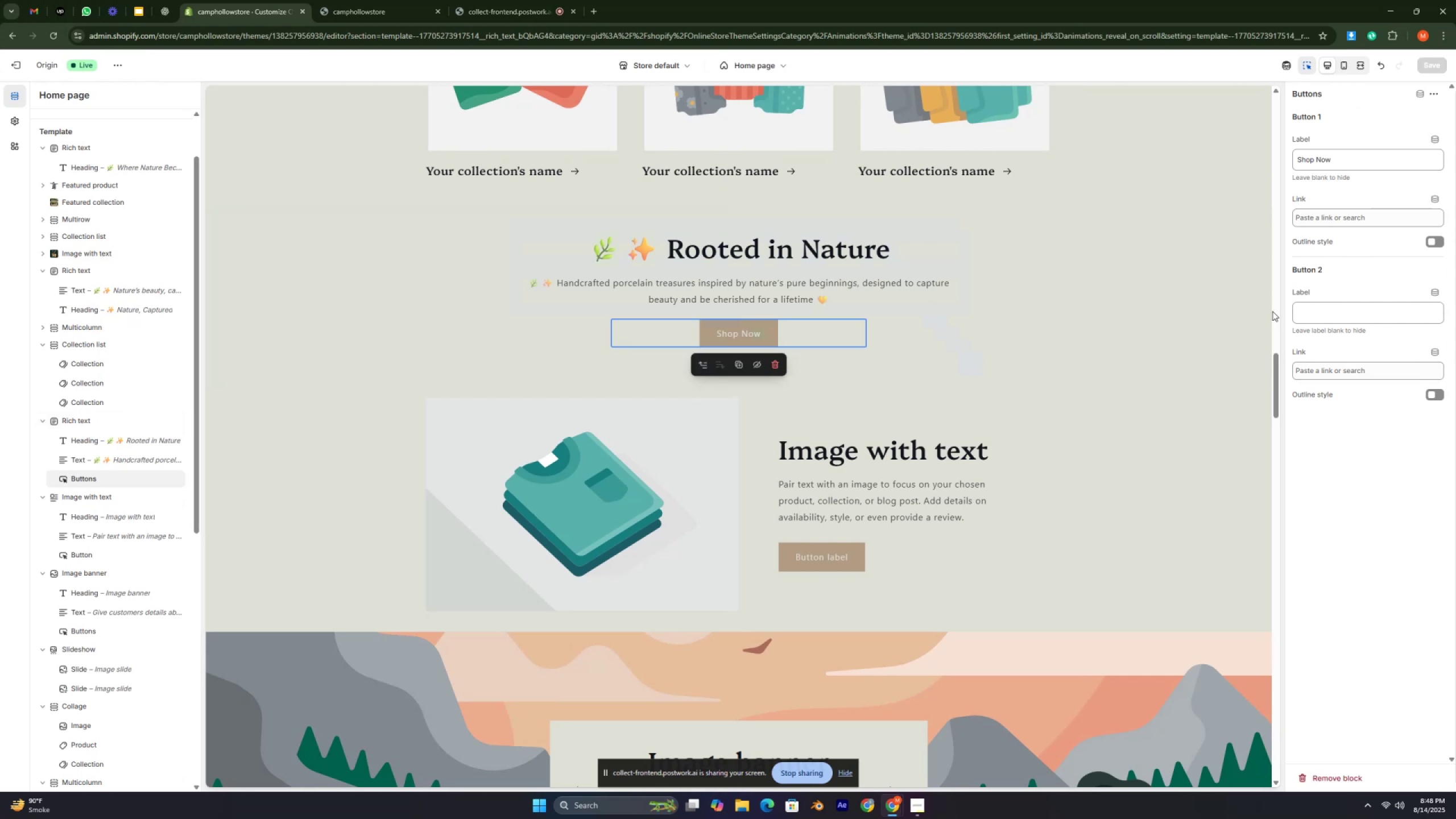 
left_click([1334, 369])
 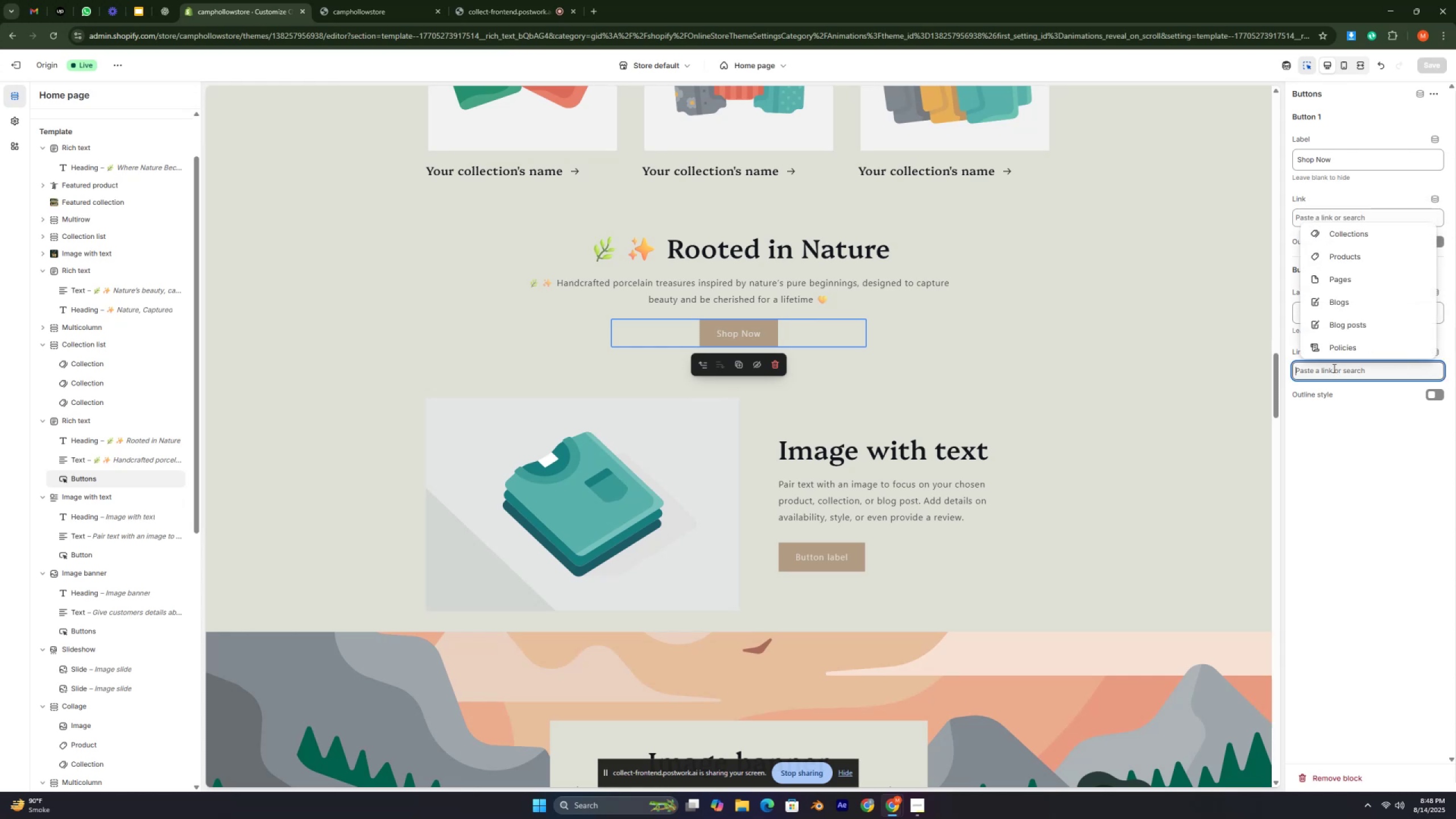 
wait(9.54)
 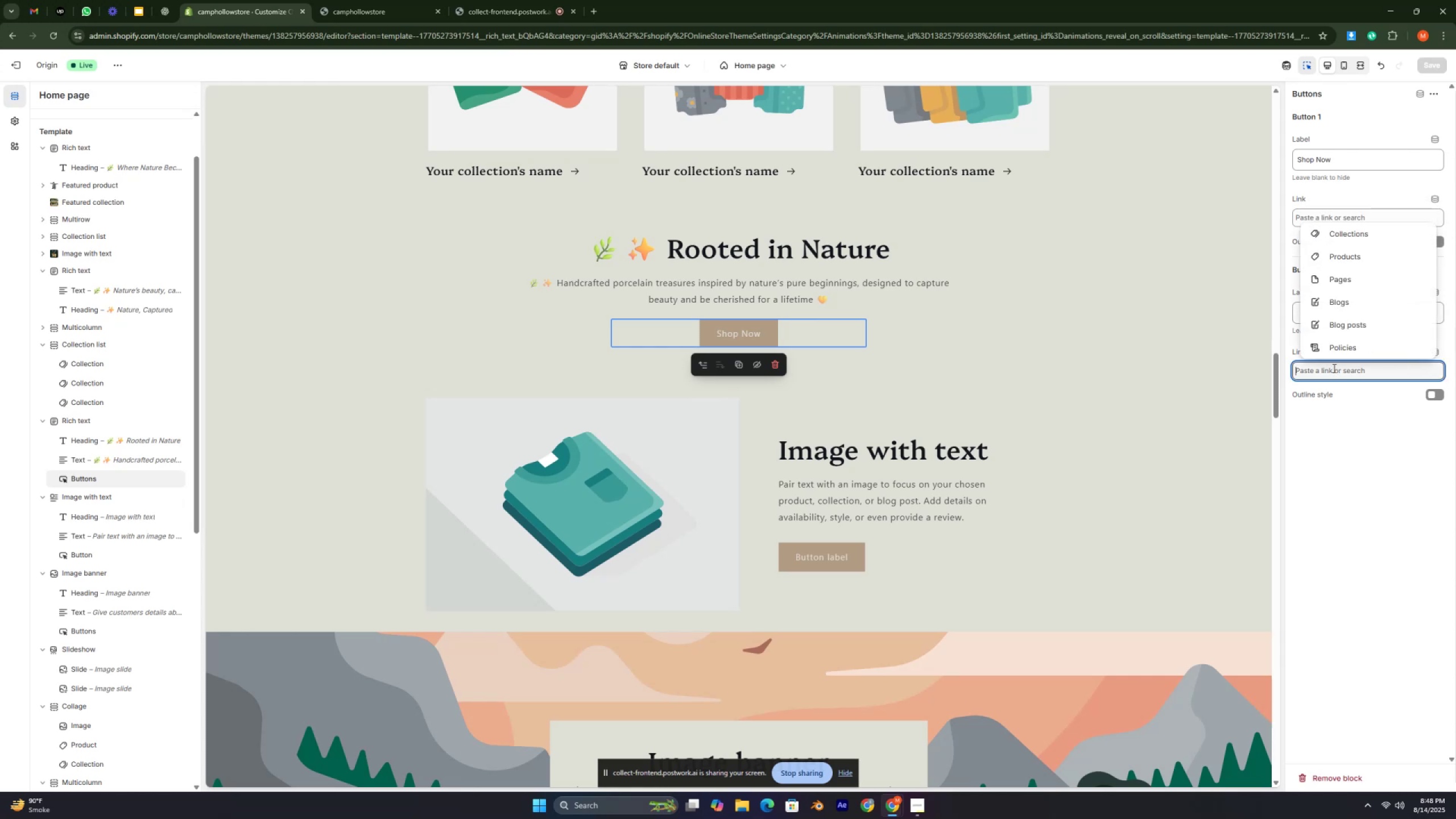 
left_click([1342, 263])
 